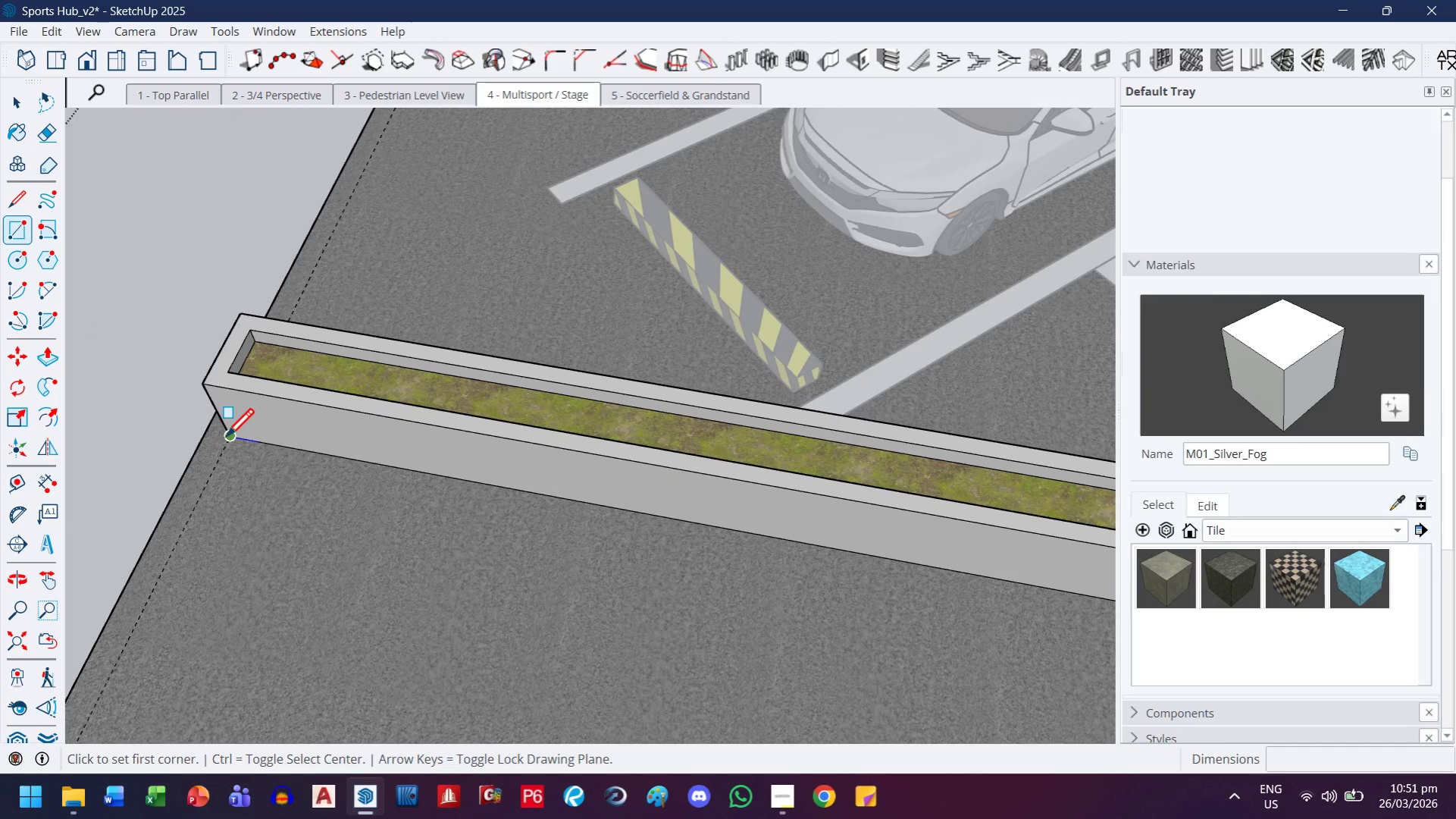 
scroll: coordinate [290, 627], scroll_direction: up, amount: 5.0
 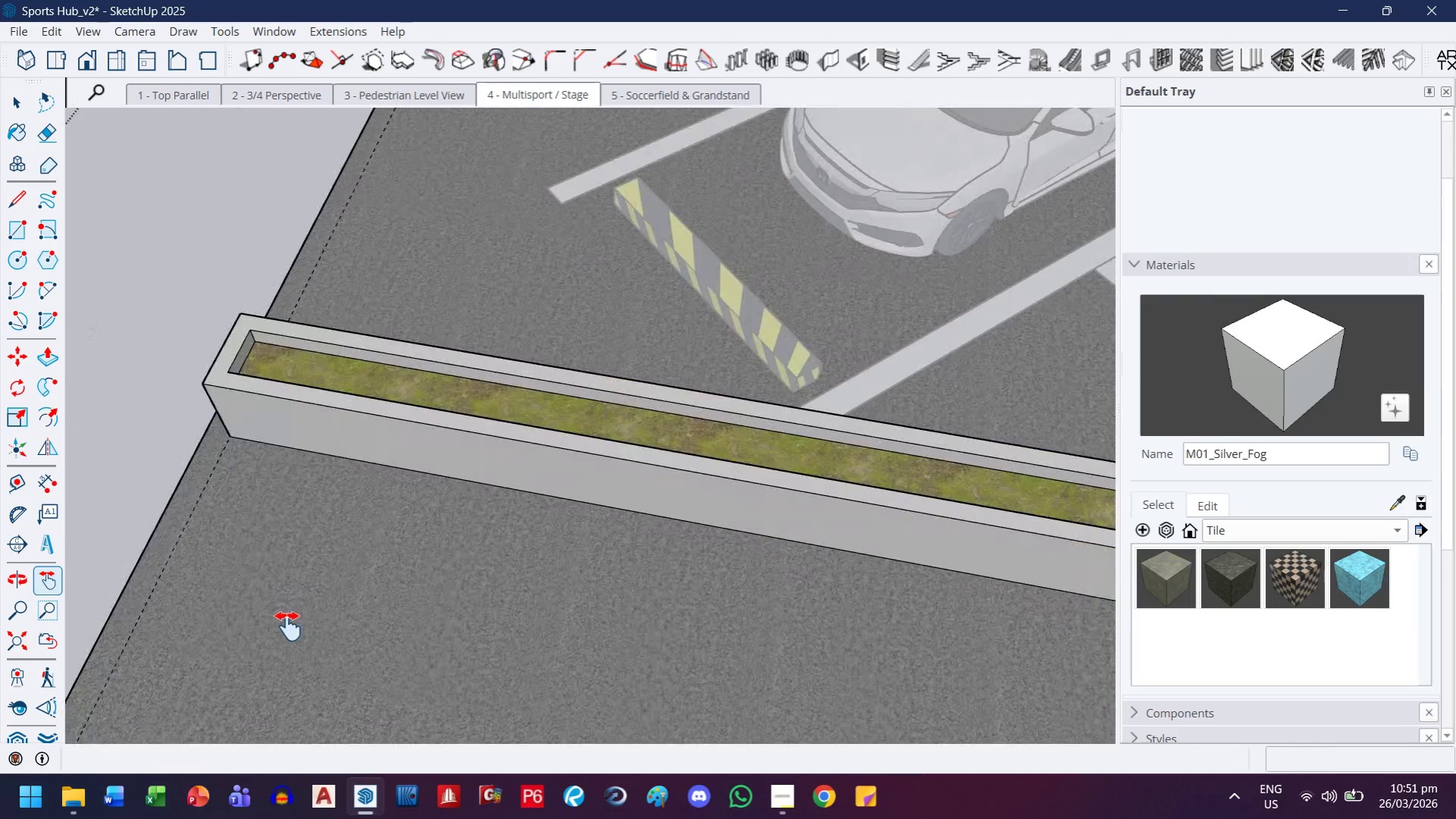 
left_click([225, 439])
 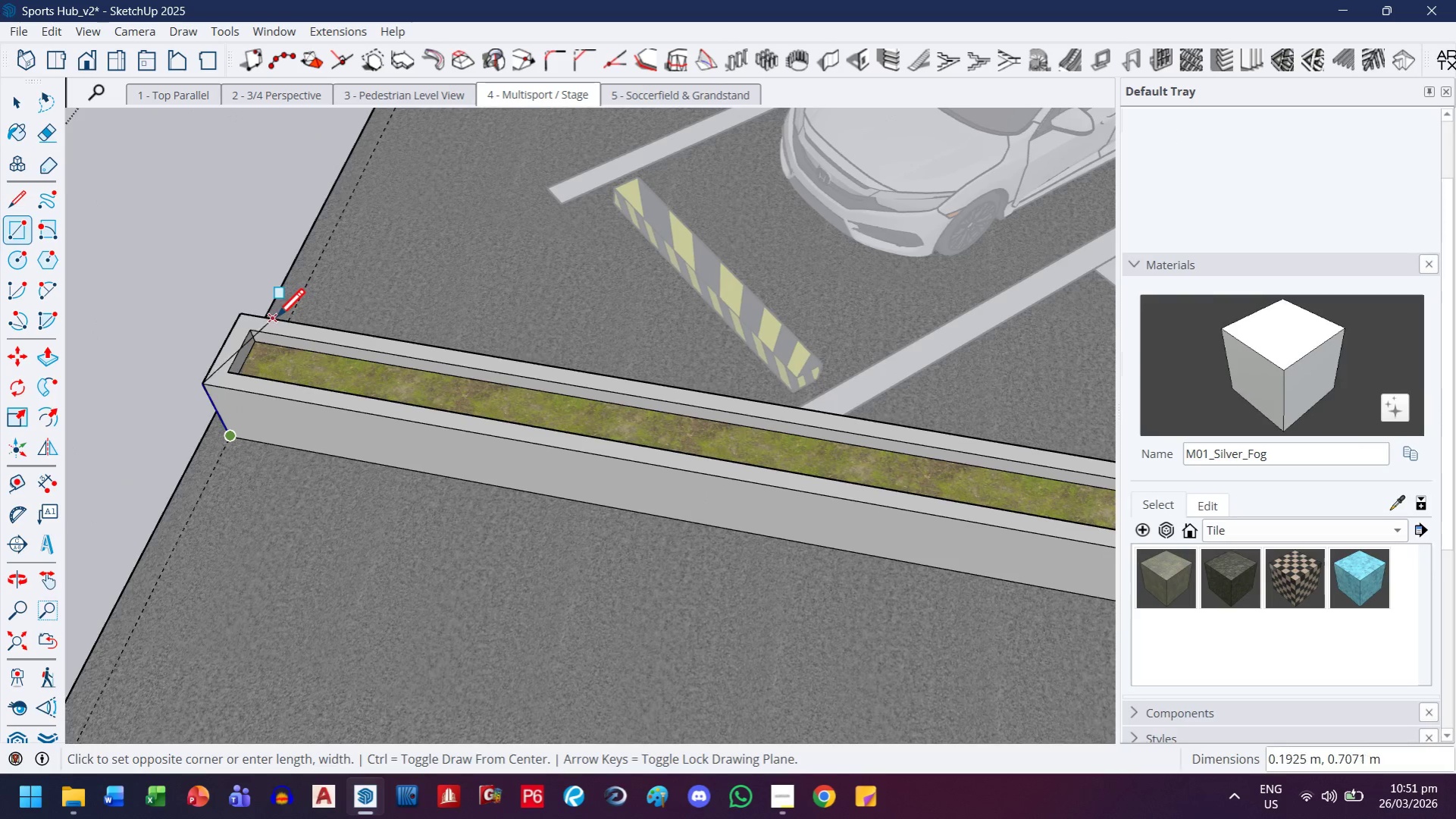 
key(H)
 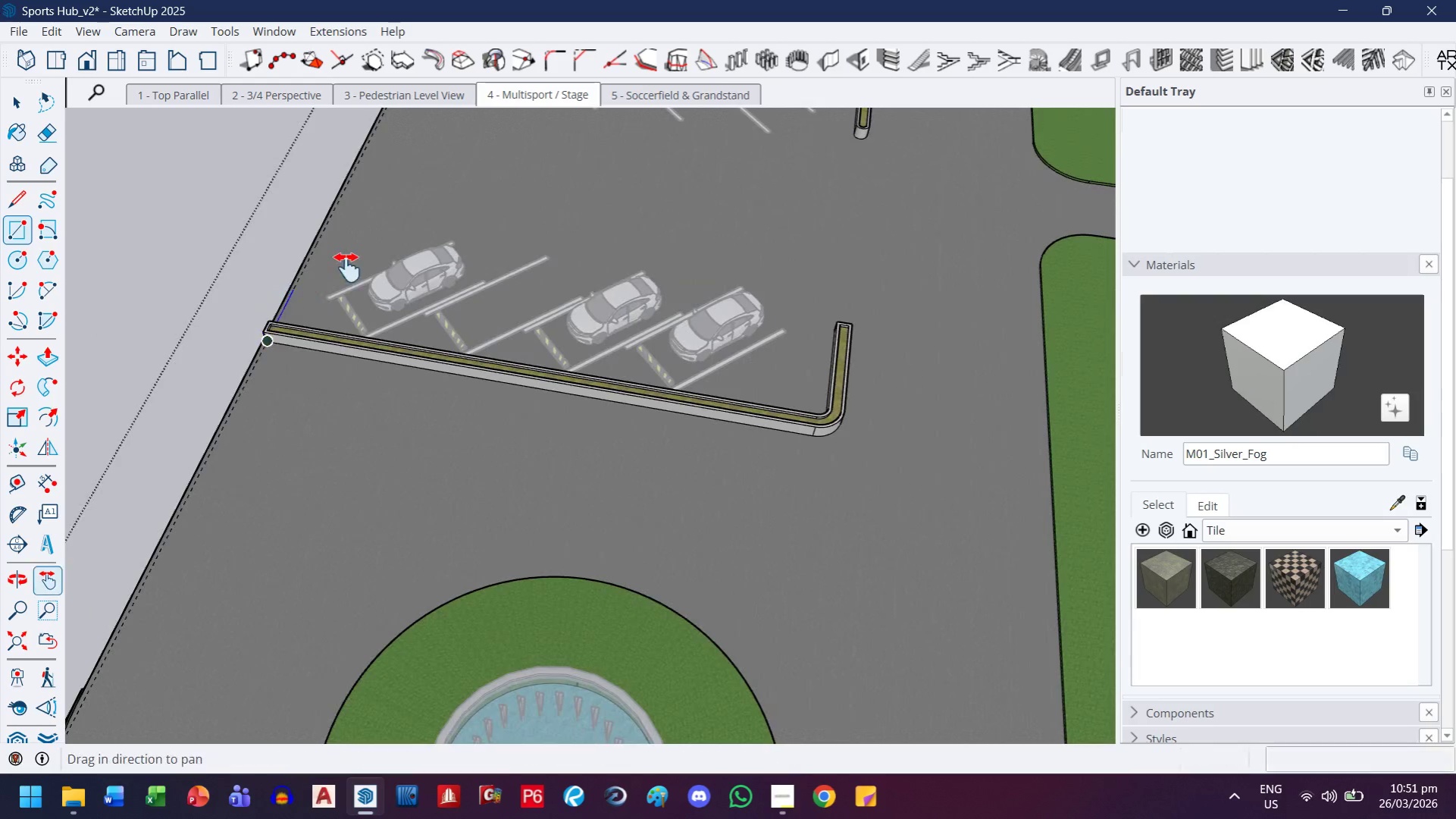 
left_click_drag(start_coordinate=[347, 268], to_coordinate=[325, 649])
 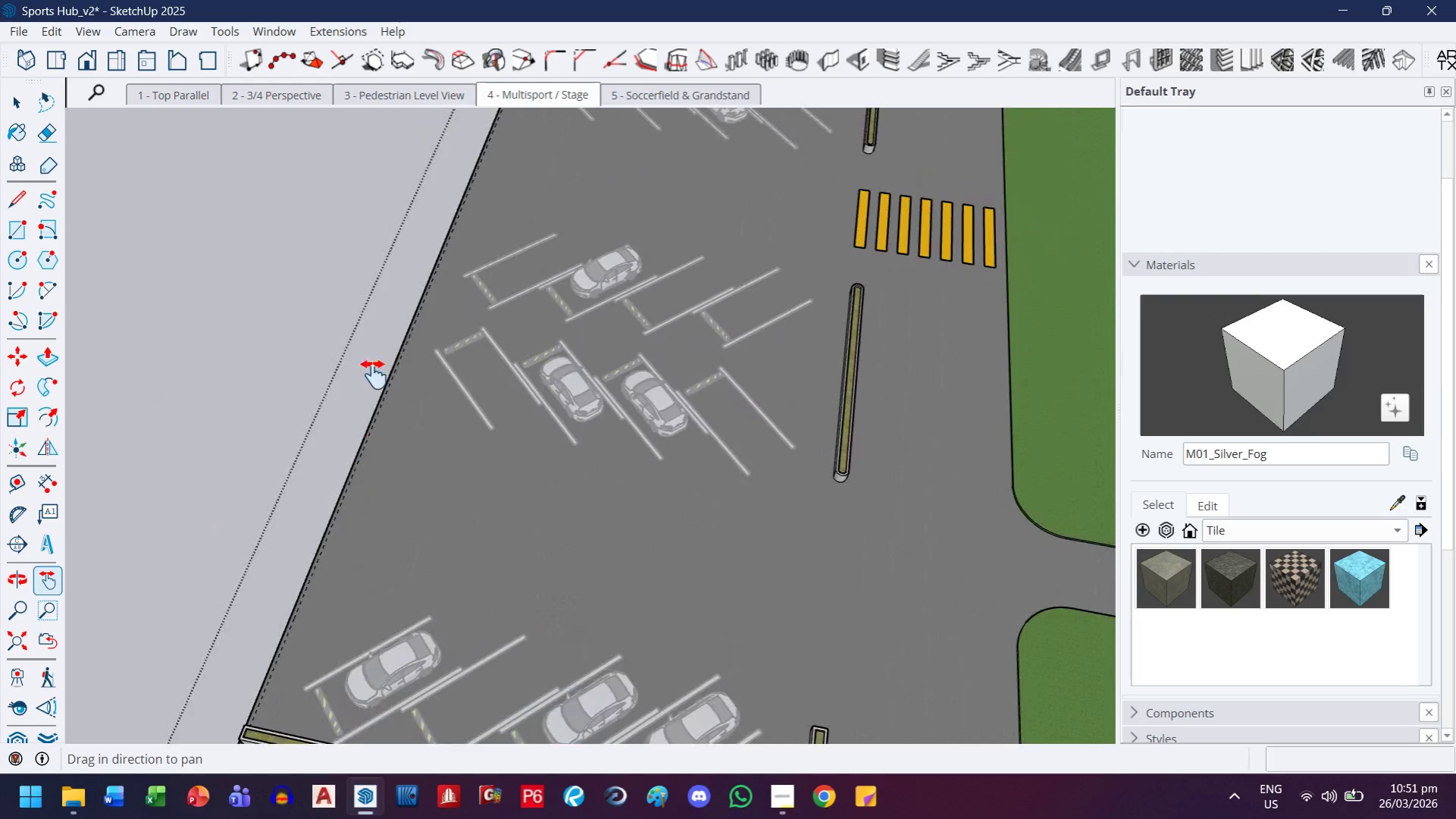 
scroll: coordinate [274, 324], scroll_direction: down, amount: 20.0
 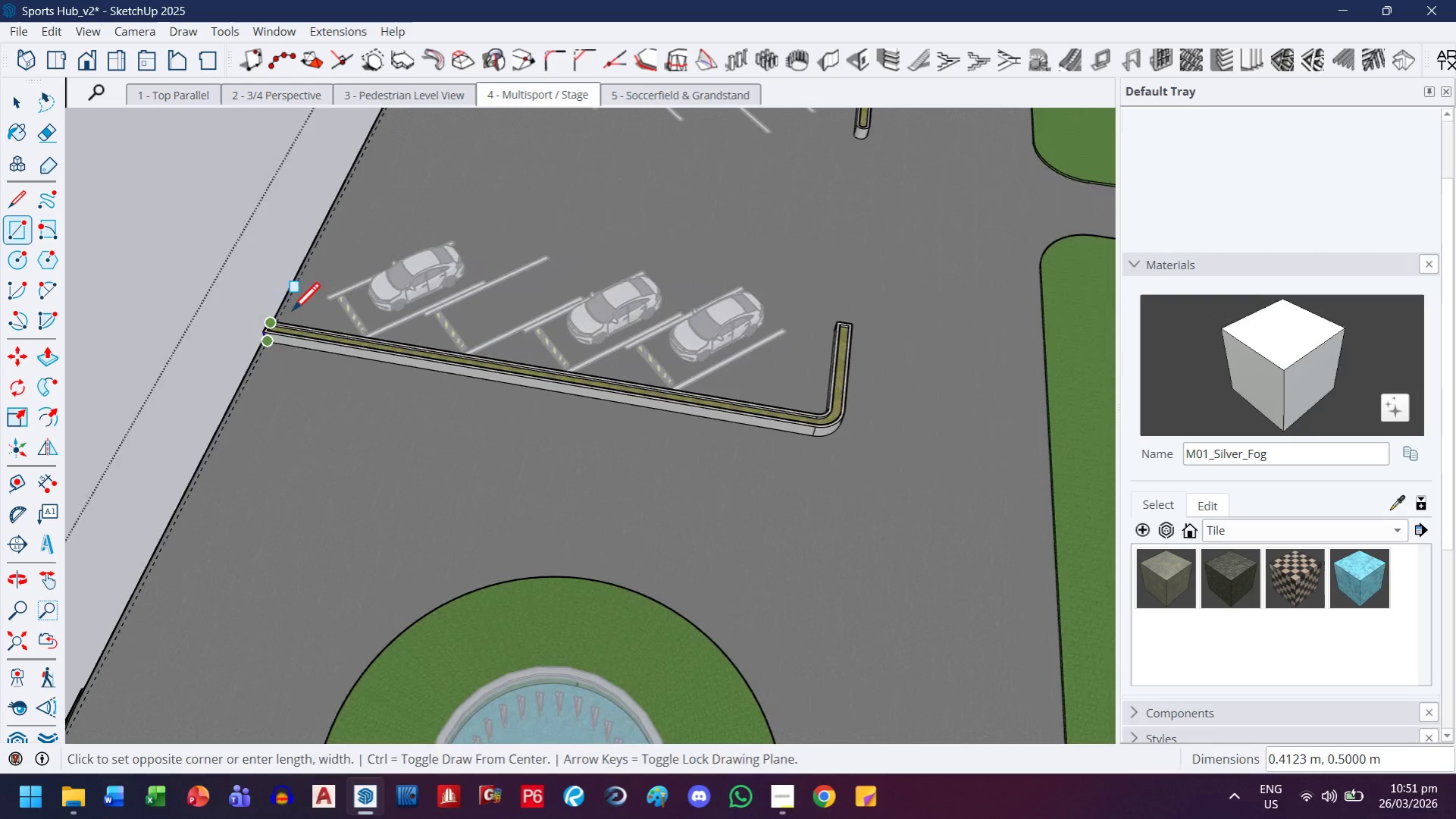 
left_click_drag(start_coordinate=[377, 362], to_coordinate=[315, 680])
 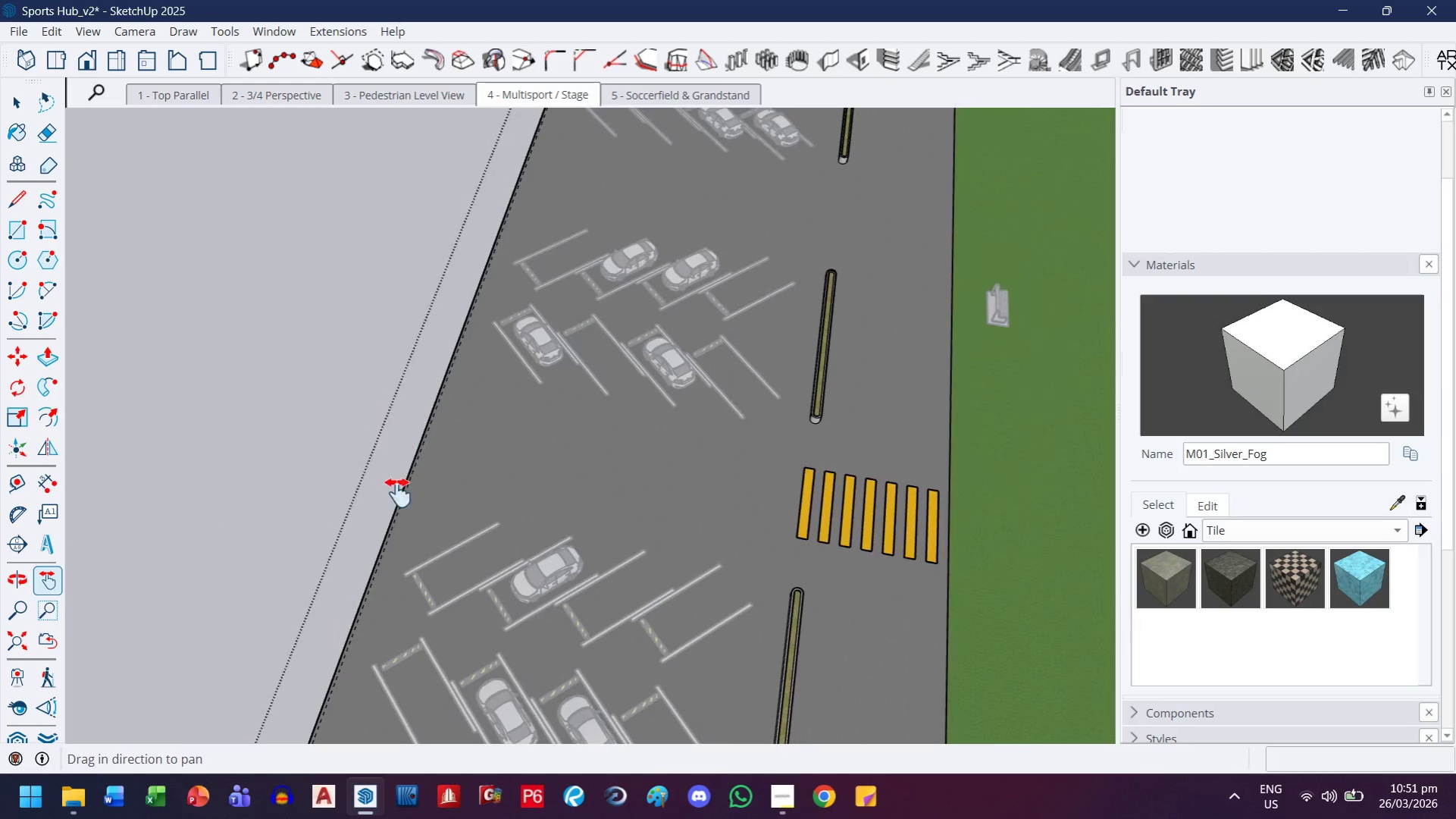 
left_click_drag(start_coordinate=[402, 457], to_coordinate=[391, 710])
 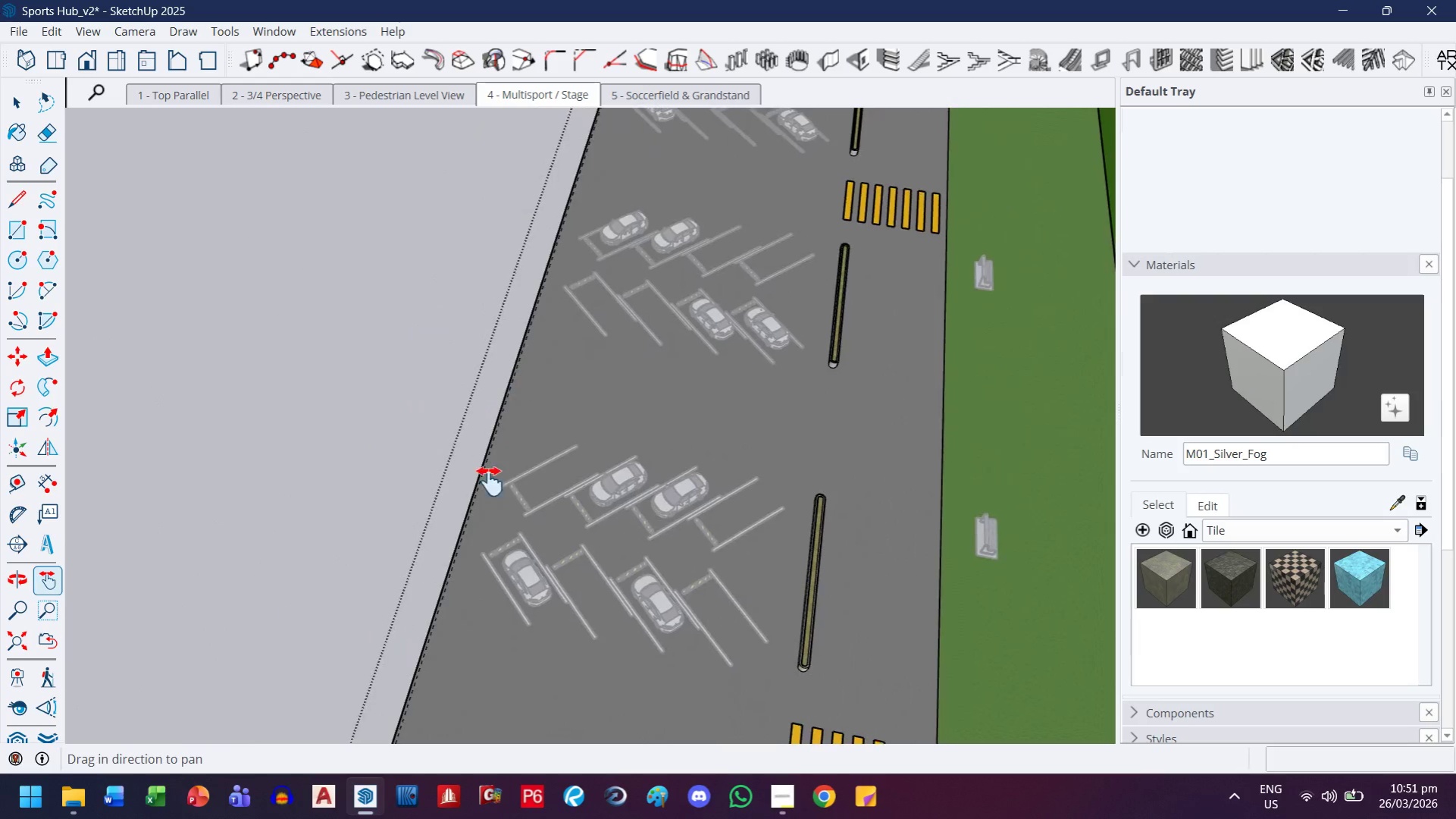 
left_click_drag(start_coordinate=[521, 383], to_coordinate=[463, 580])
 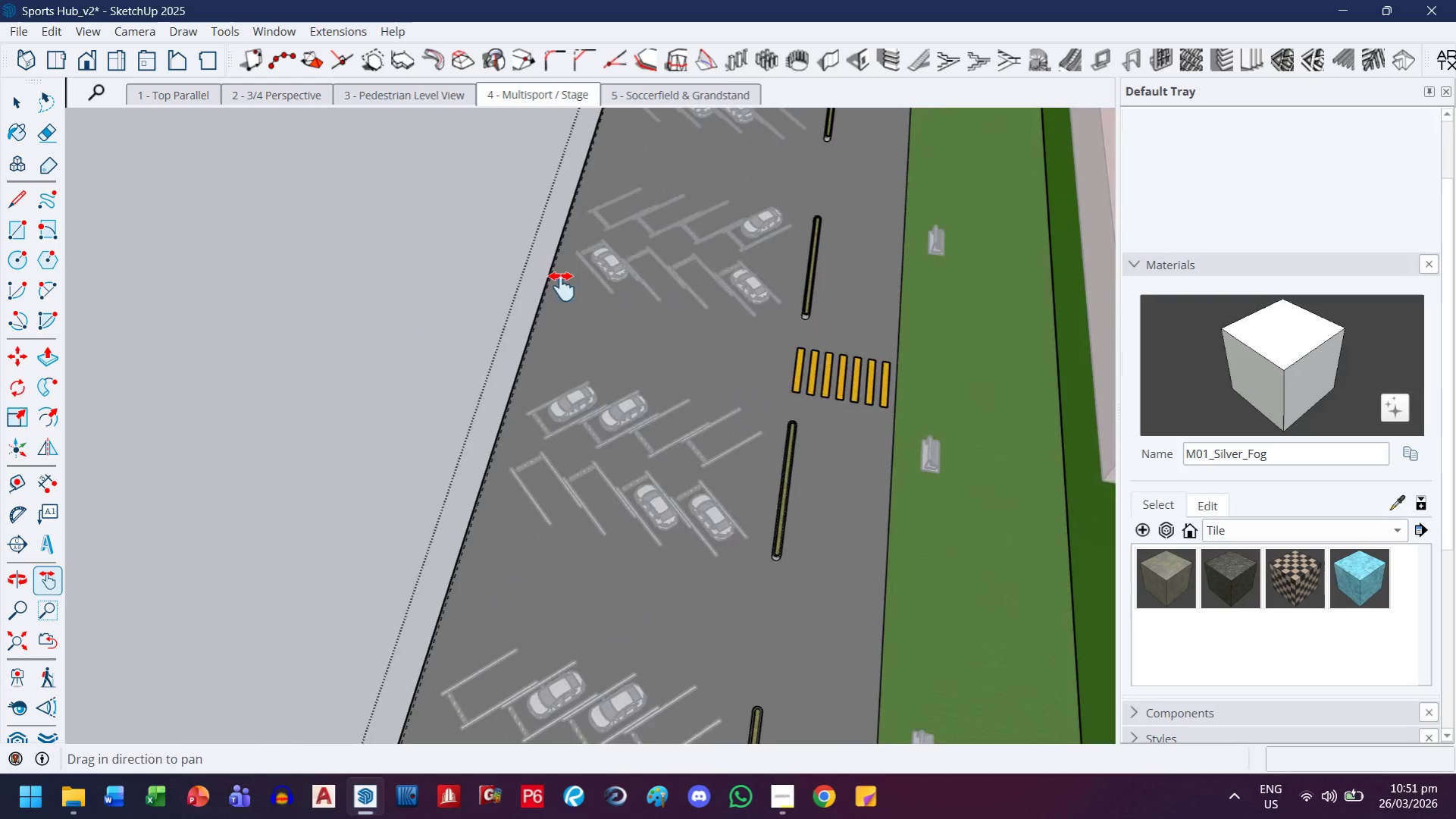 
left_click_drag(start_coordinate=[565, 273], to_coordinate=[478, 510])
 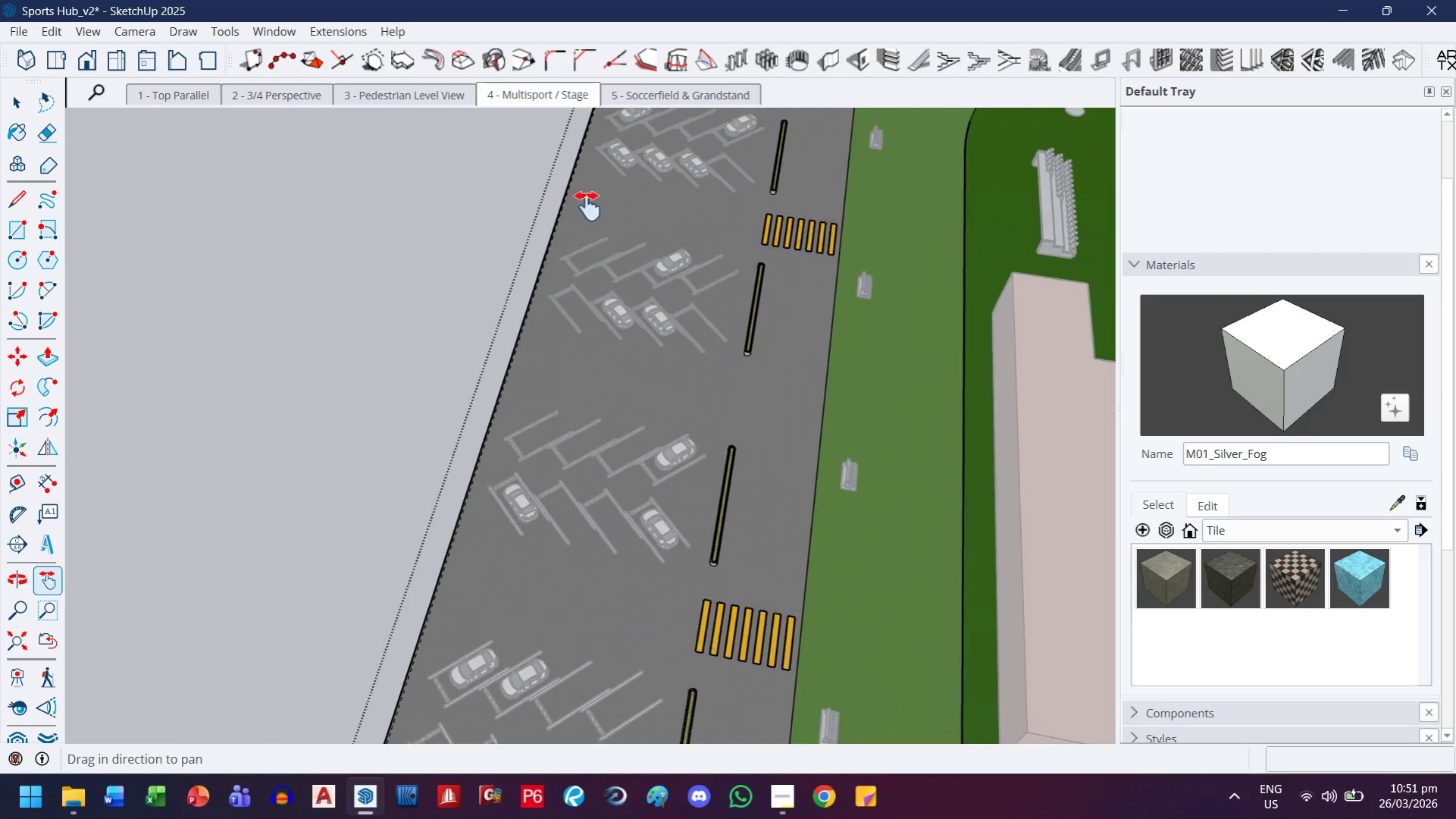 
left_click_drag(start_coordinate=[590, 197], to_coordinate=[518, 504])
 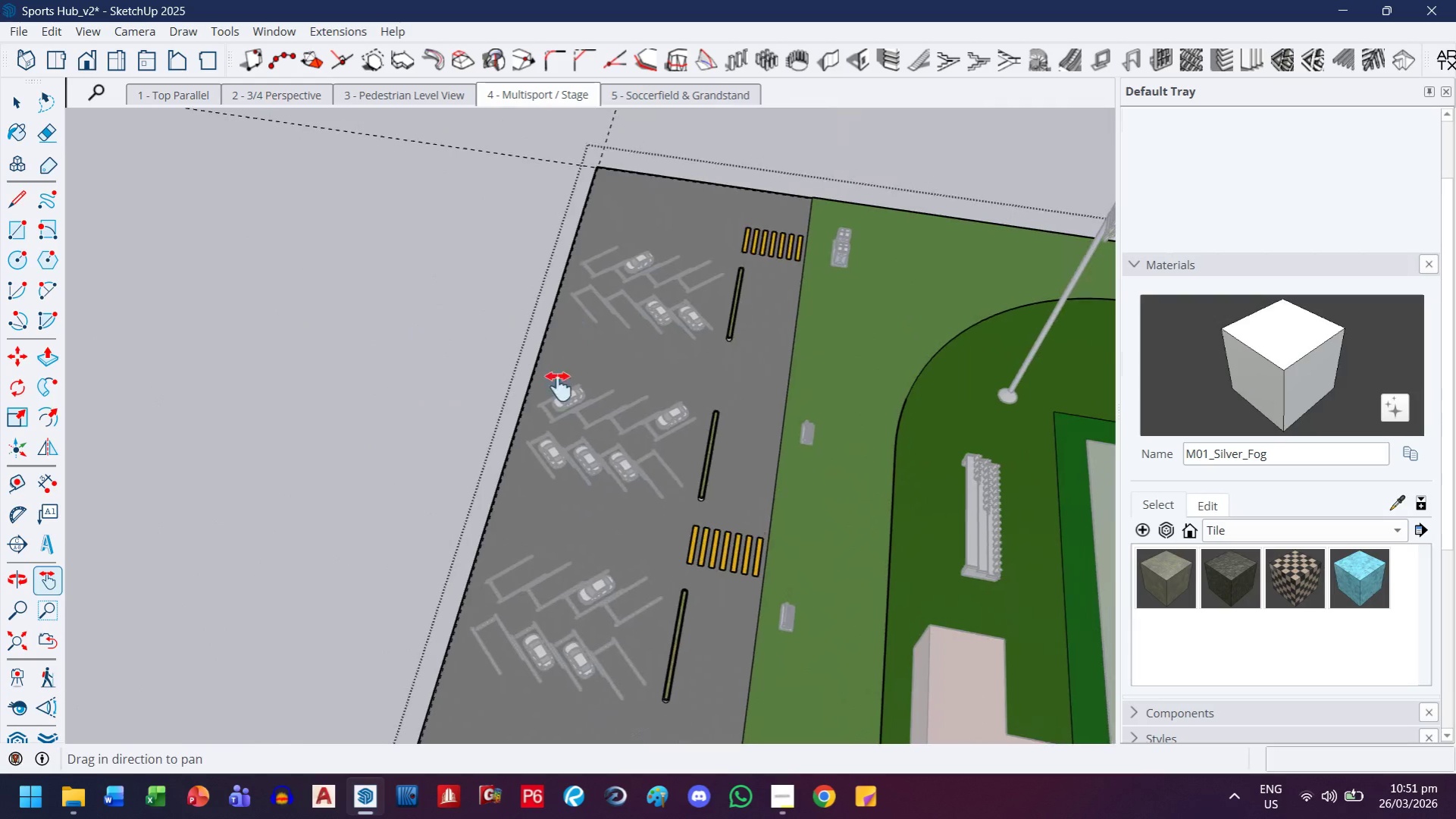 
left_click_drag(start_coordinate=[571, 329], to_coordinate=[493, 608])
 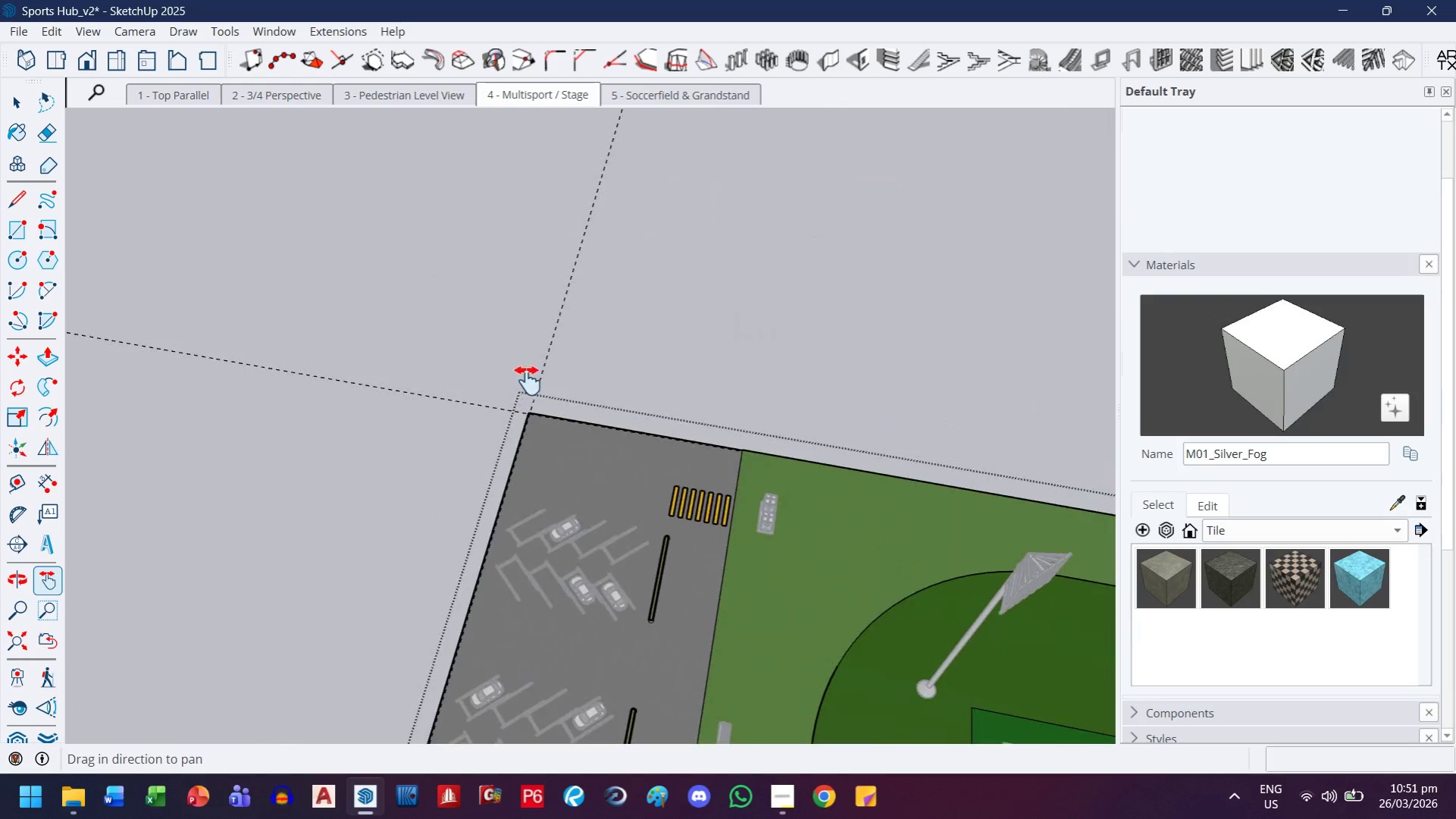 
key(Escape)
 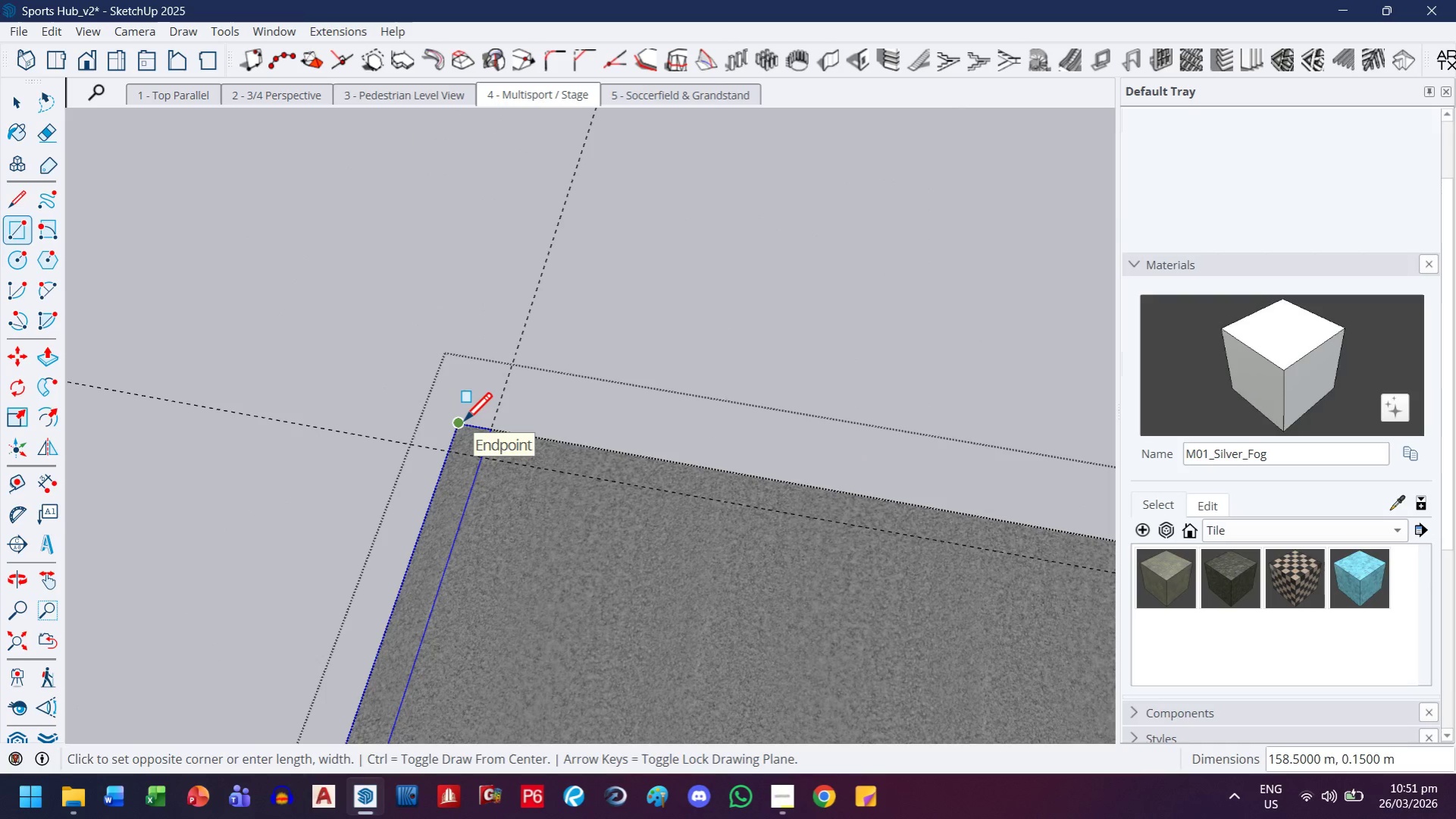 
scroll: coordinate [462, 431], scroll_direction: up, amount: 36.0
 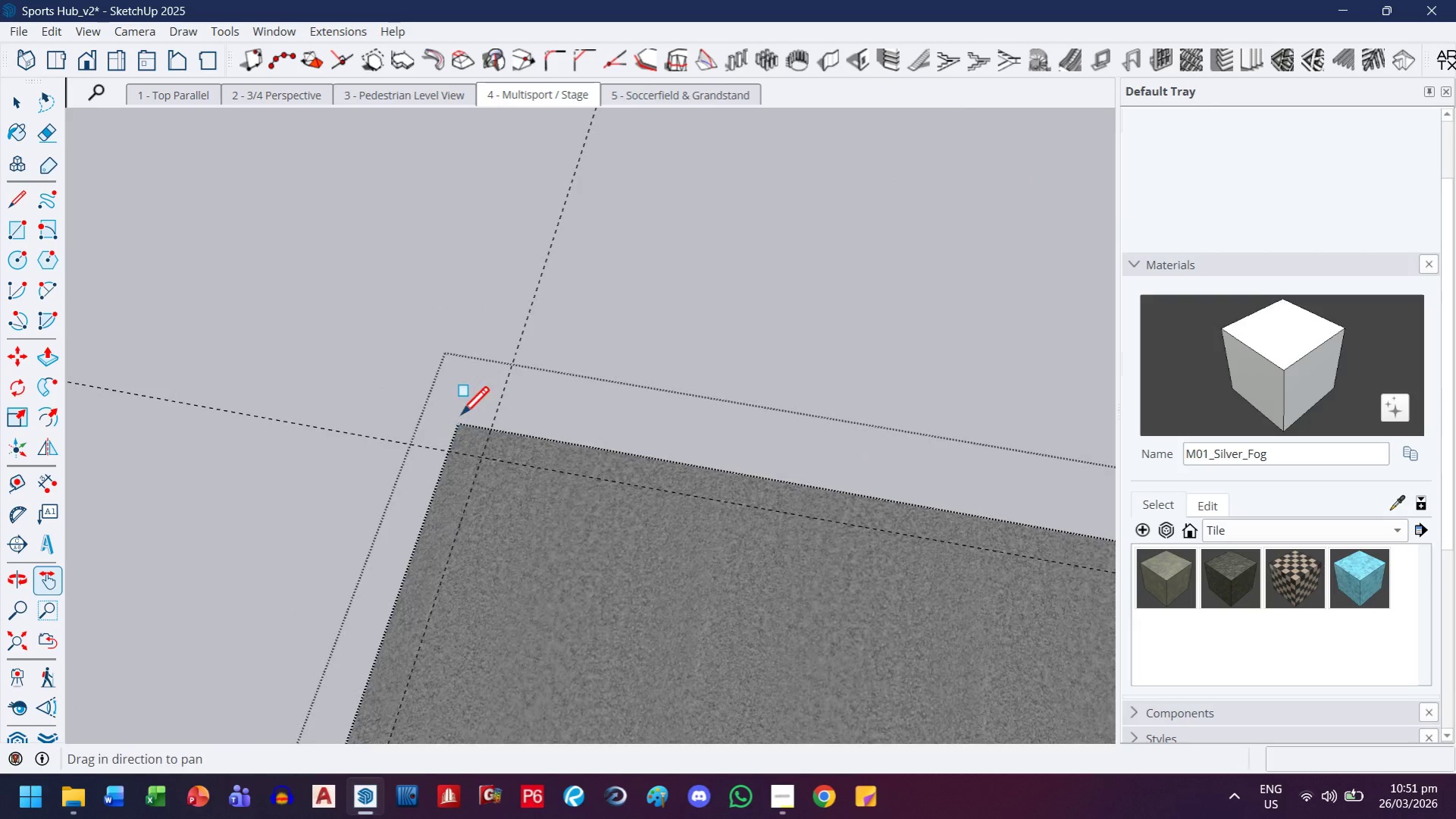 
left_click([463, 423])
 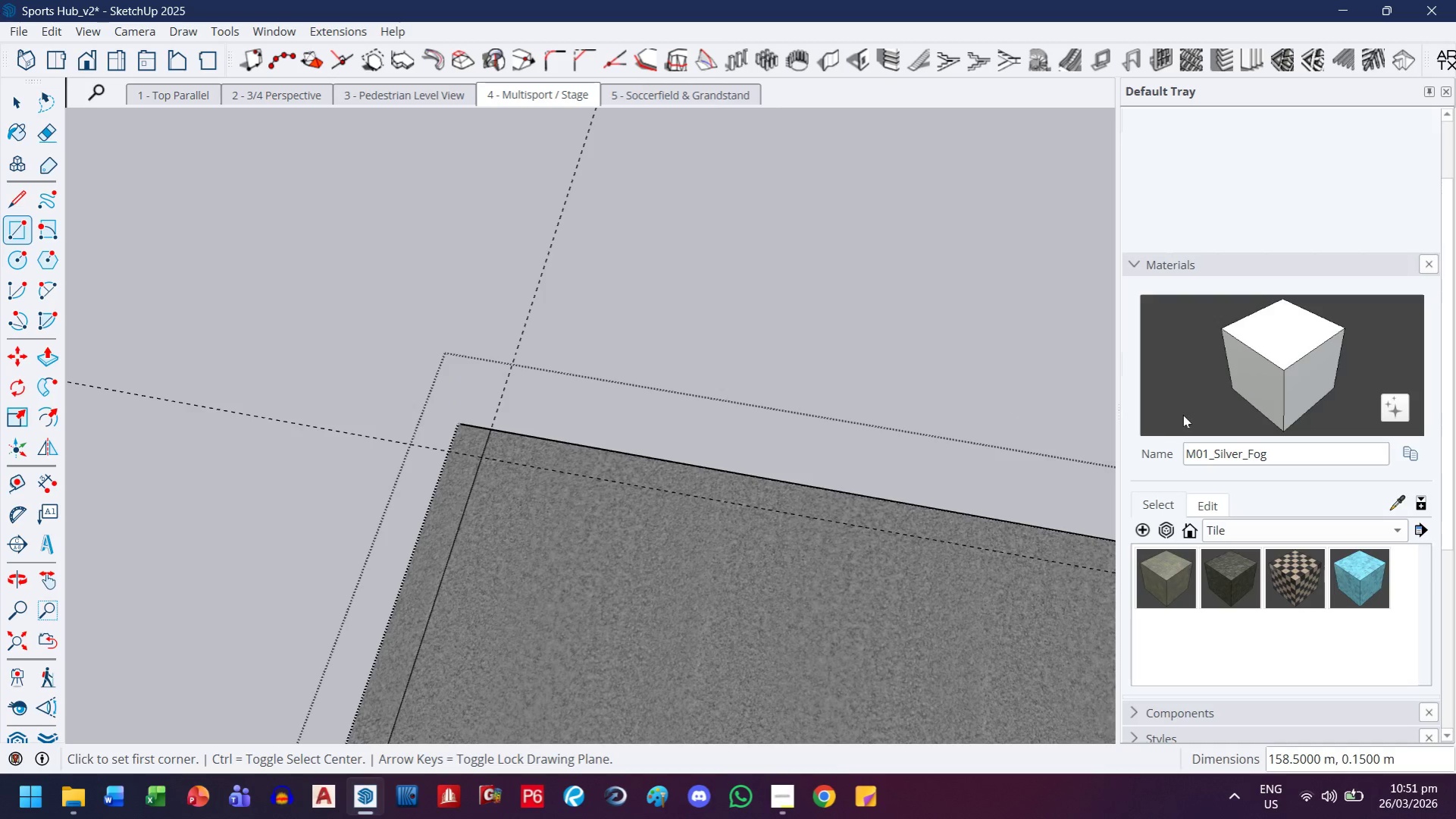 
left_click_drag(start_coordinate=[1342, 352], to_coordinate=[1331, 355])
 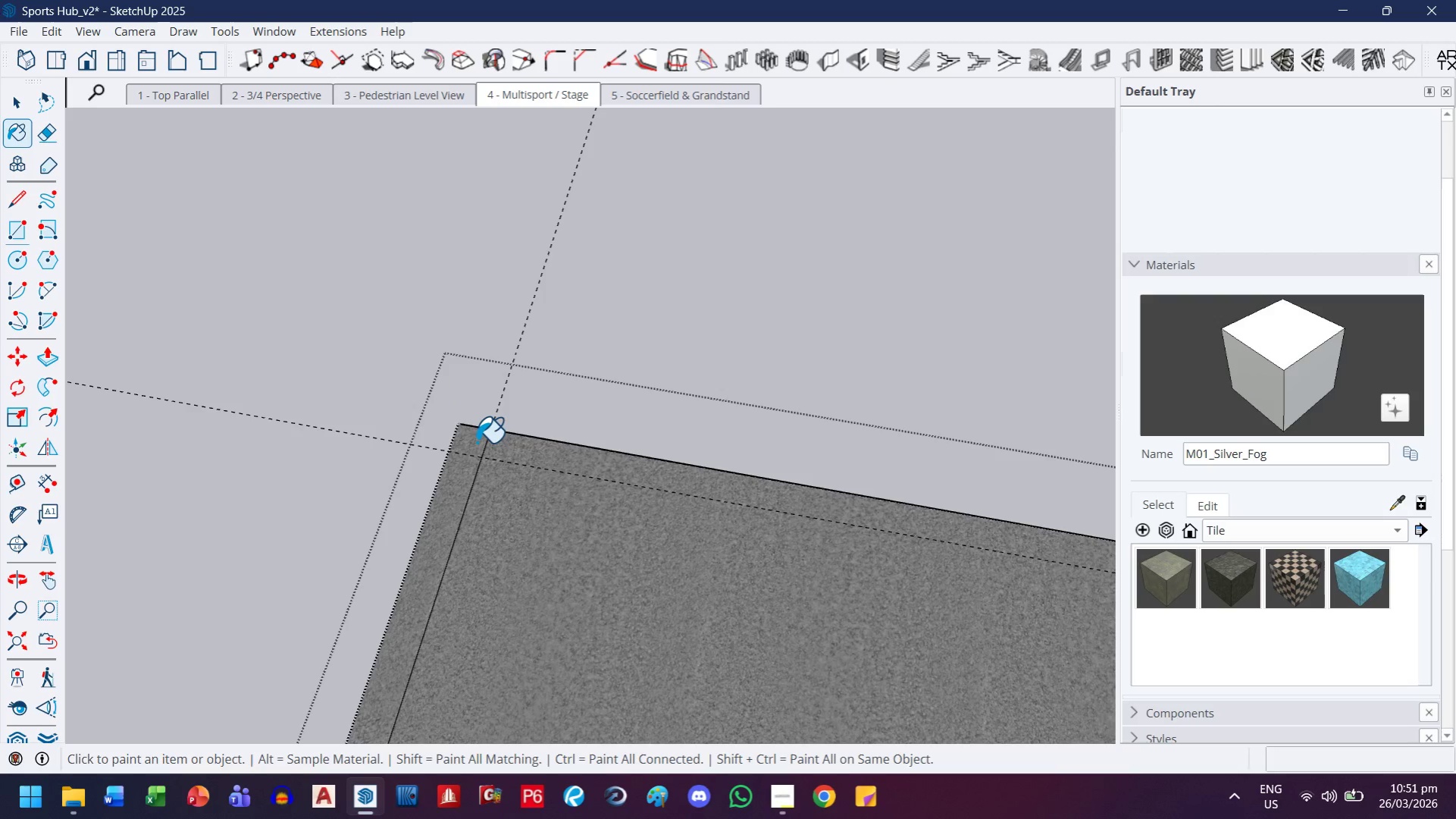 
left_click([474, 450])
 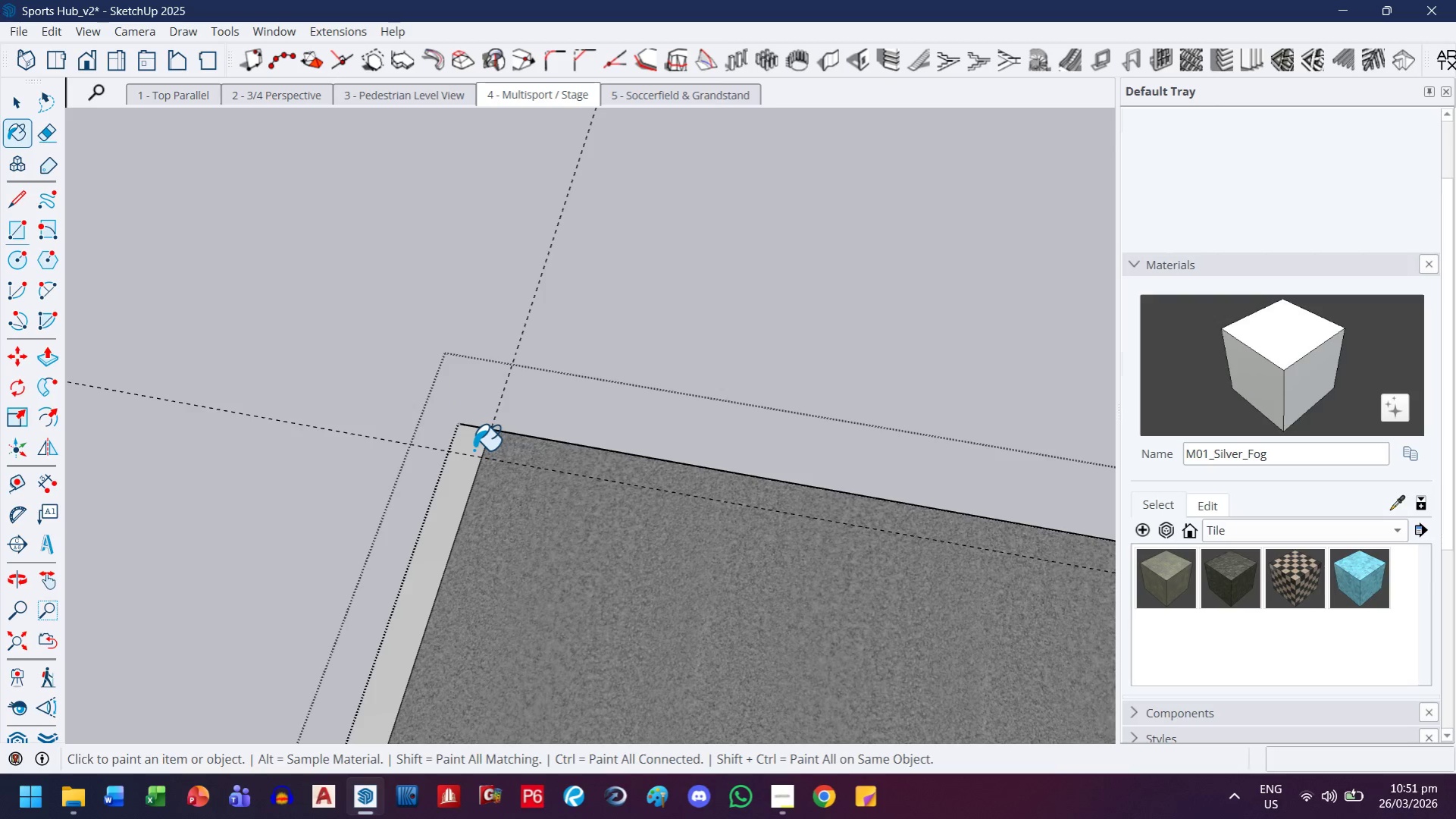 
key(P)
 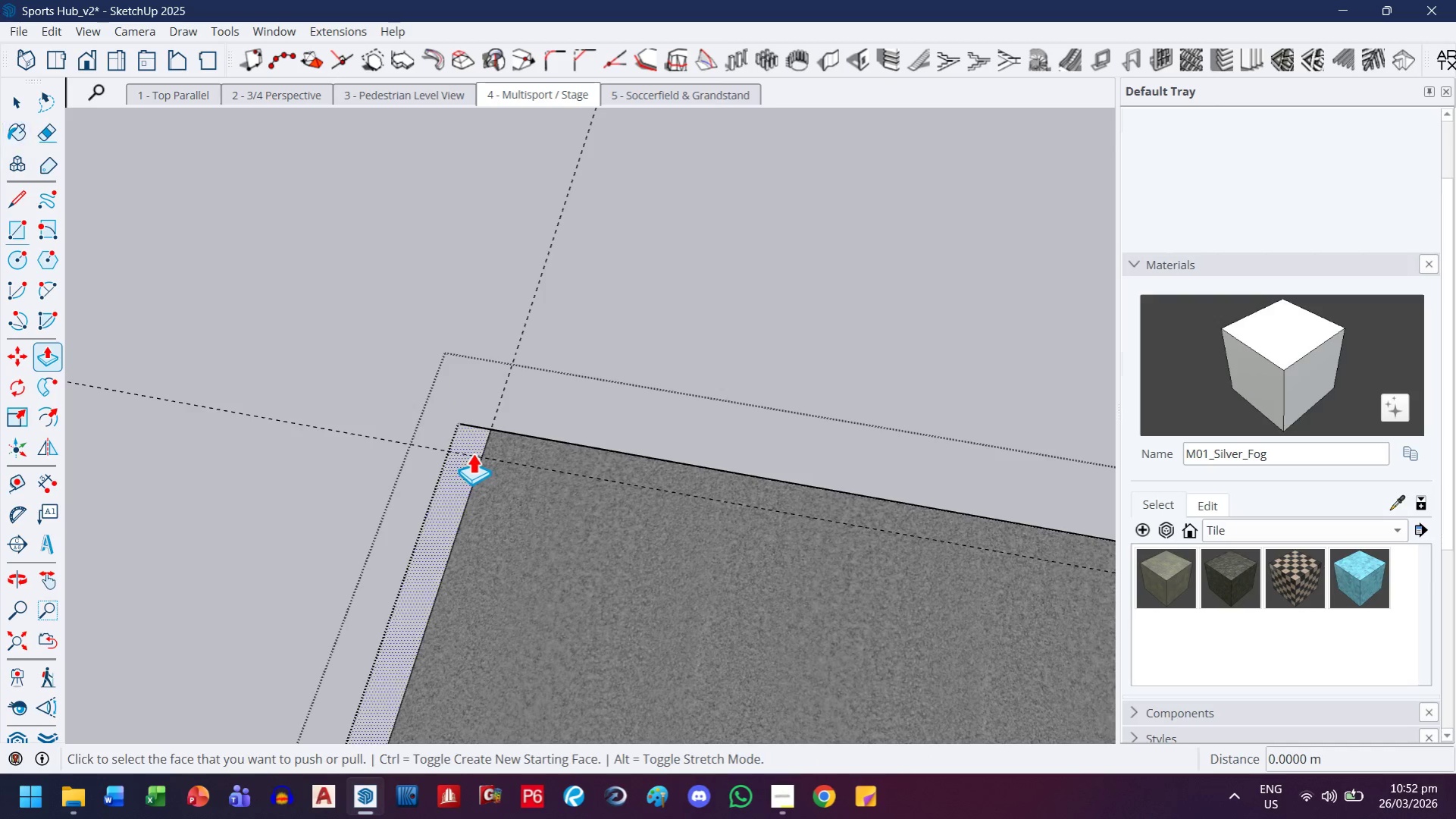 
left_click([472, 453])
 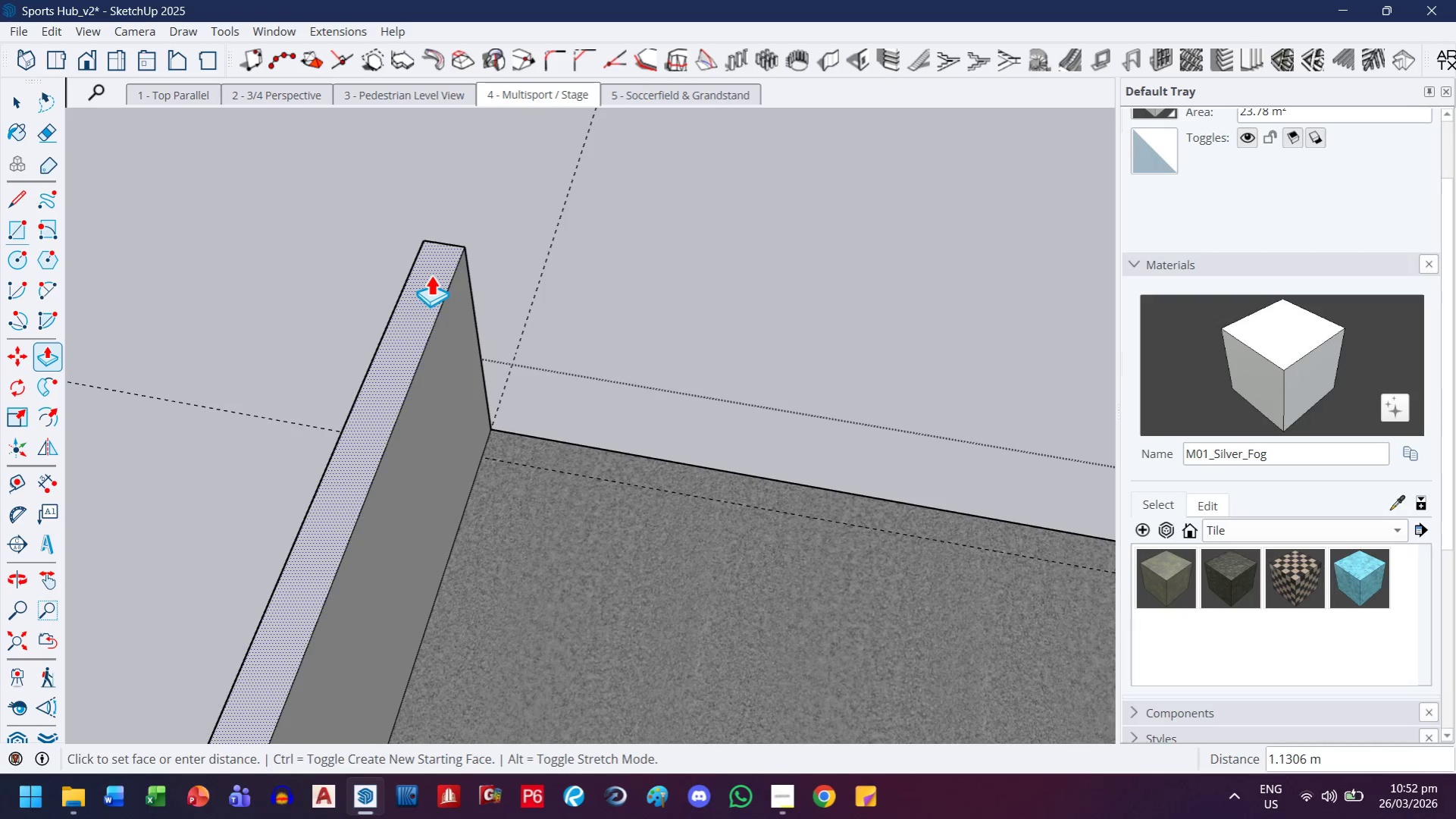 
key(3)
 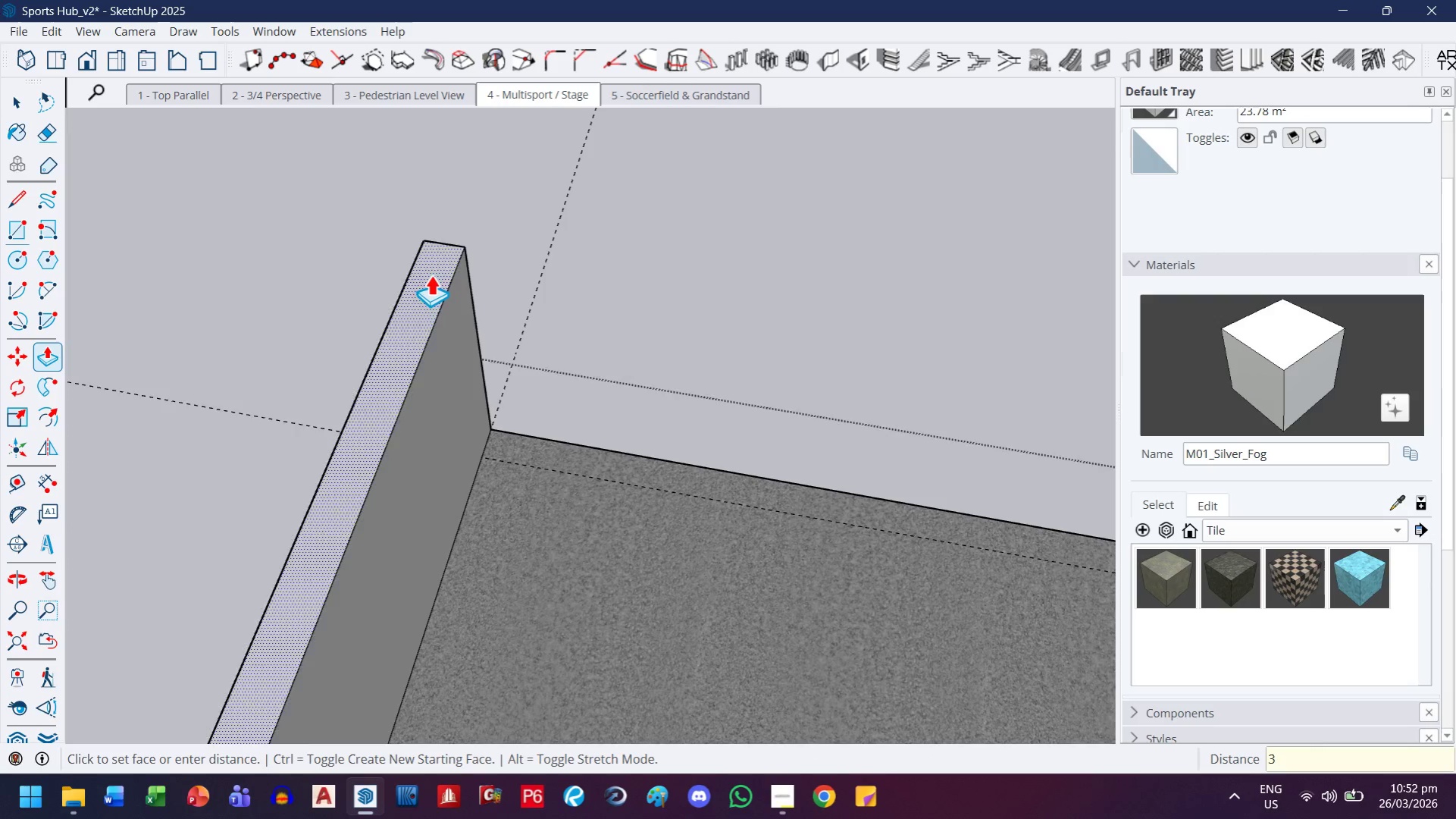 
key(Enter)
 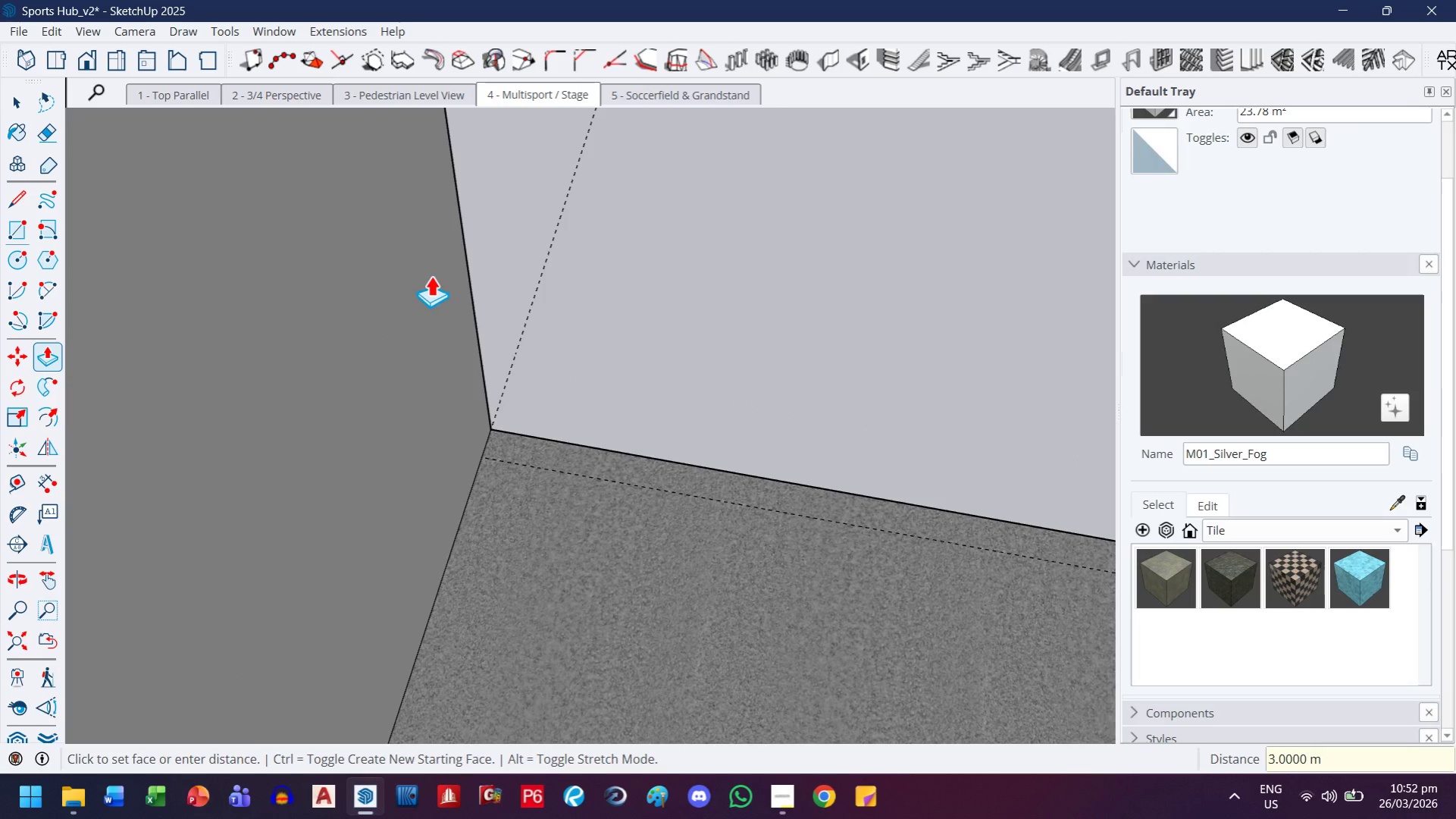 
key(H)
 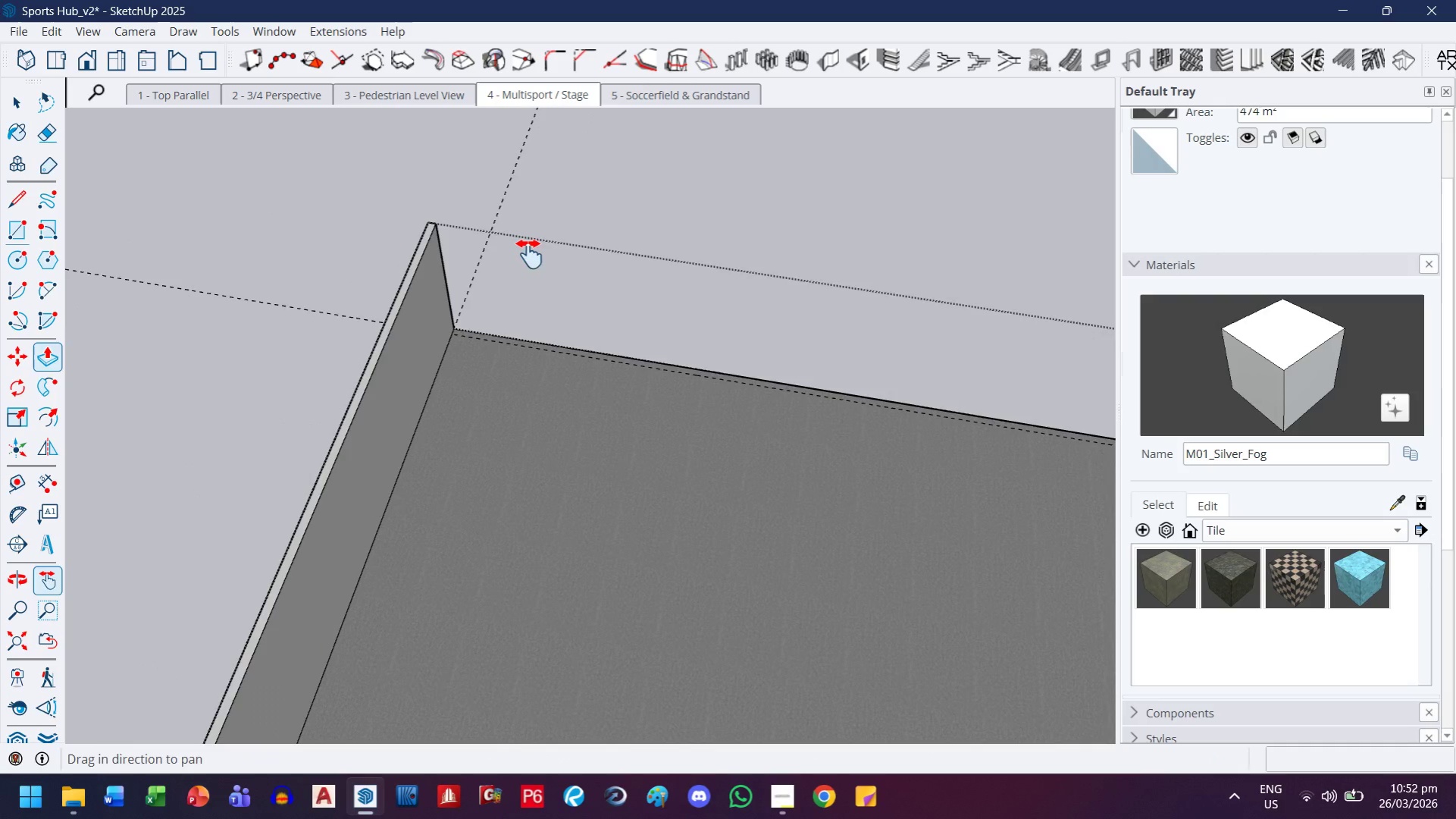 
left_click_drag(start_coordinate=[532, 254], to_coordinate=[622, 363])
 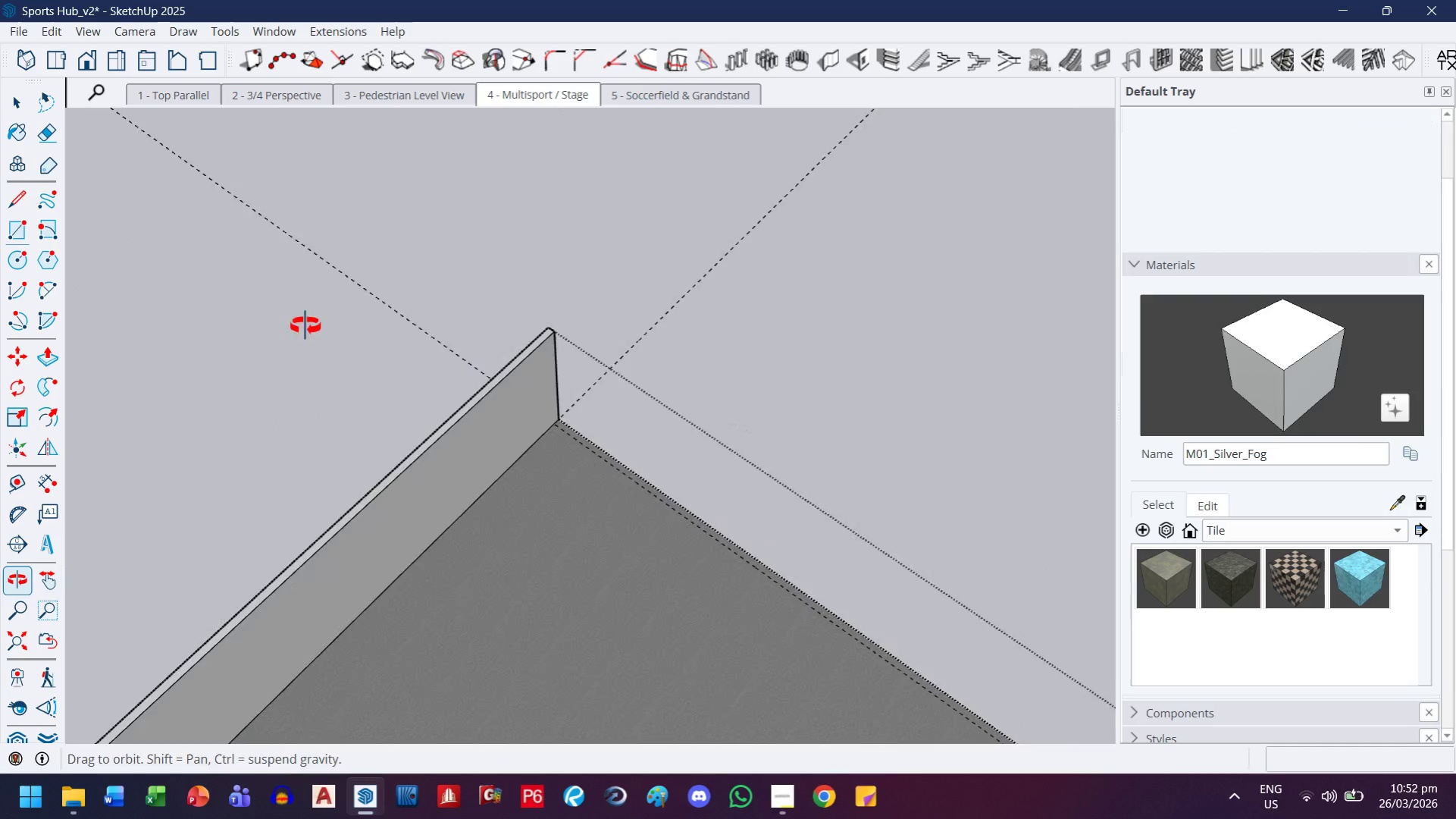 
scroll: coordinate [450, 306], scroll_direction: down, amount: 19.0
 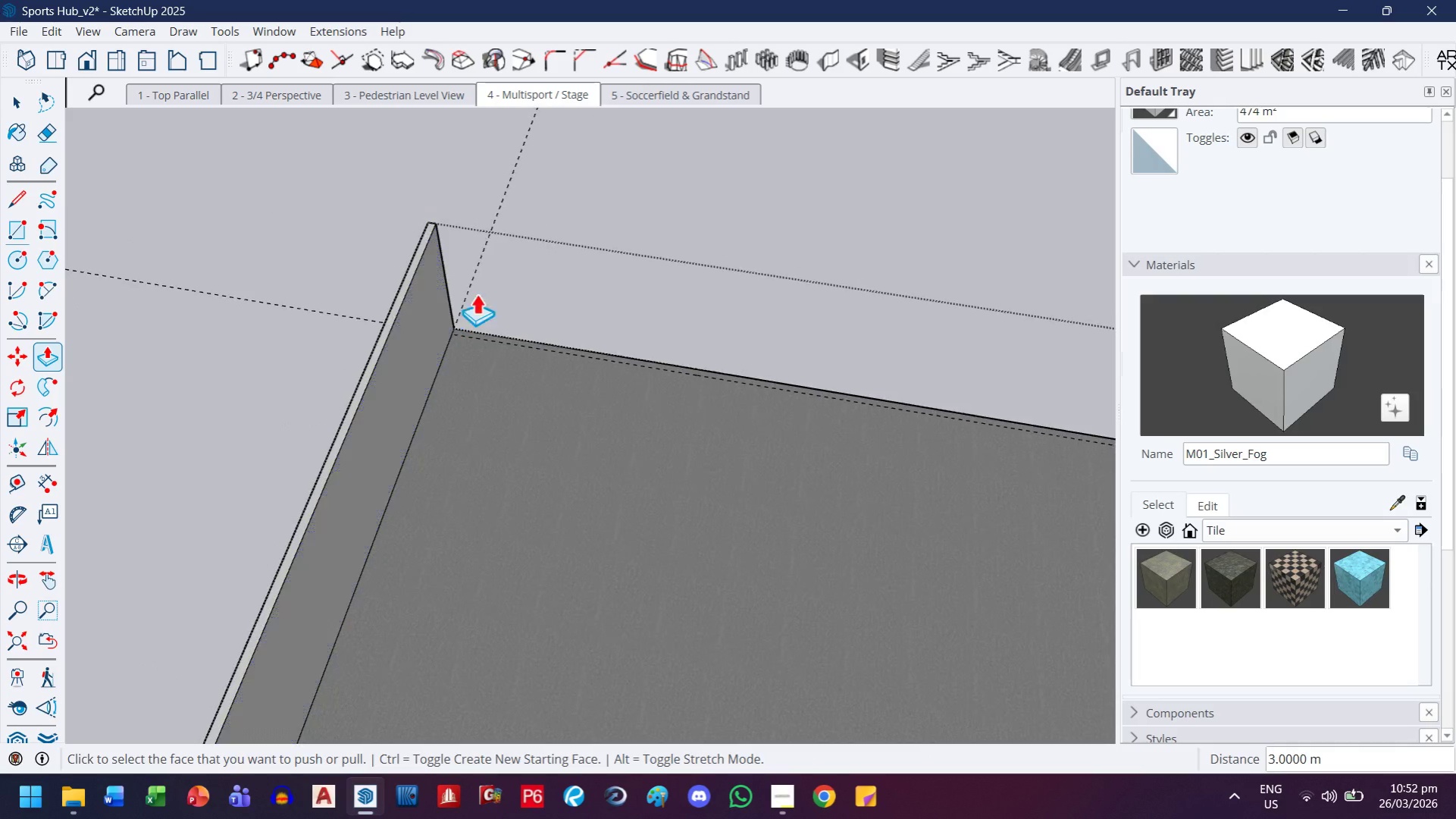 
scroll: coordinate [597, 345], scroll_direction: up, amount: 11.0
 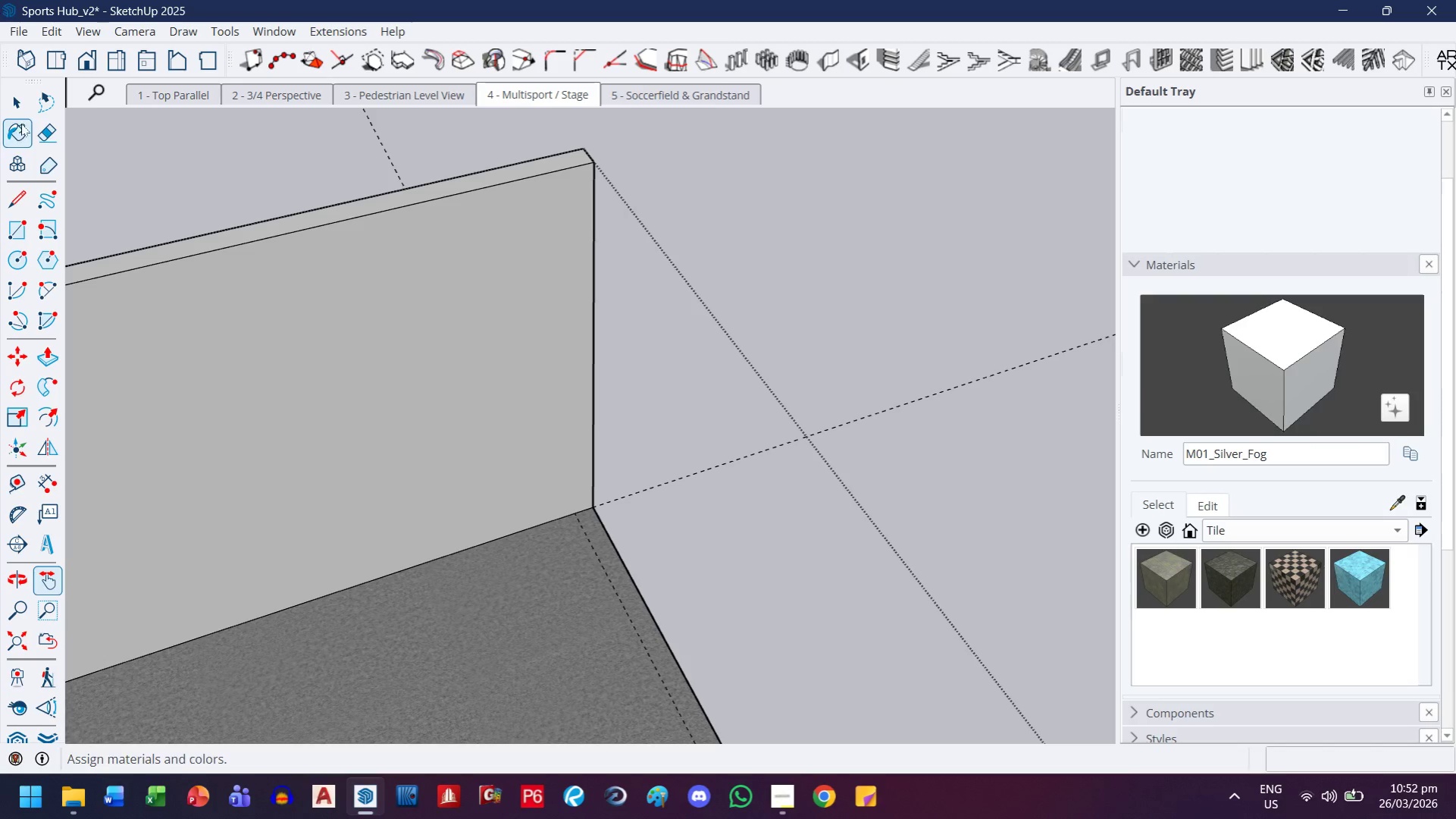 
left_click([25, 110])
 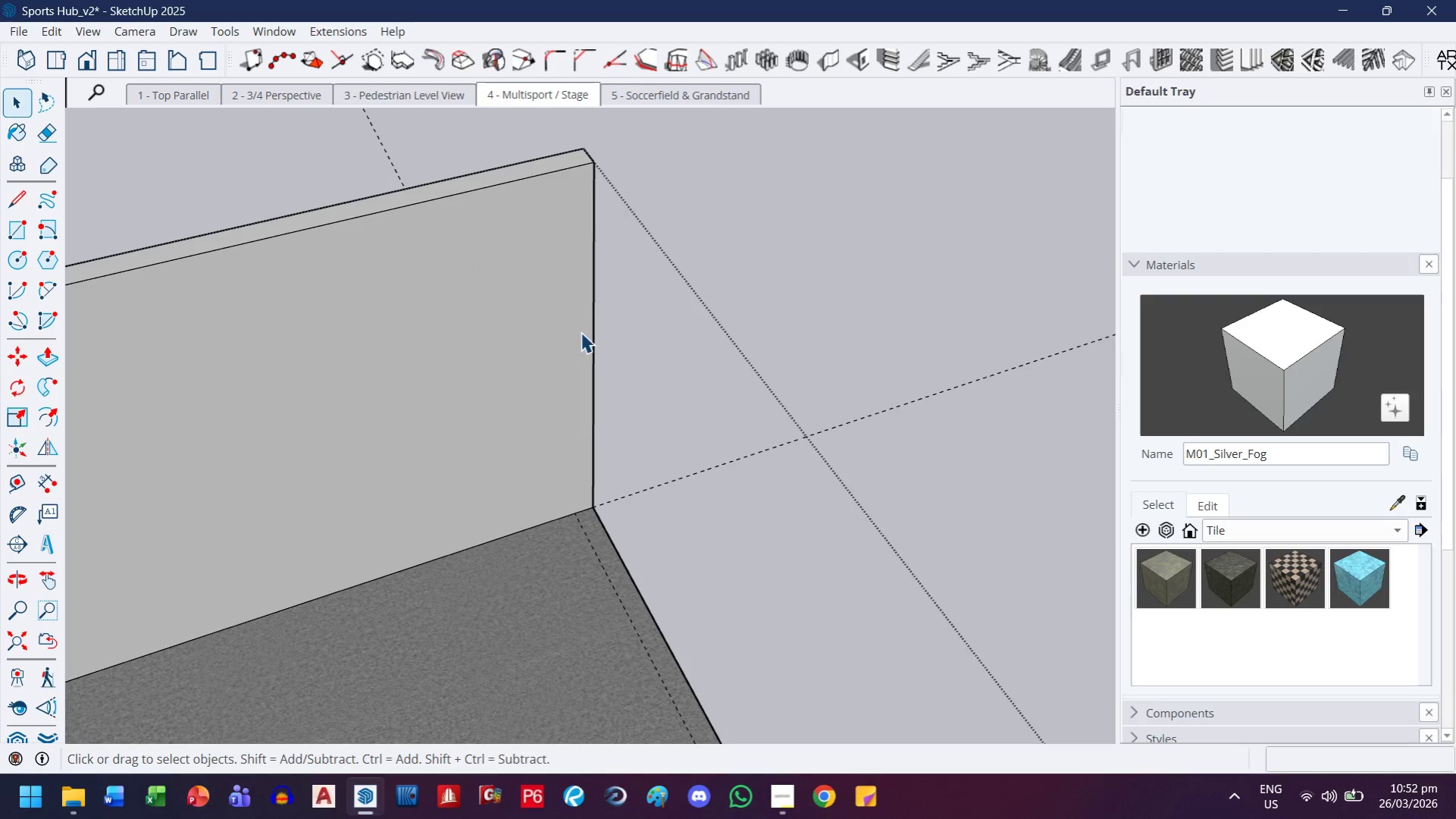 
left_click([593, 334])
 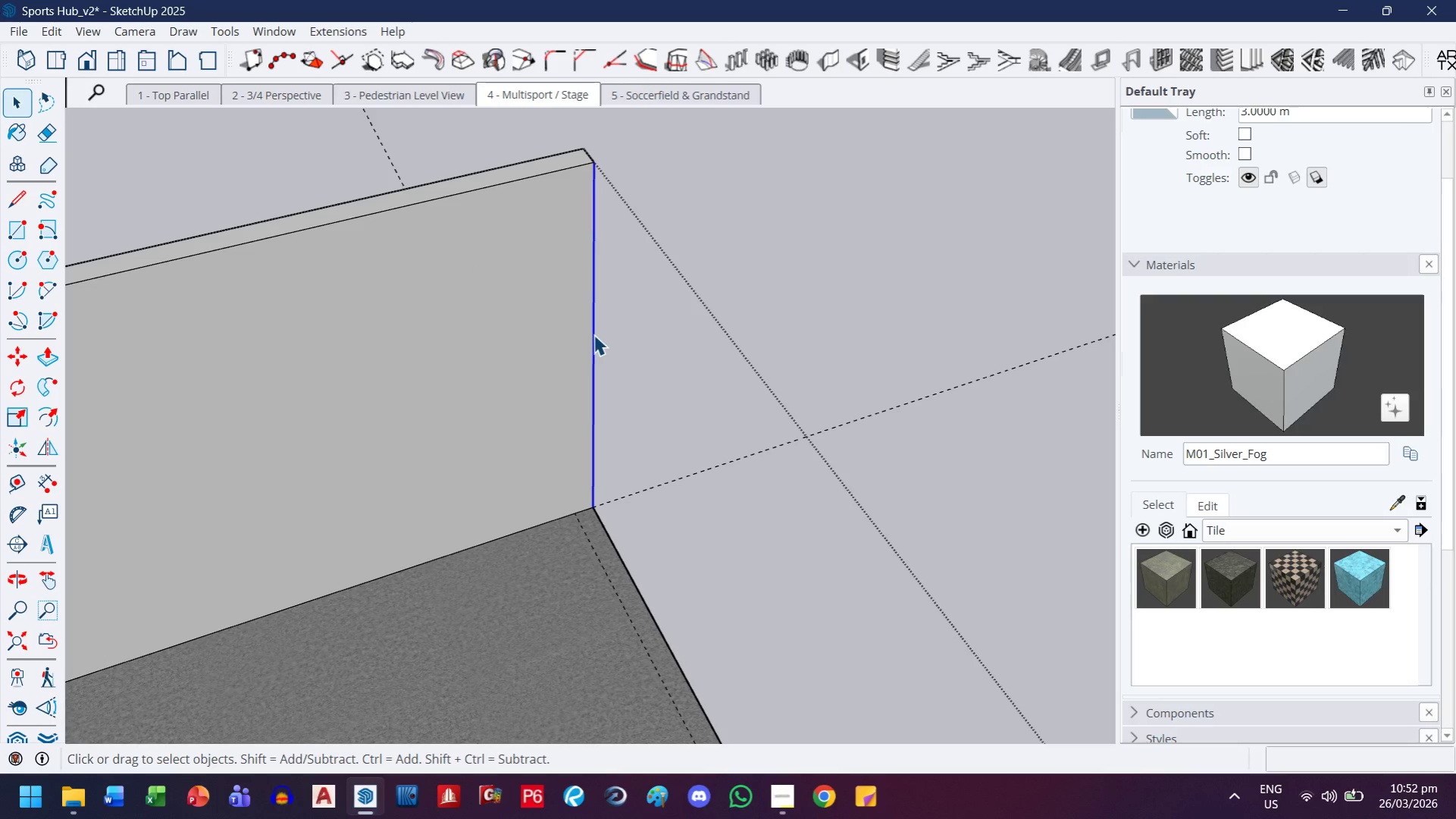 
key(M)
 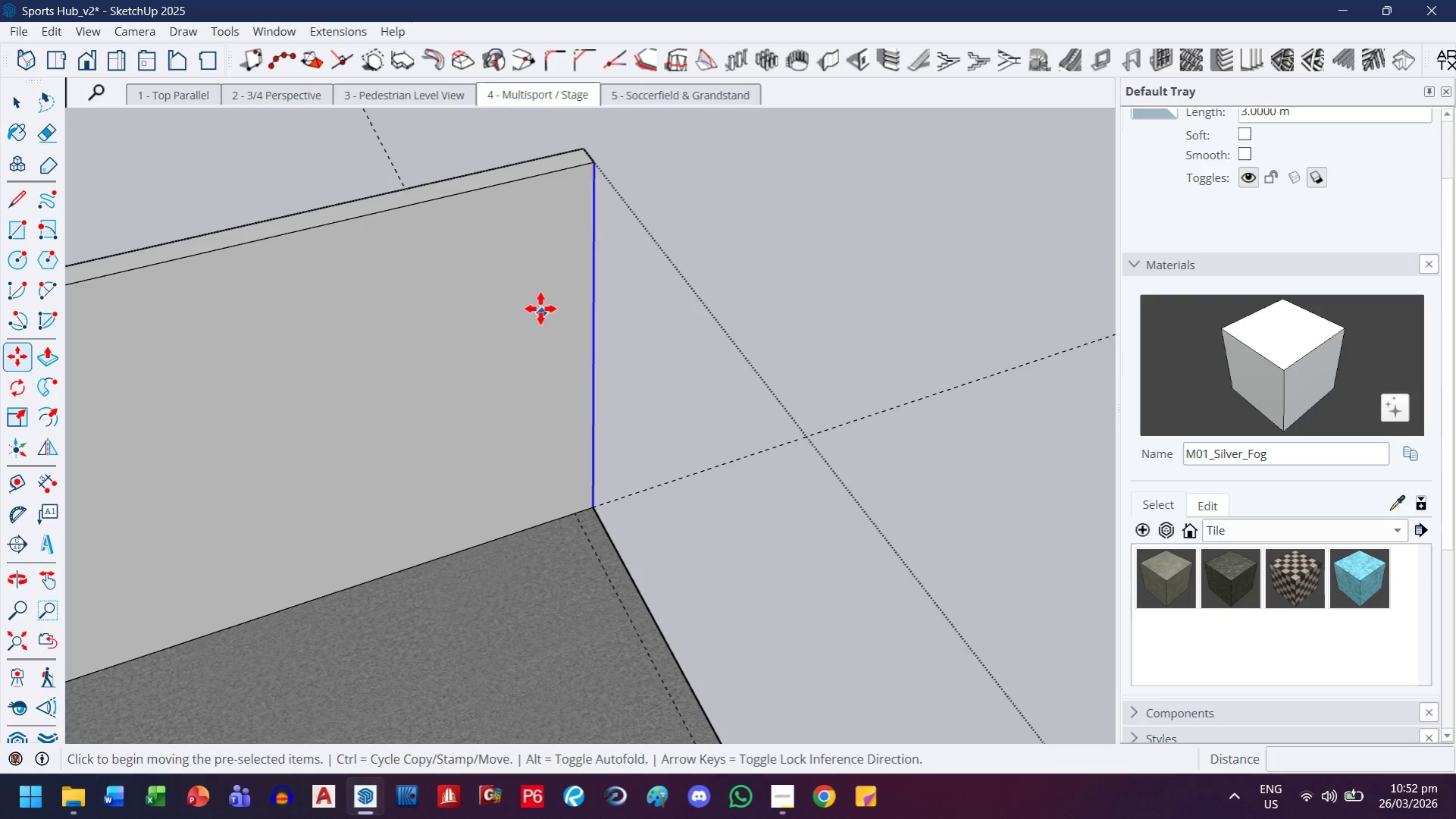 
key(Control+ControlLeft)
 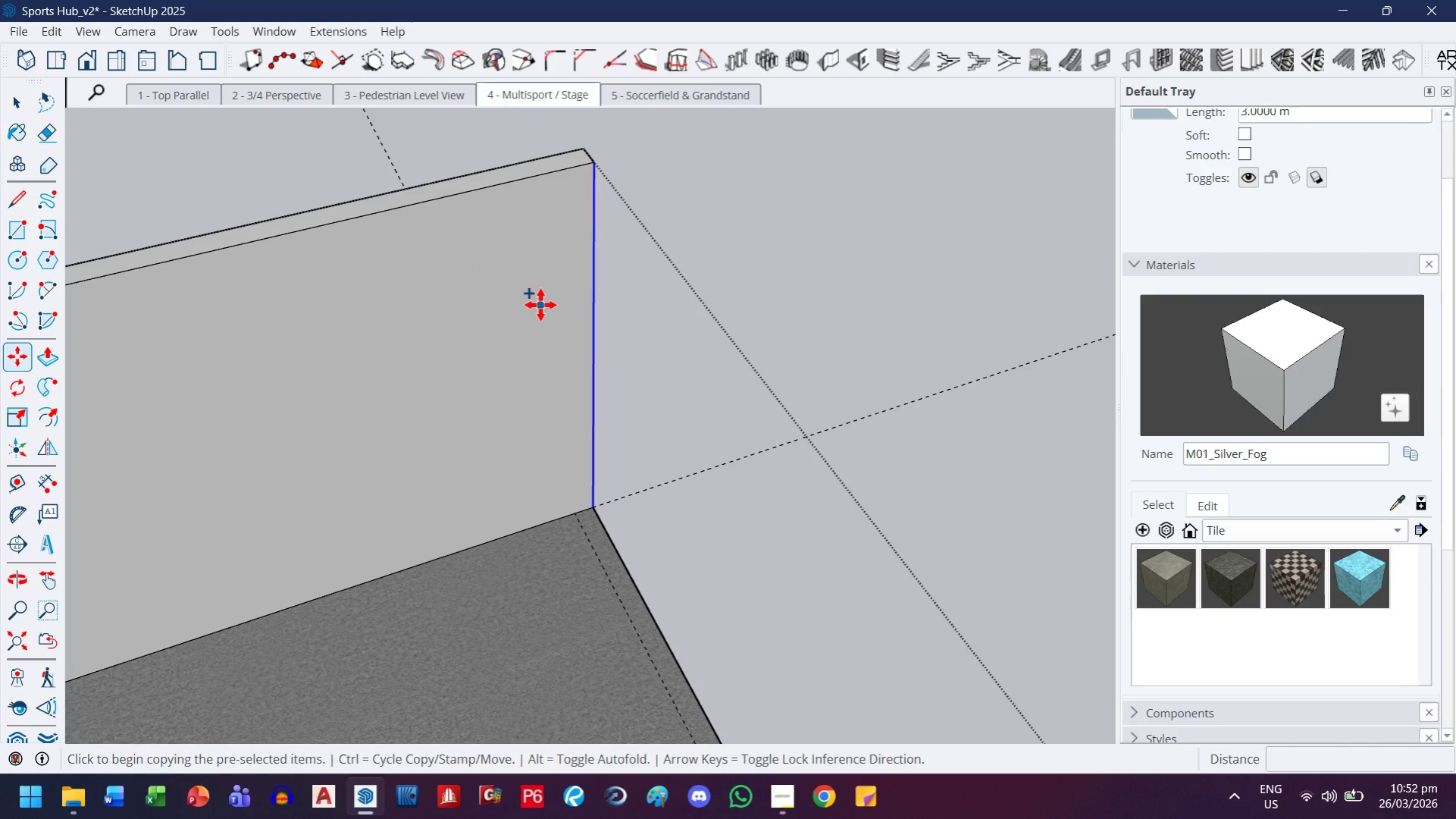 
left_click([540, 305])
 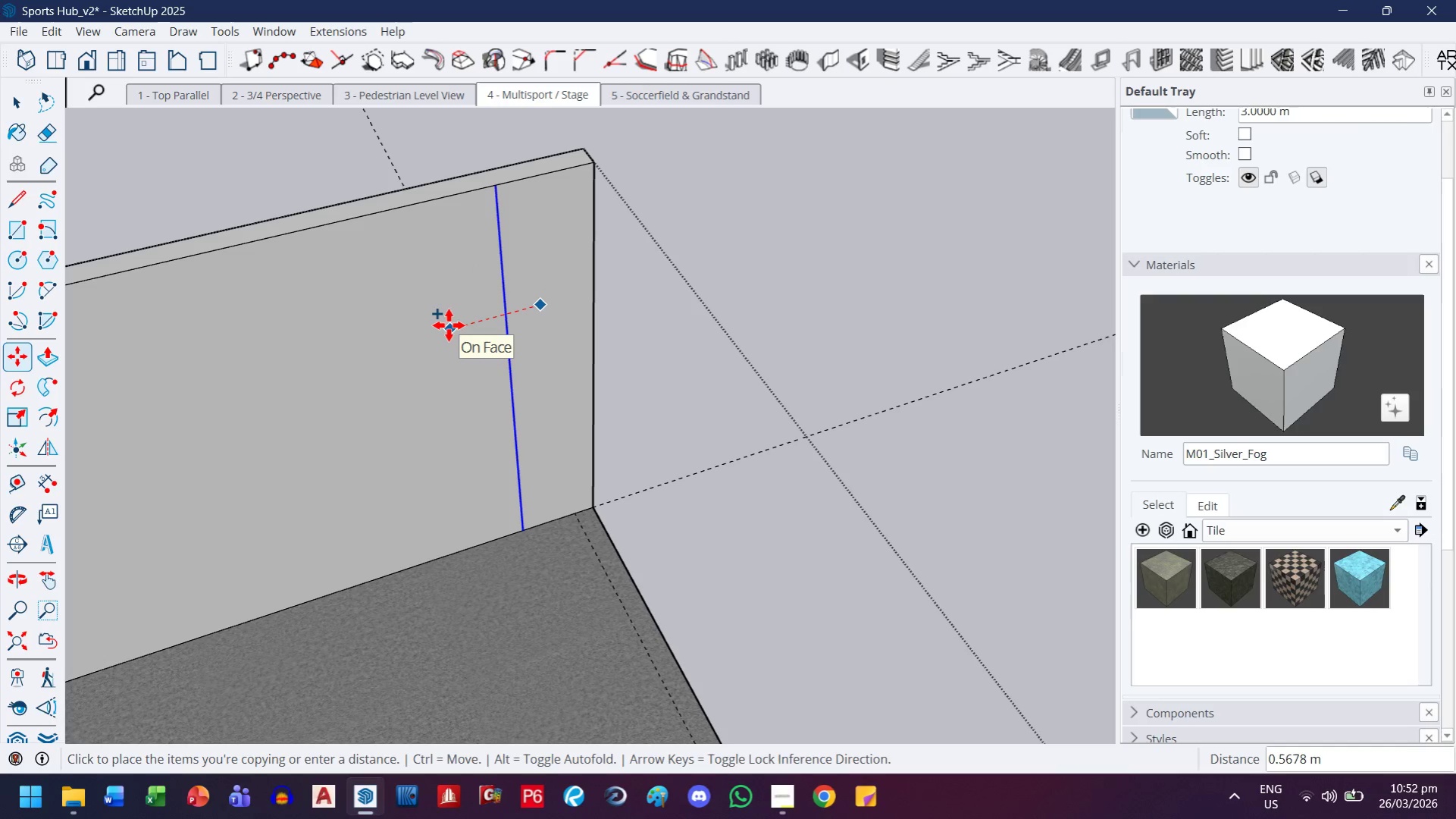 
key(ArrowLeft)
 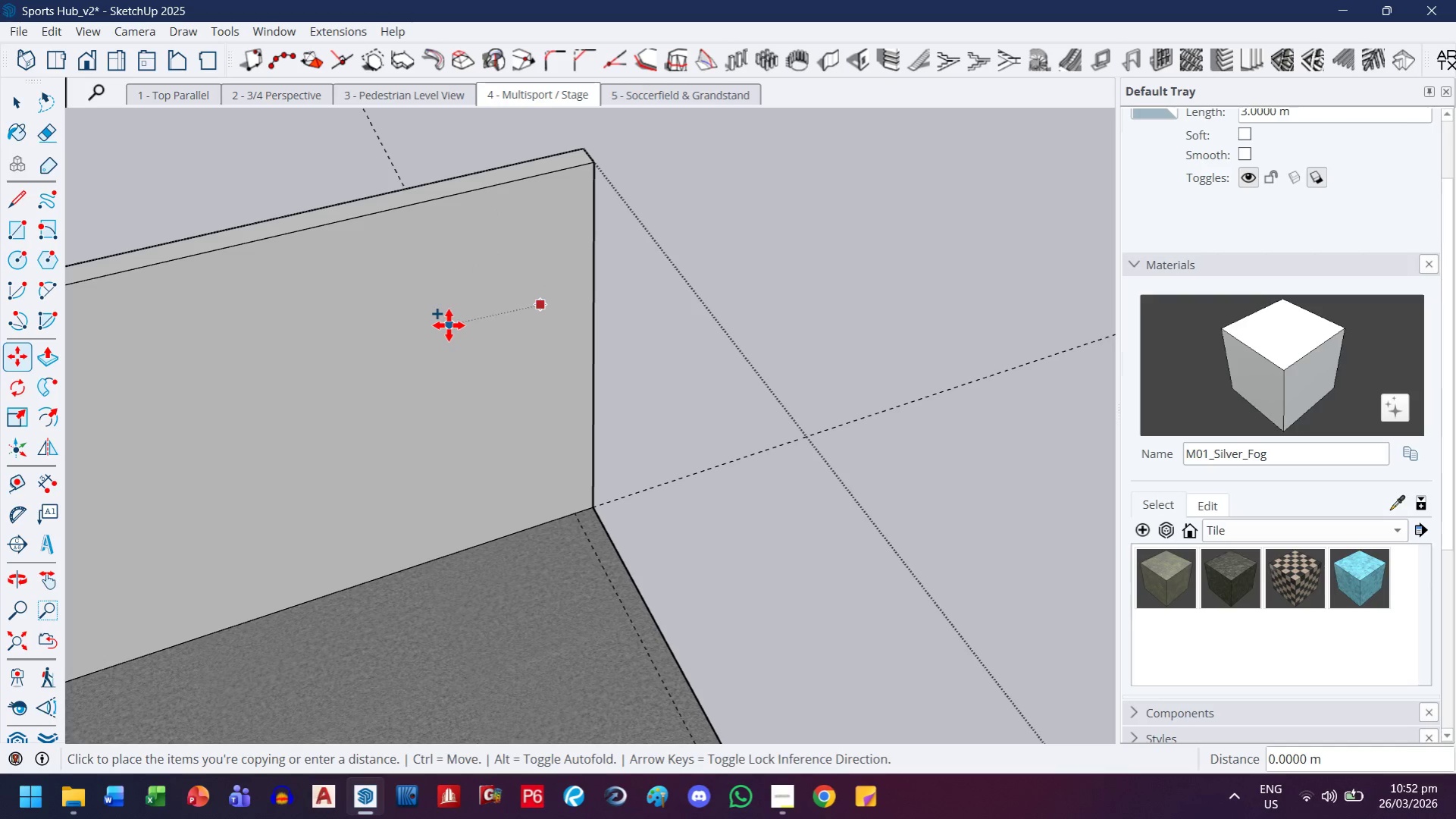 
key(ArrowRight)
 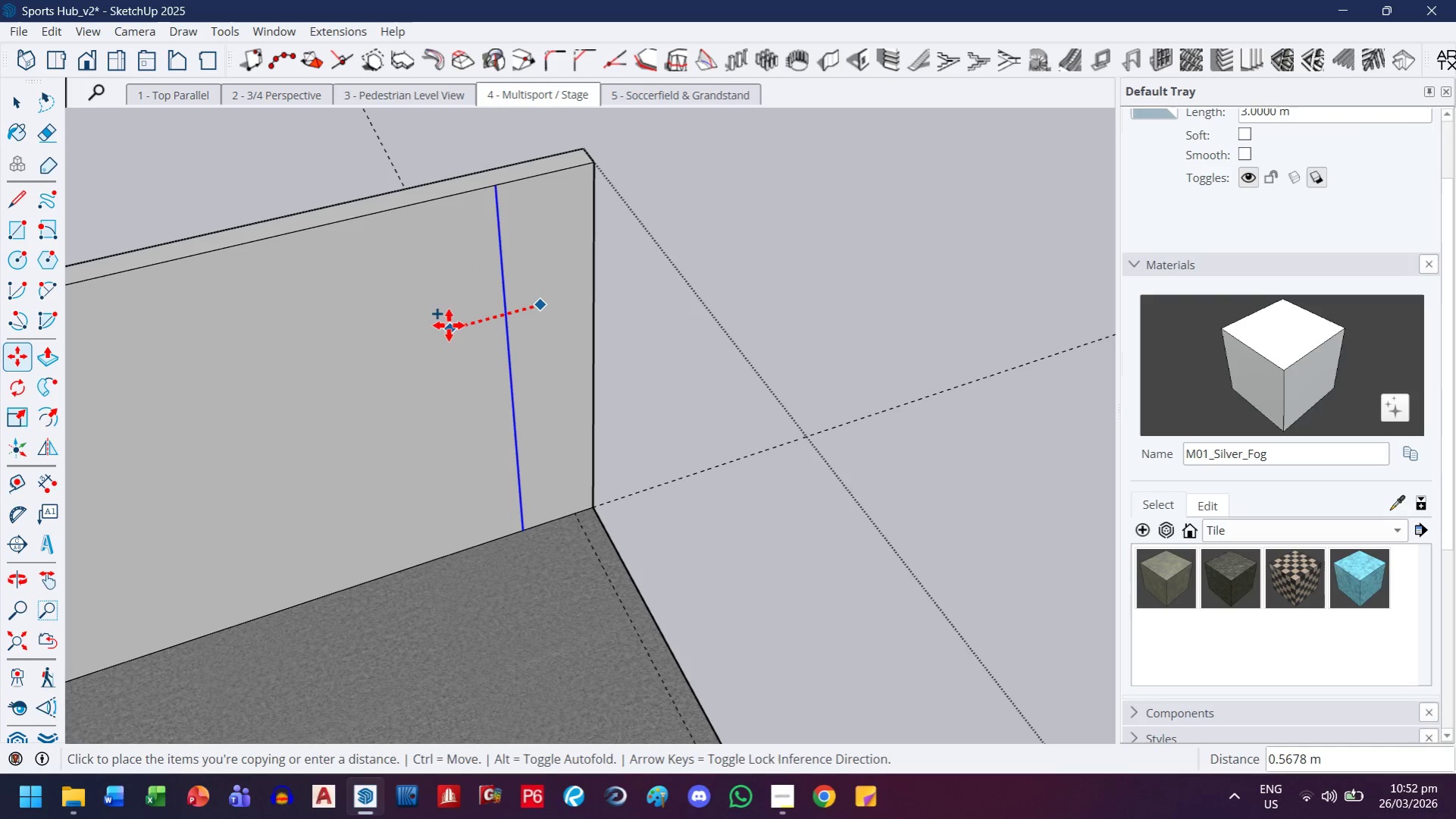 
type(.15)
 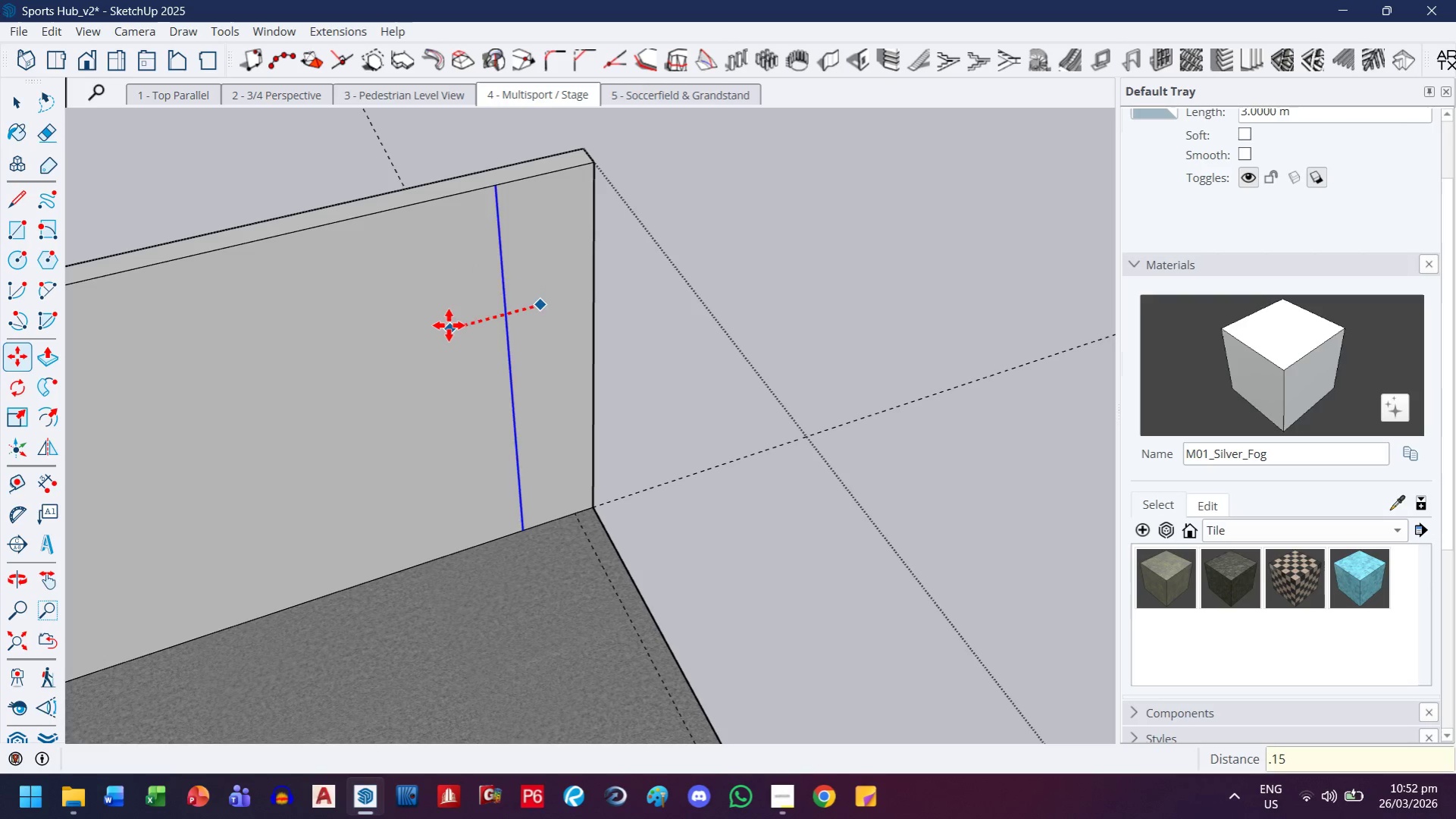 
key(Enter)
 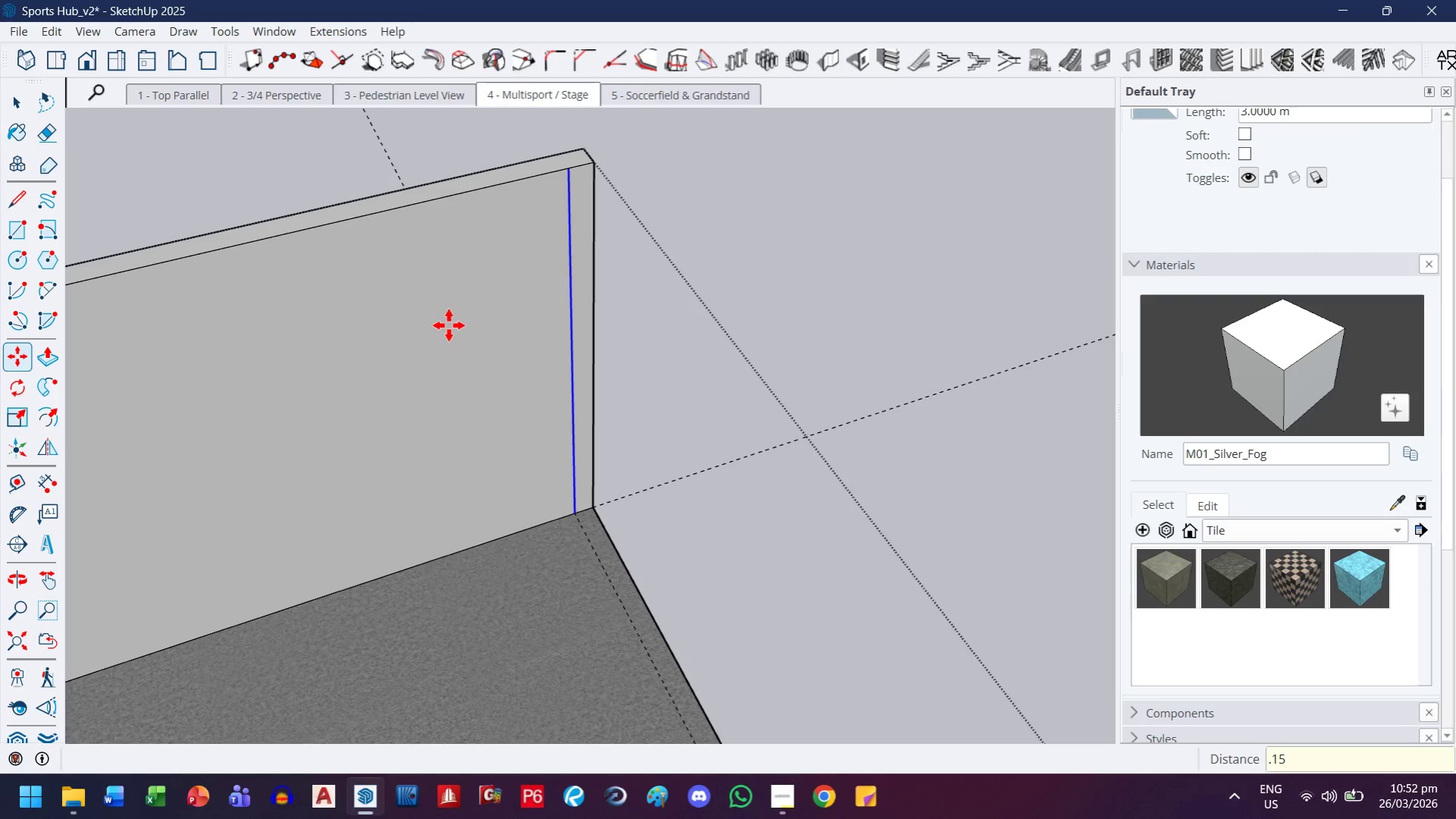 
key(P)
 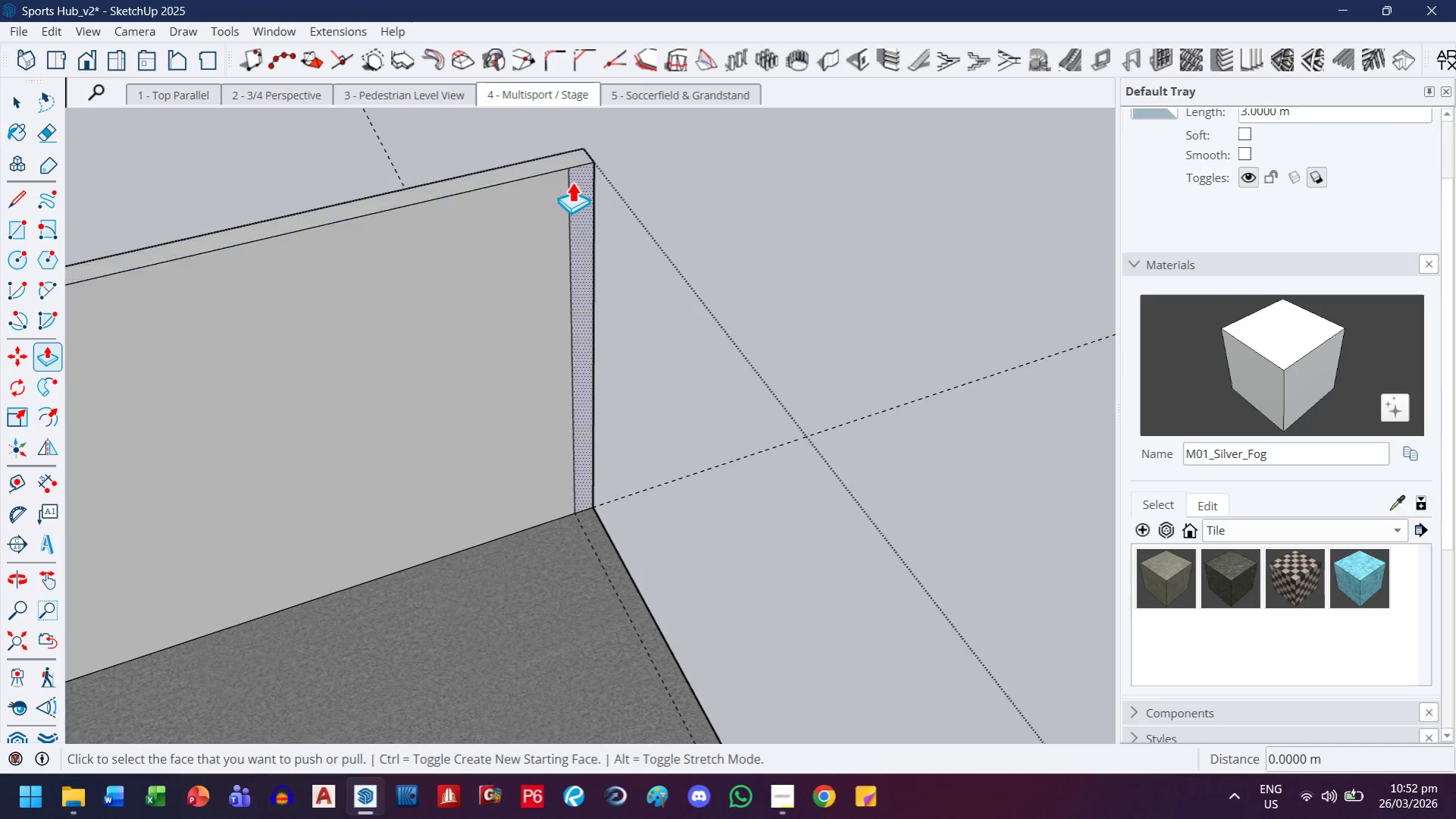 
left_click([572, 182])
 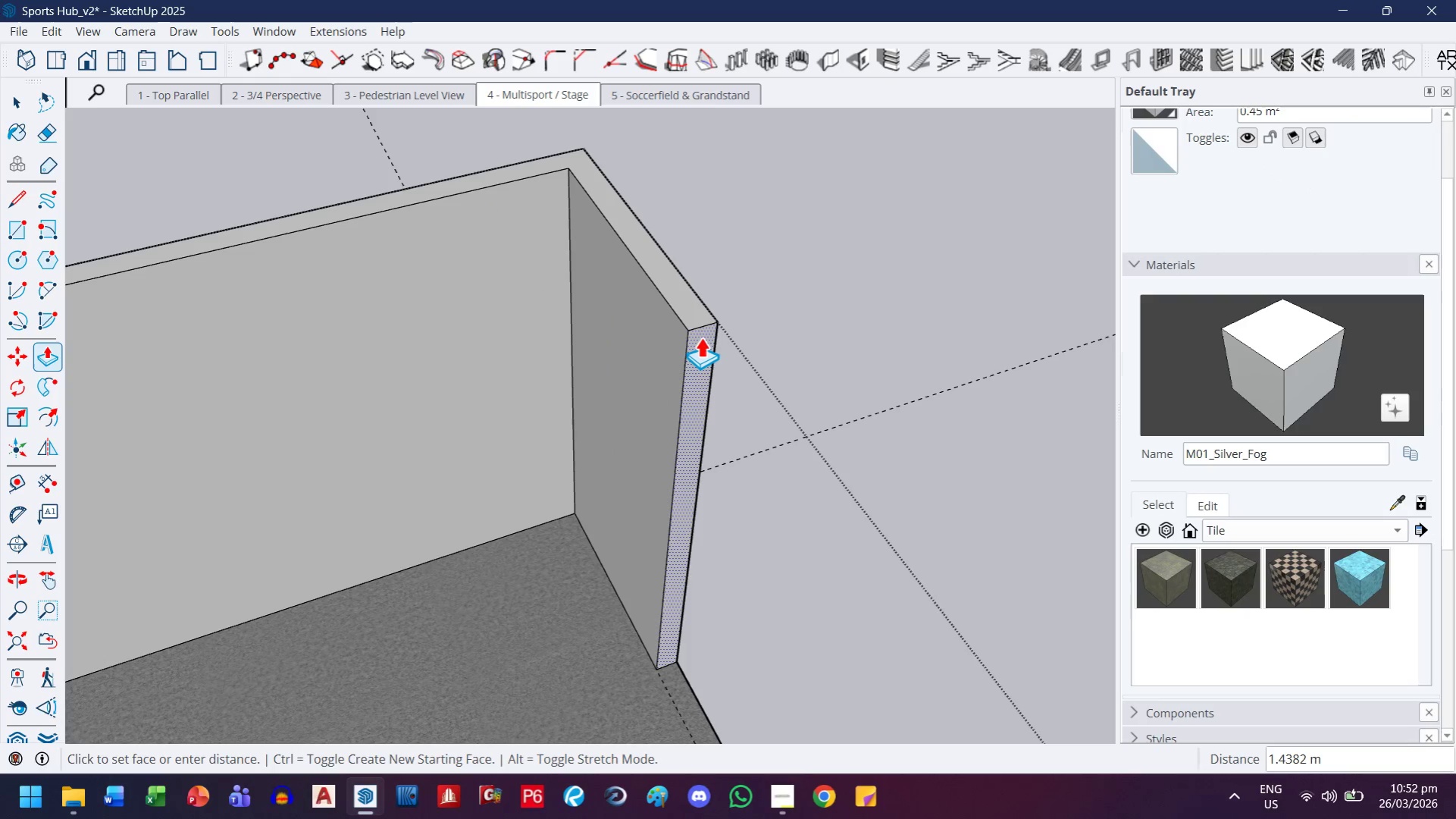 
key(H)
 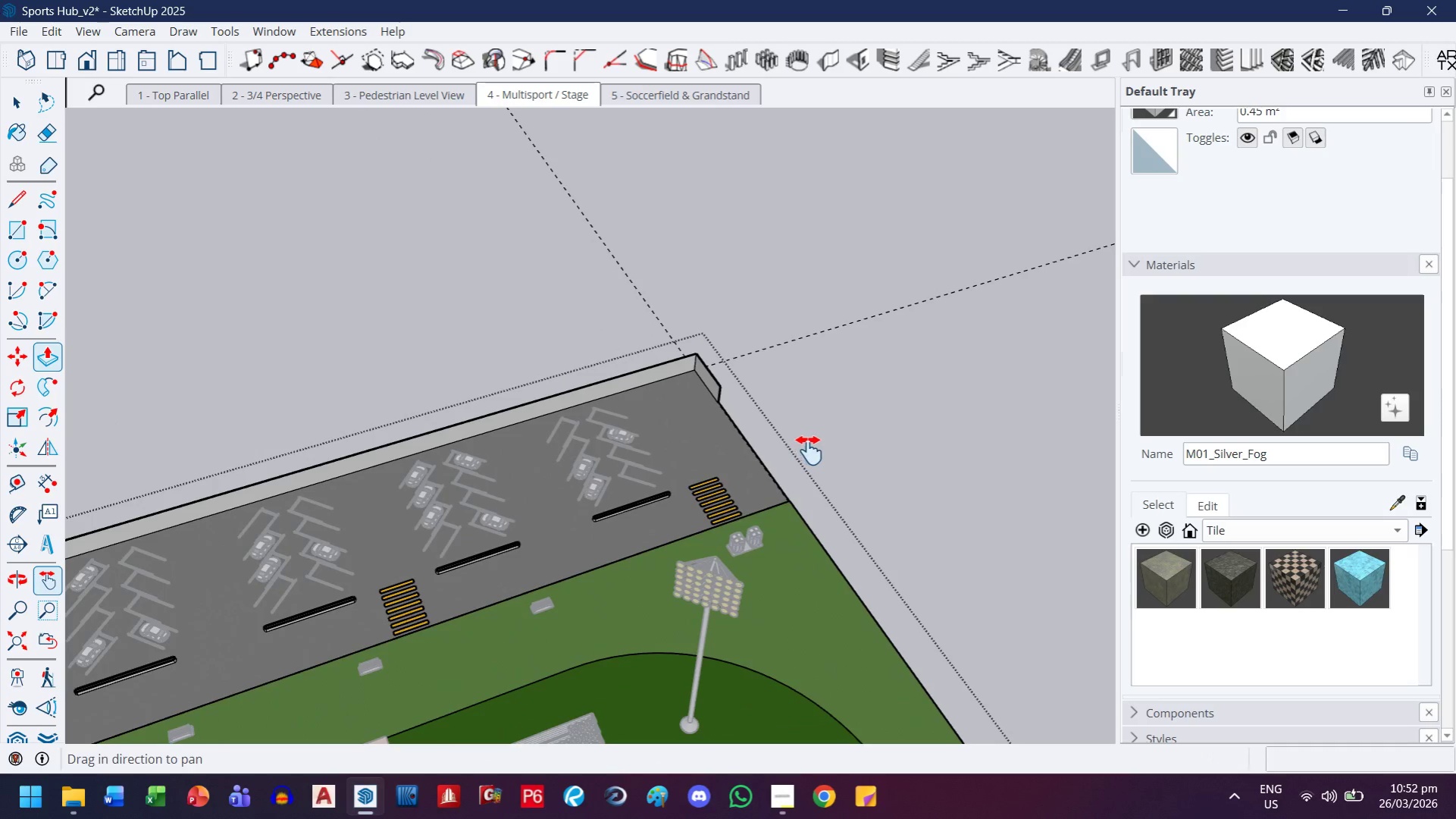 
left_click_drag(start_coordinate=[809, 450], to_coordinate=[518, 215])
 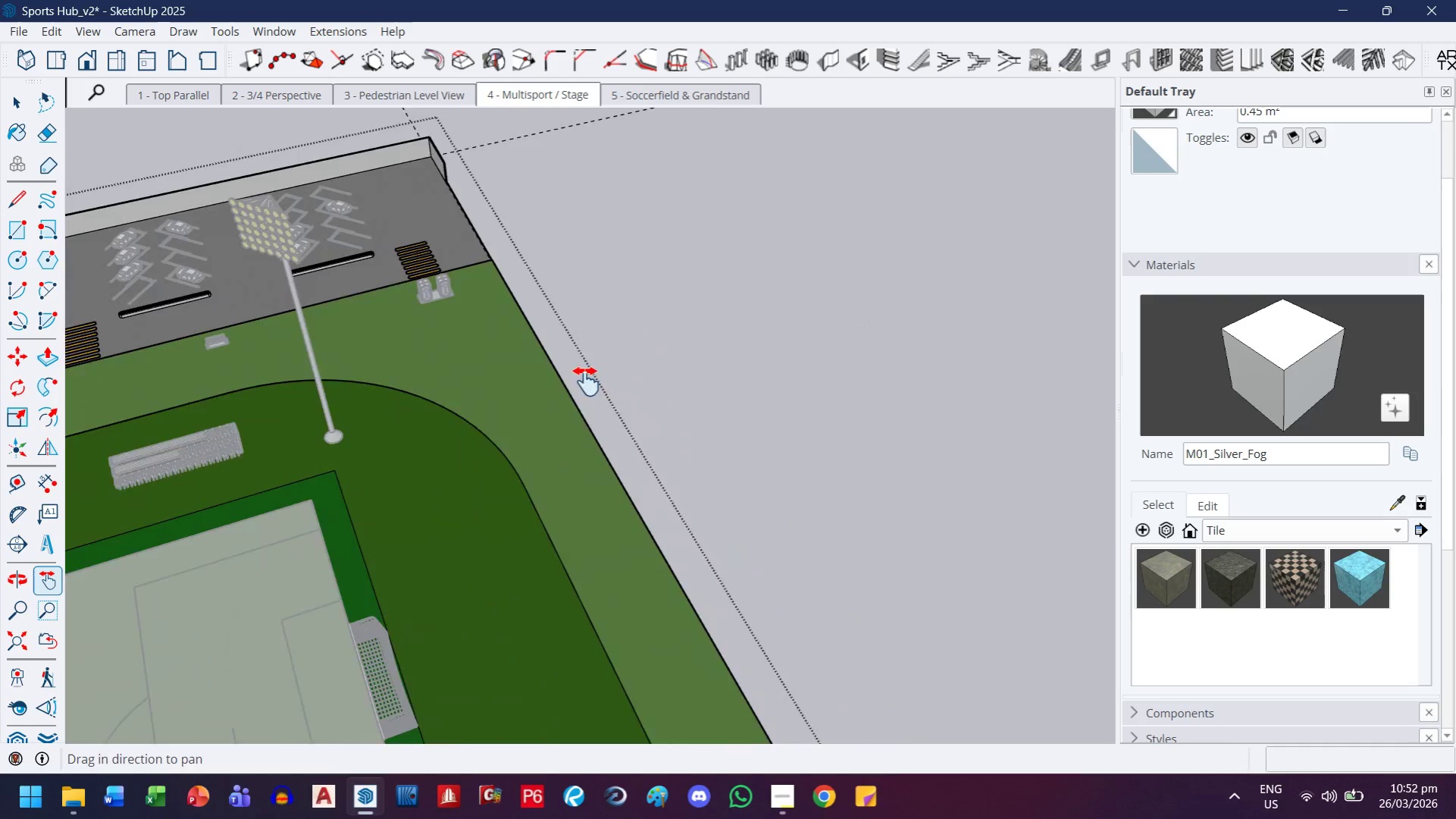 
scroll: coordinate [705, 370], scroll_direction: down, amount: 37.0
 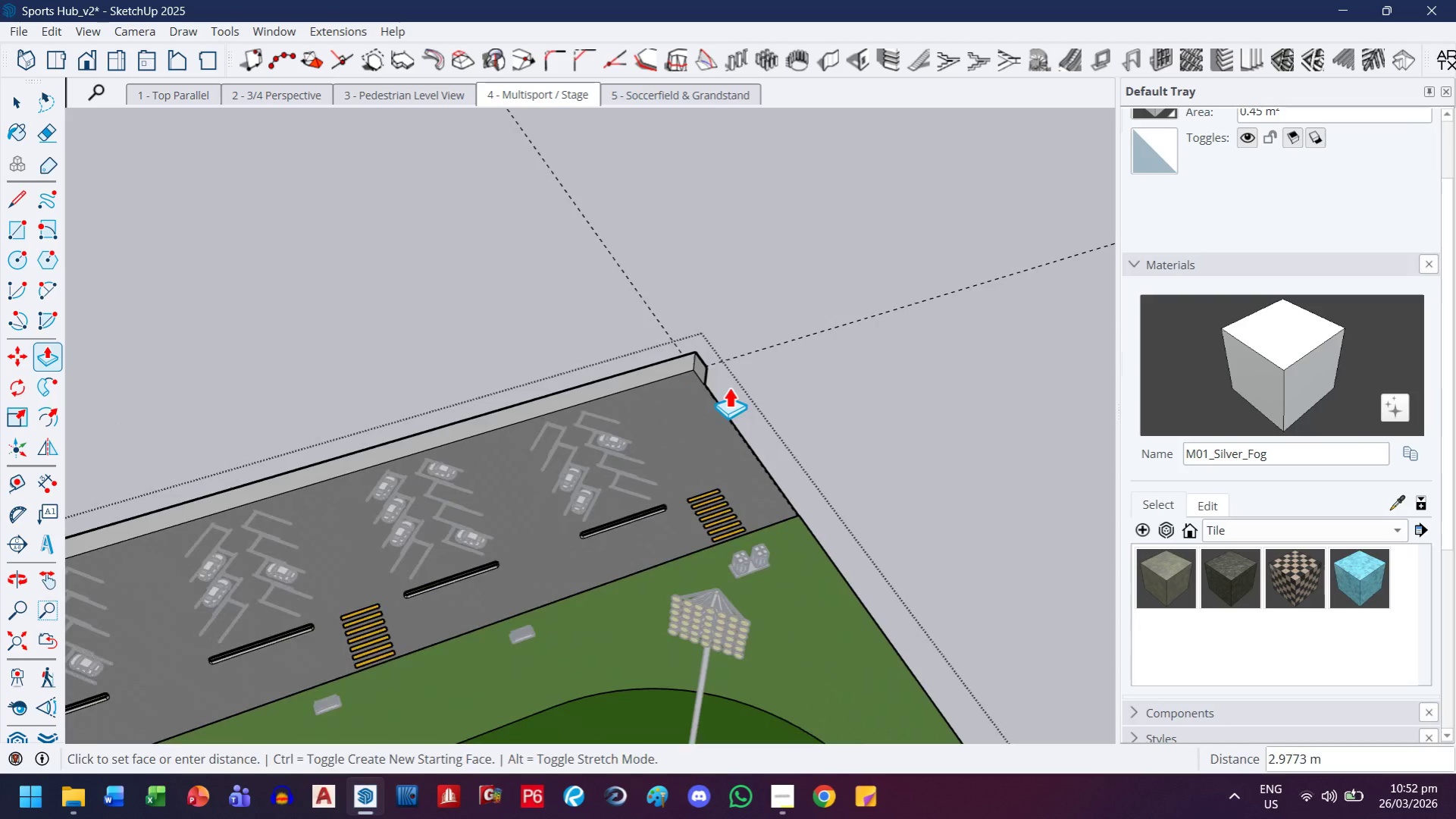 
left_click_drag(start_coordinate=[736, 550], to_coordinate=[673, 357])
 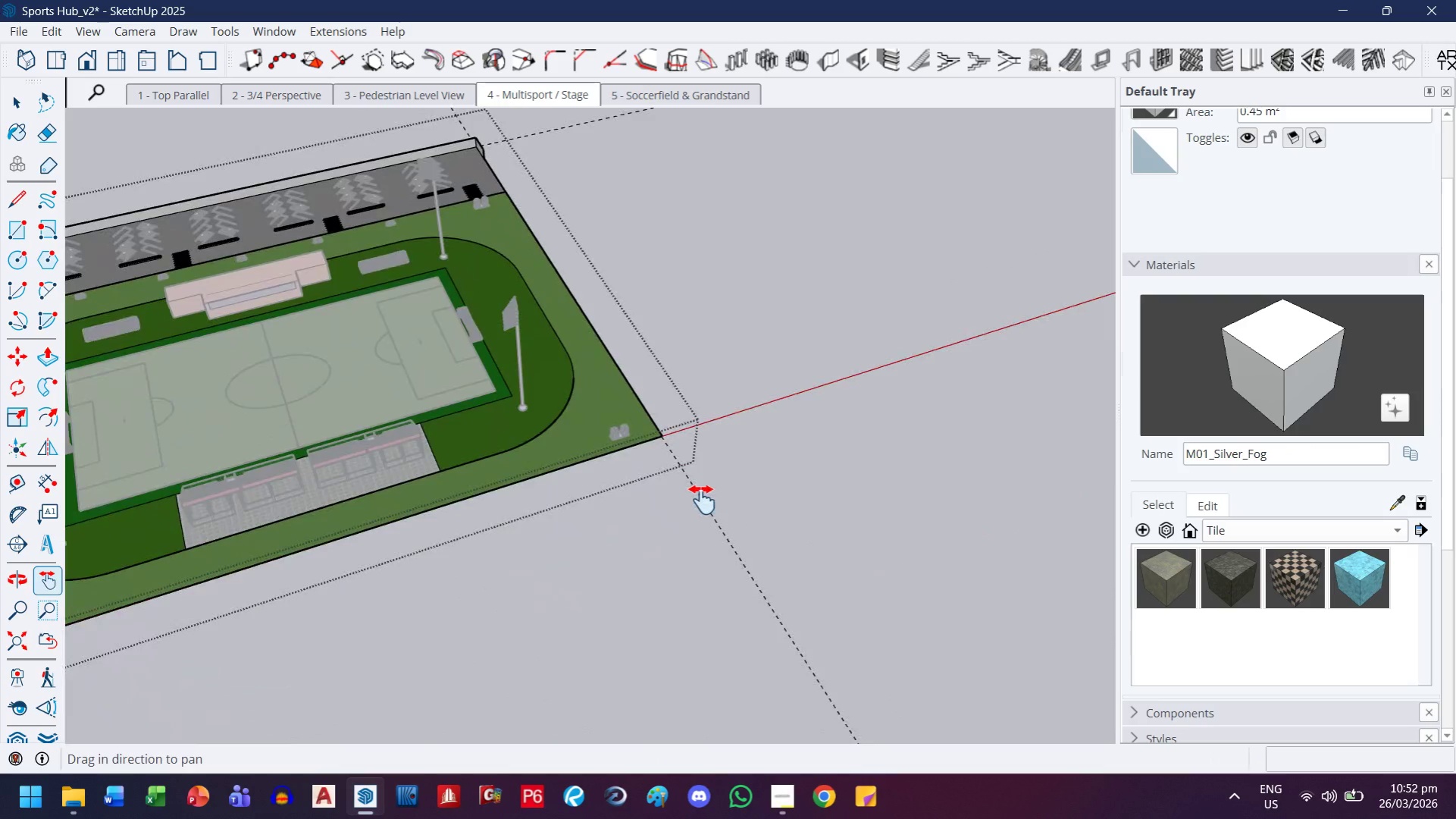 
scroll: coordinate [620, 439], scroll_direction: down, amount: 12.0
 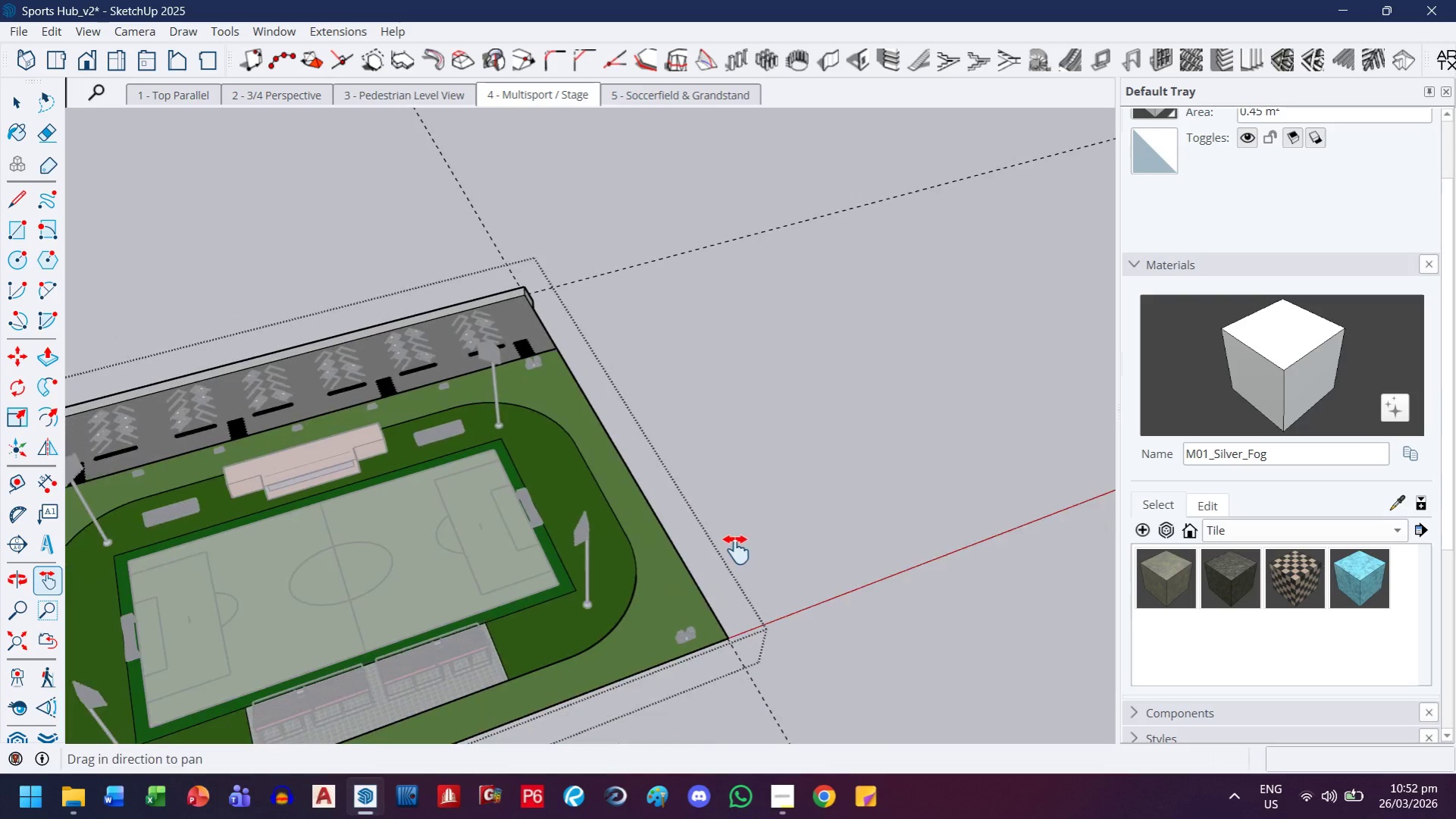 
key(Escape)
 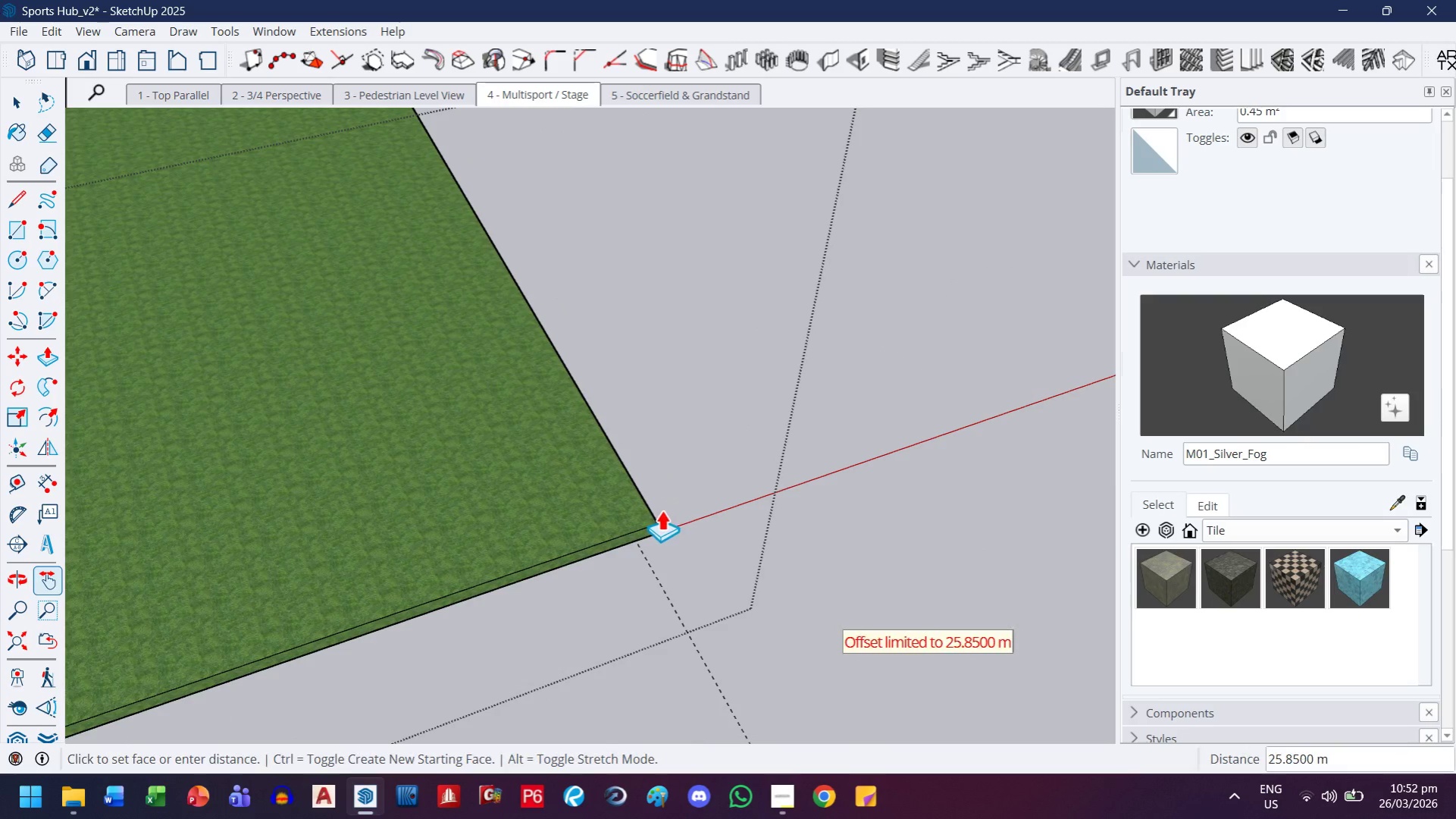 
scroll: coordinate [680, 480], scroll_direction: up, amount: 33.0
 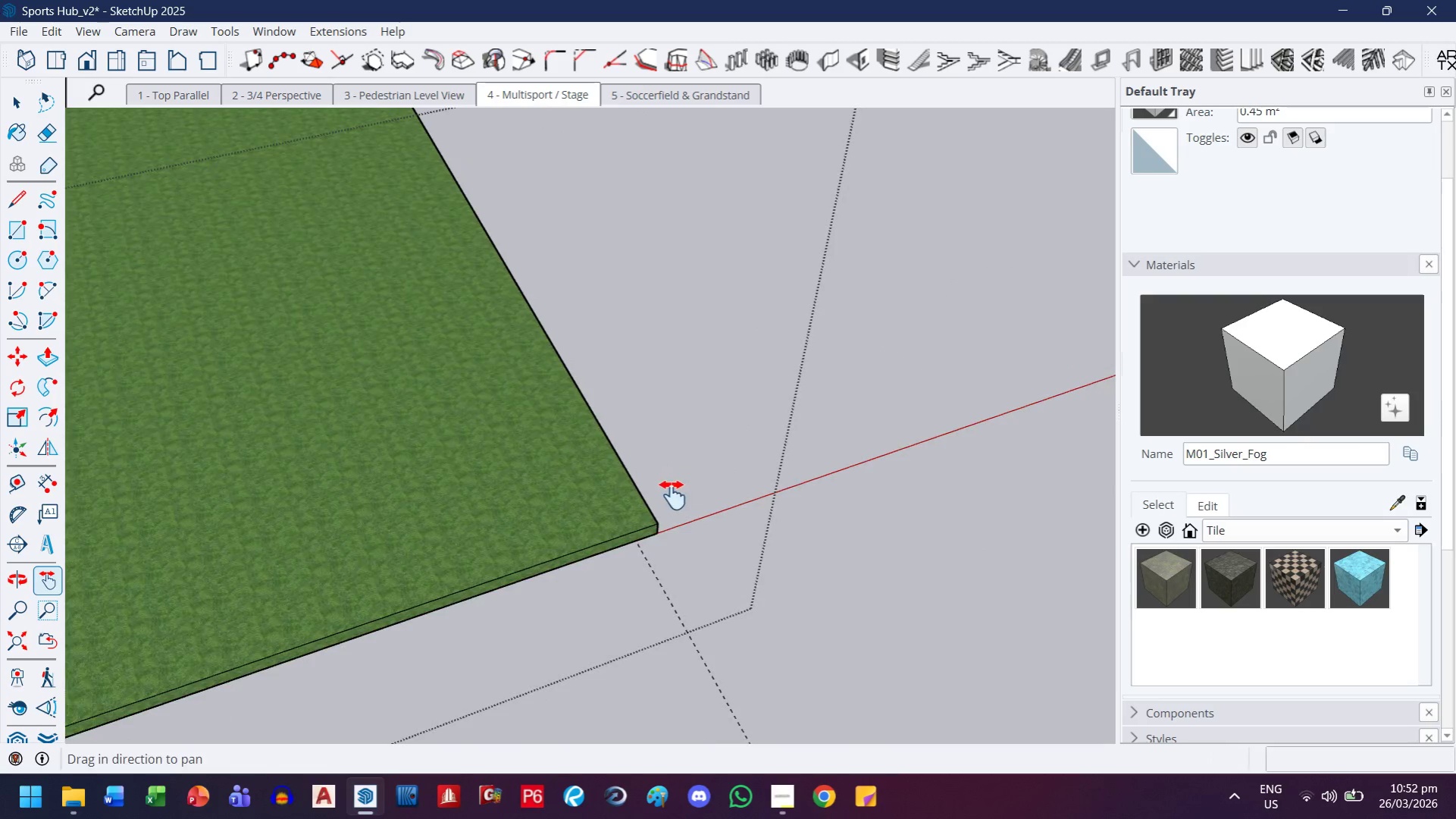 
mouse_move([677, 508])
 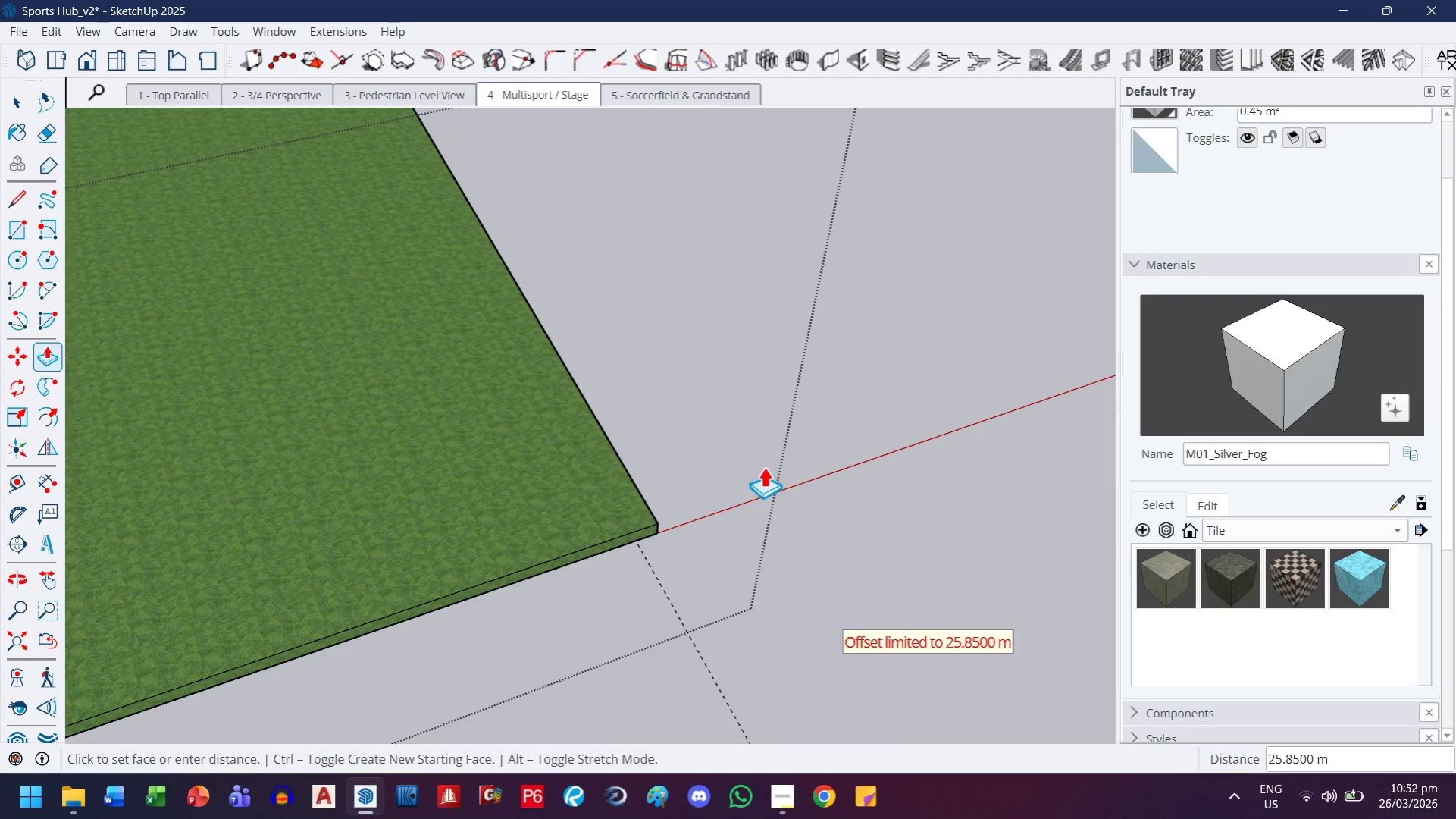 
left_click([763, 466])
 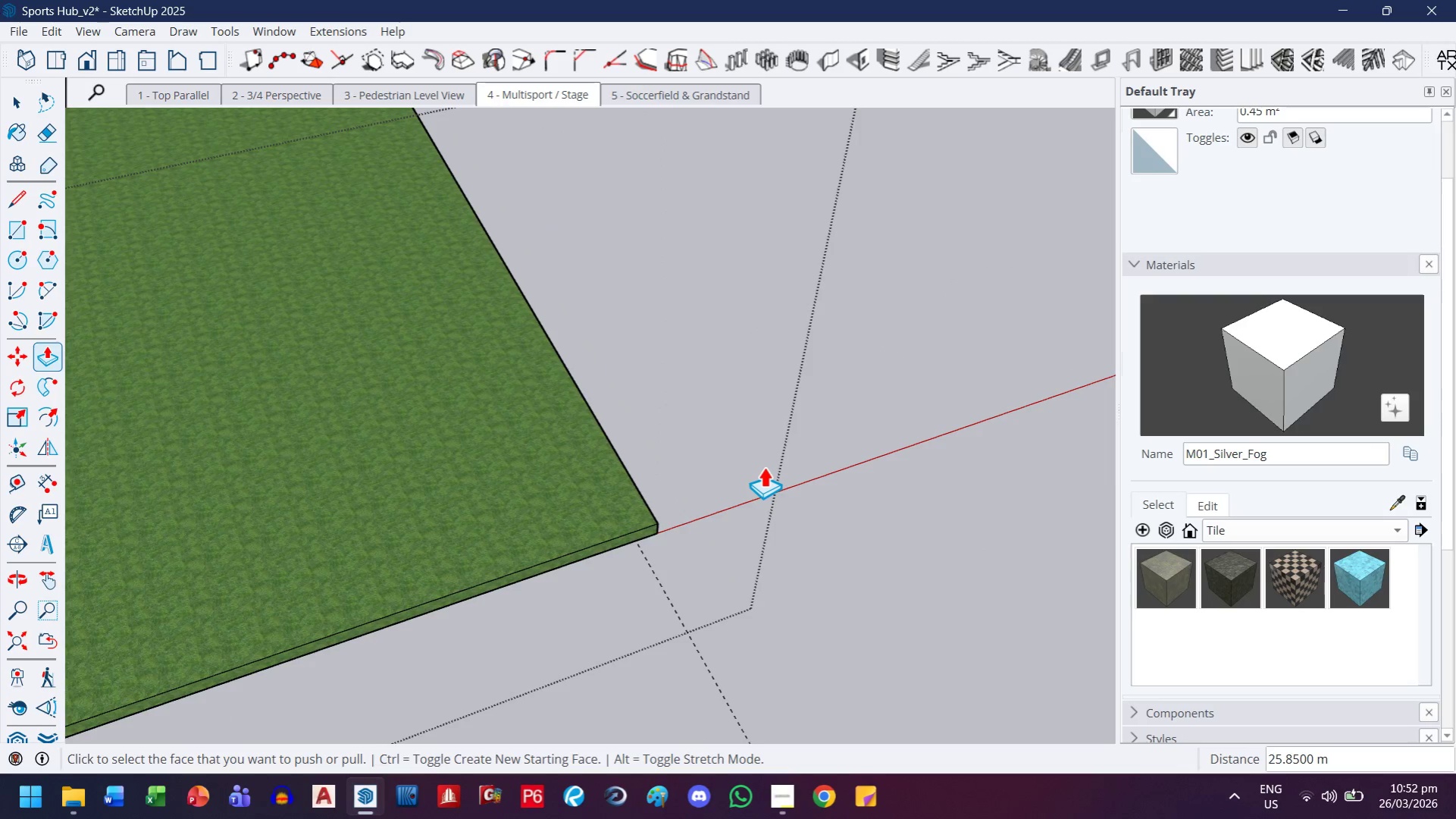 
key(H)
 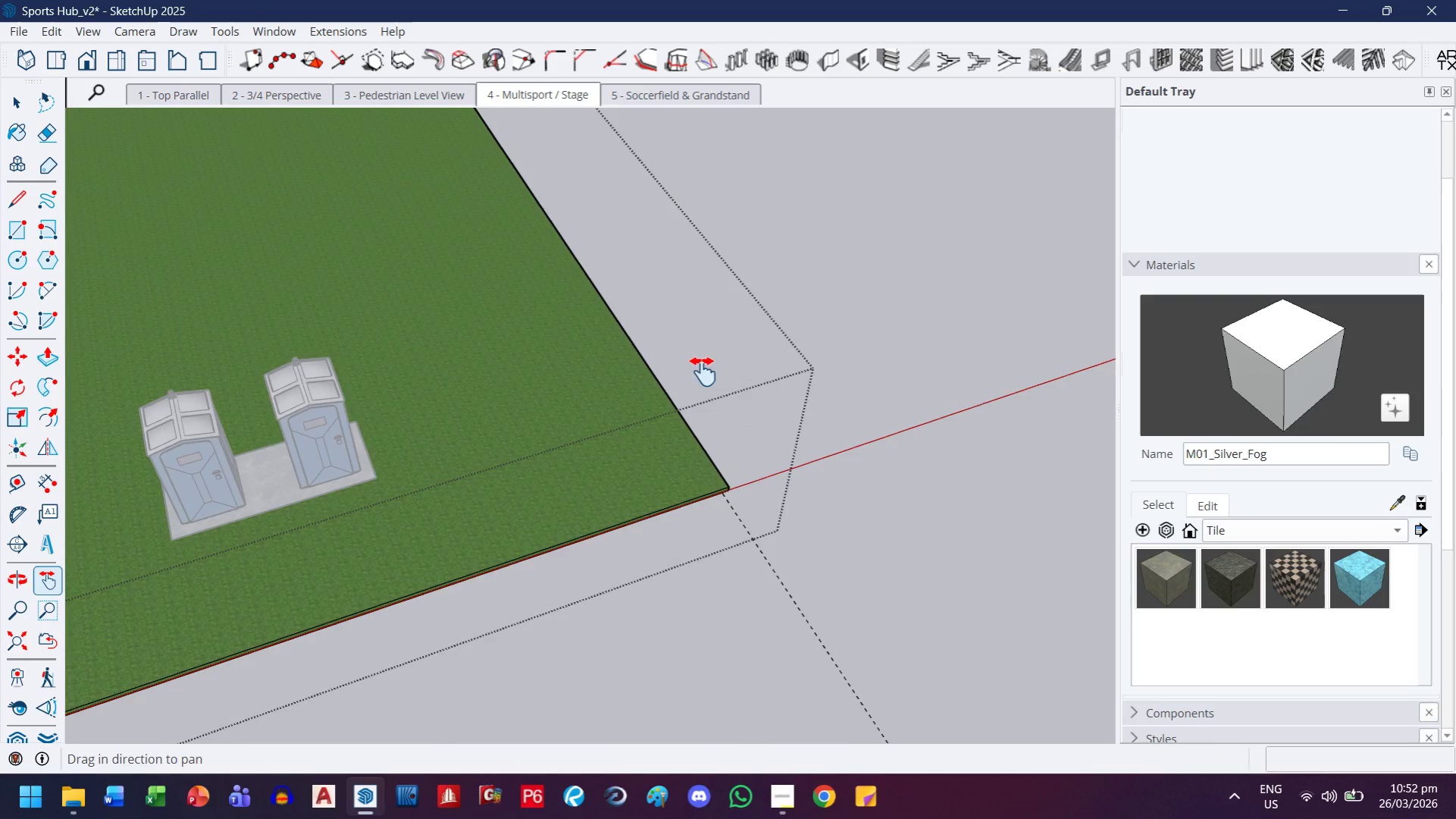 
left_click_drag(start_coordinate=[703, 371], to_coordinate=[755, 709])
 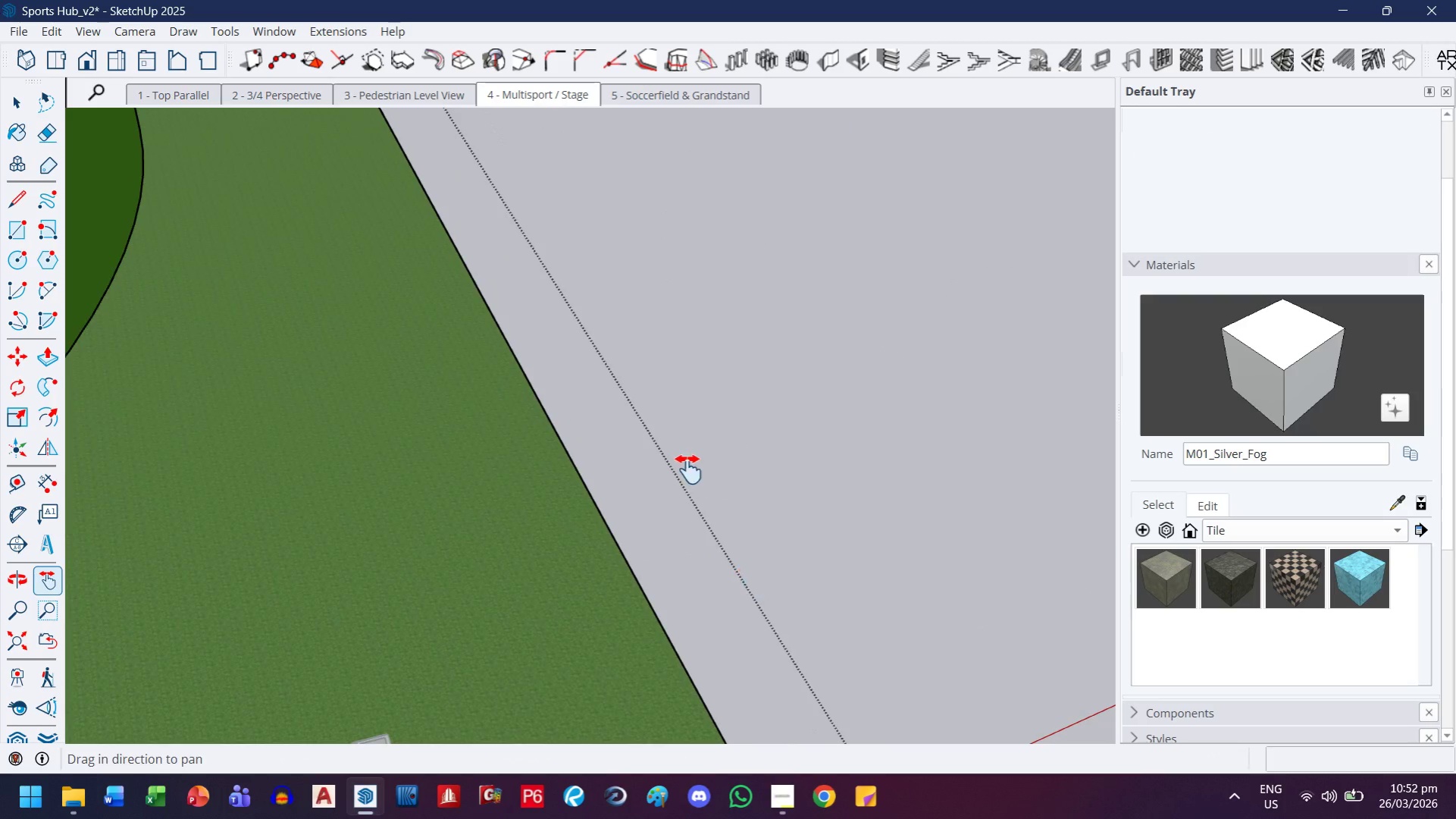 
scroll: coordinate [759, 472], scroll_direction: down, amount: 13.0
 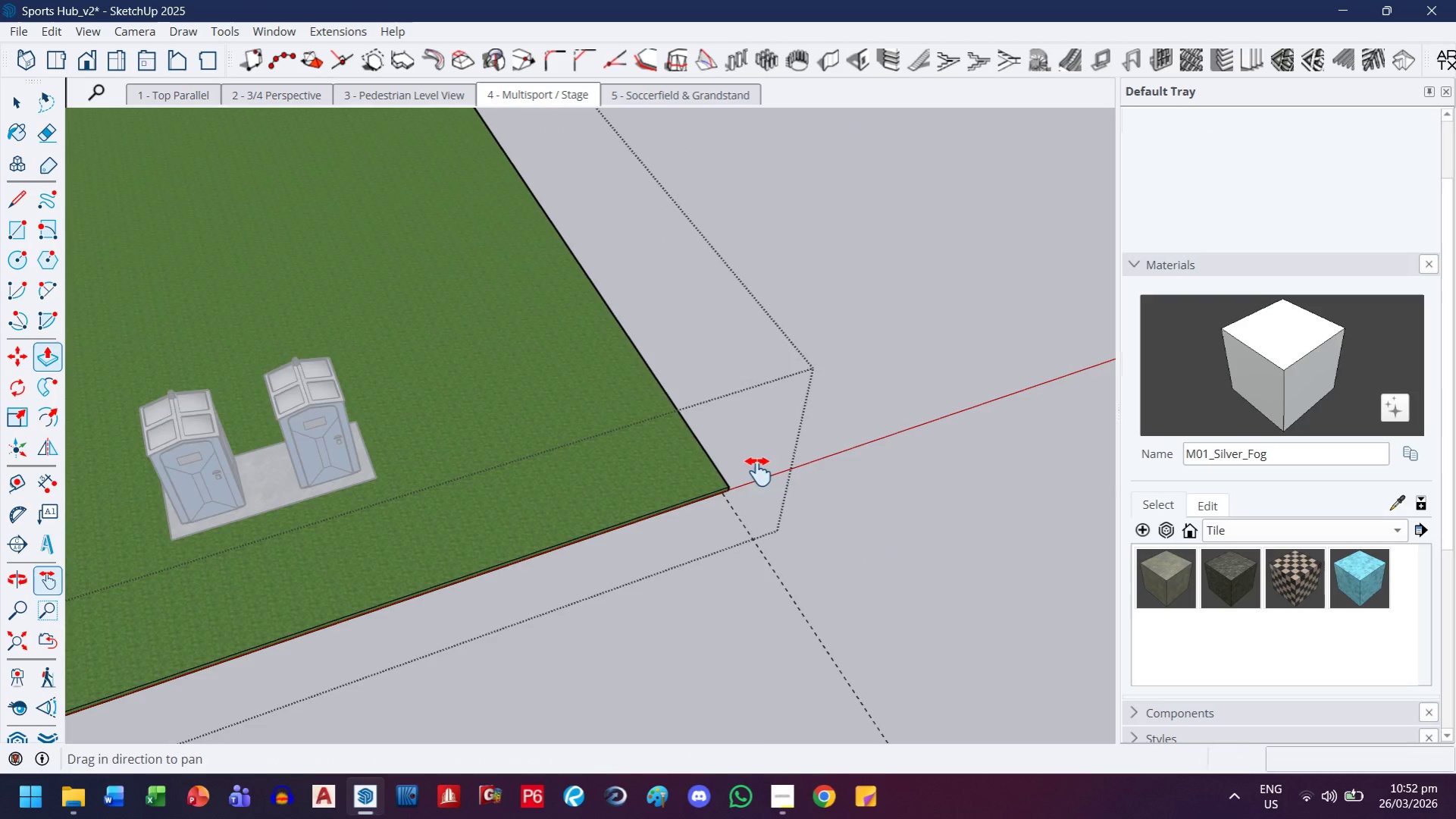 
left_click_drag(start_coordinate=[687, 471], to_coordinate=[838, 802])
 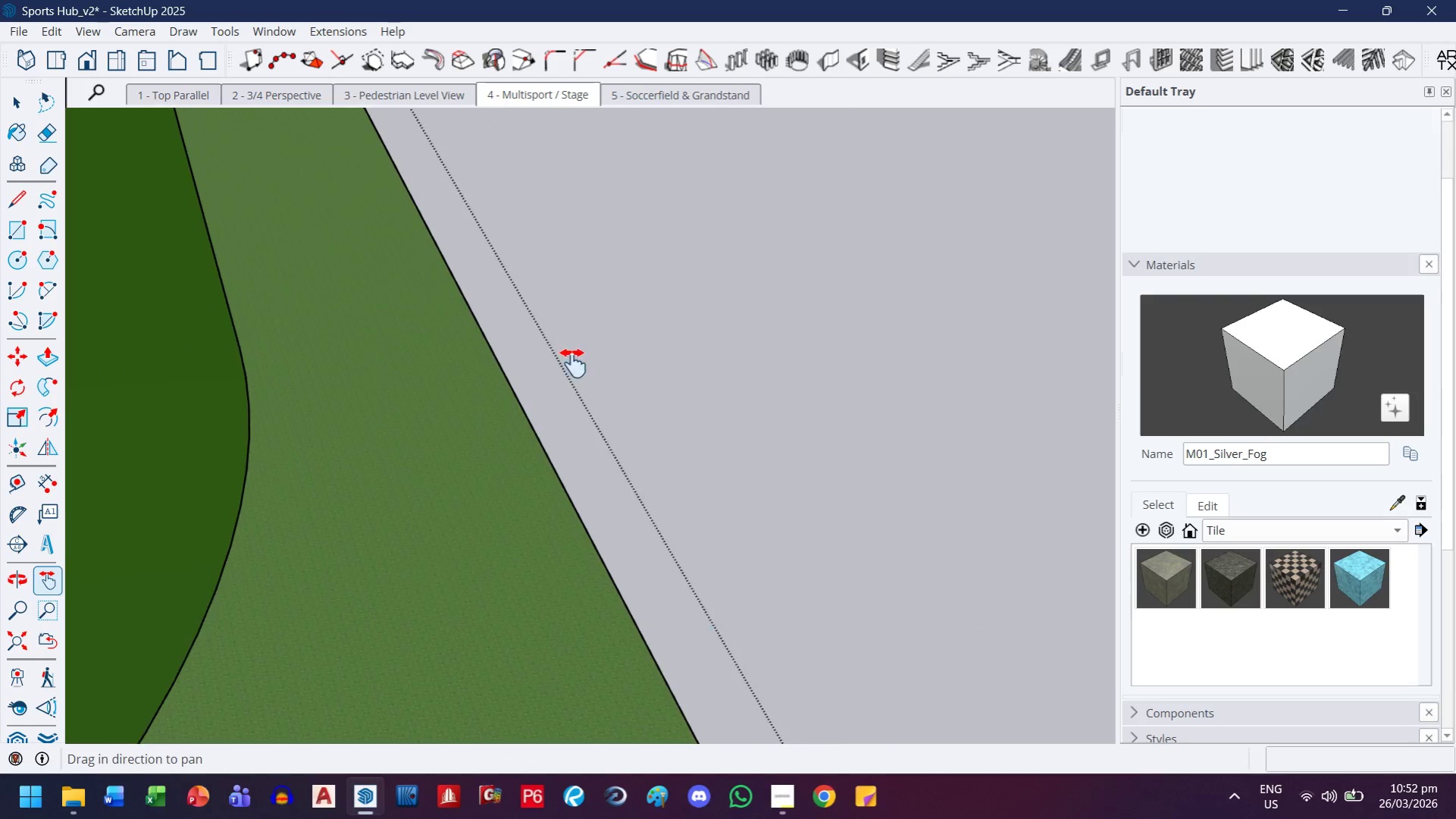 
left_click_drag(start_coordinate=[557, 369], to_coordinate=[669, 809])
 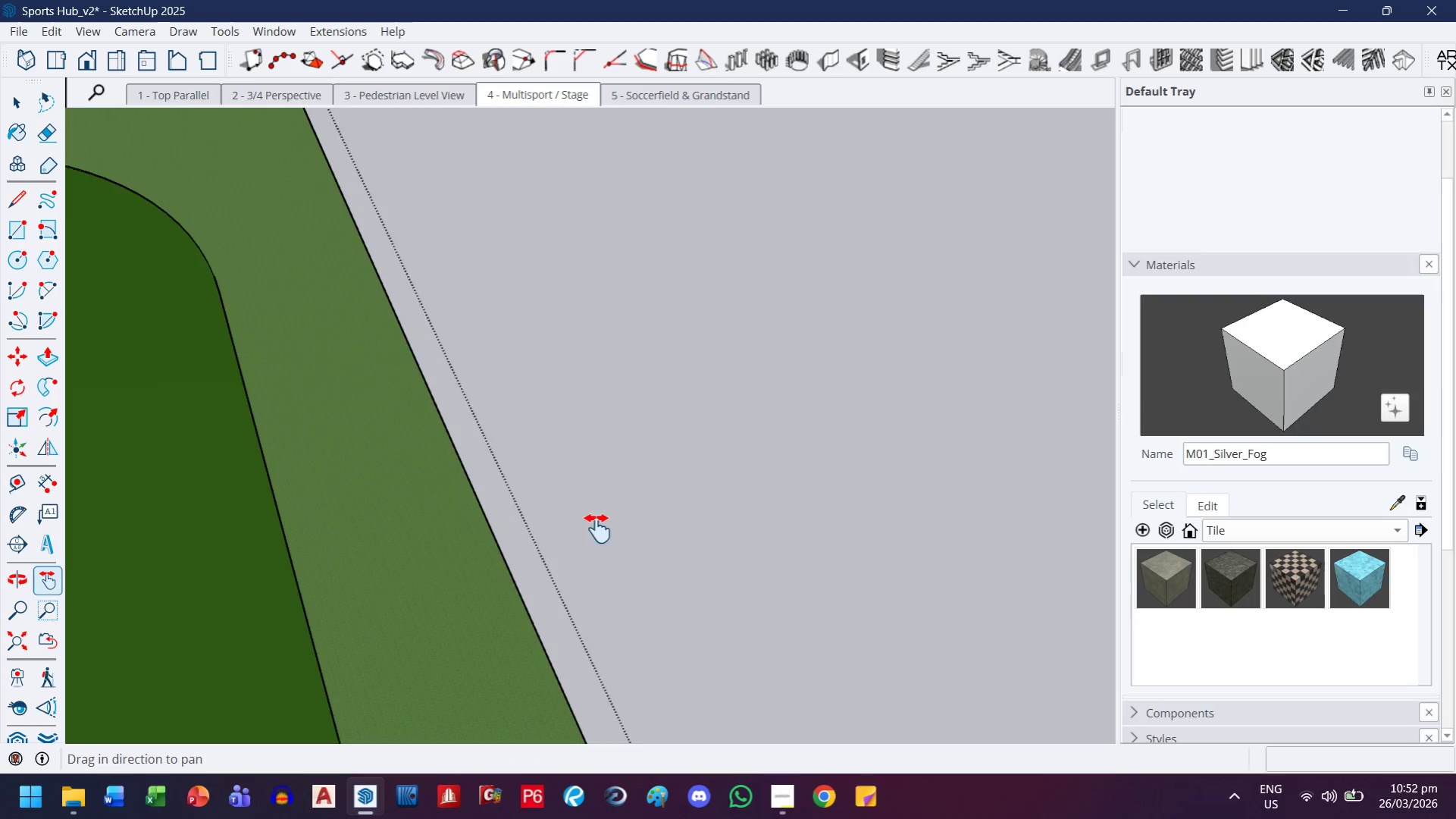 
left_click_drag(start_coordinate=[600, 507], to_coordinate=[739, 818])
 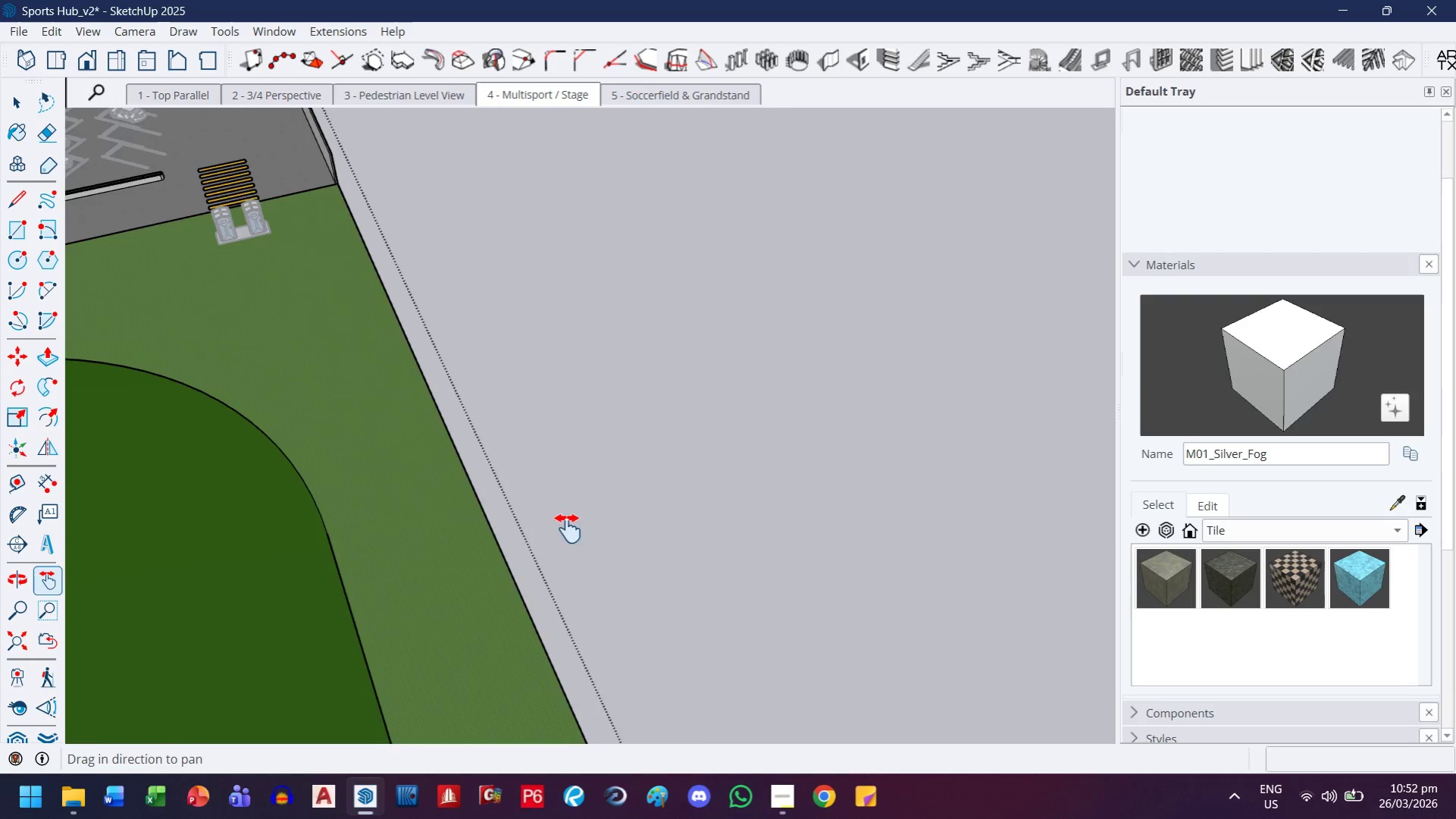 
left_click_drag(start_coordinate=[568, 529], to_coordinate=[696, 755])
 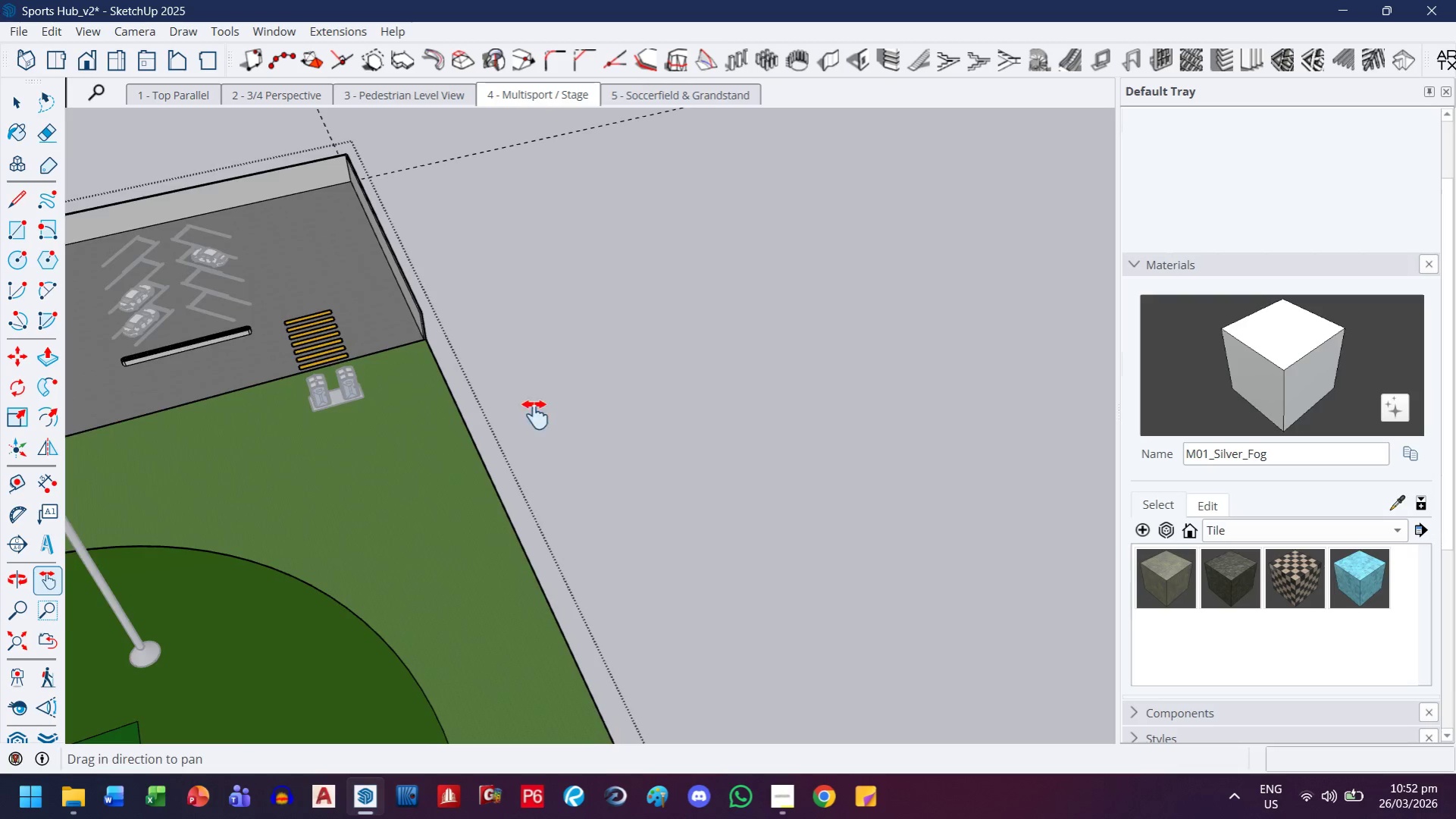 
key(Escape)
 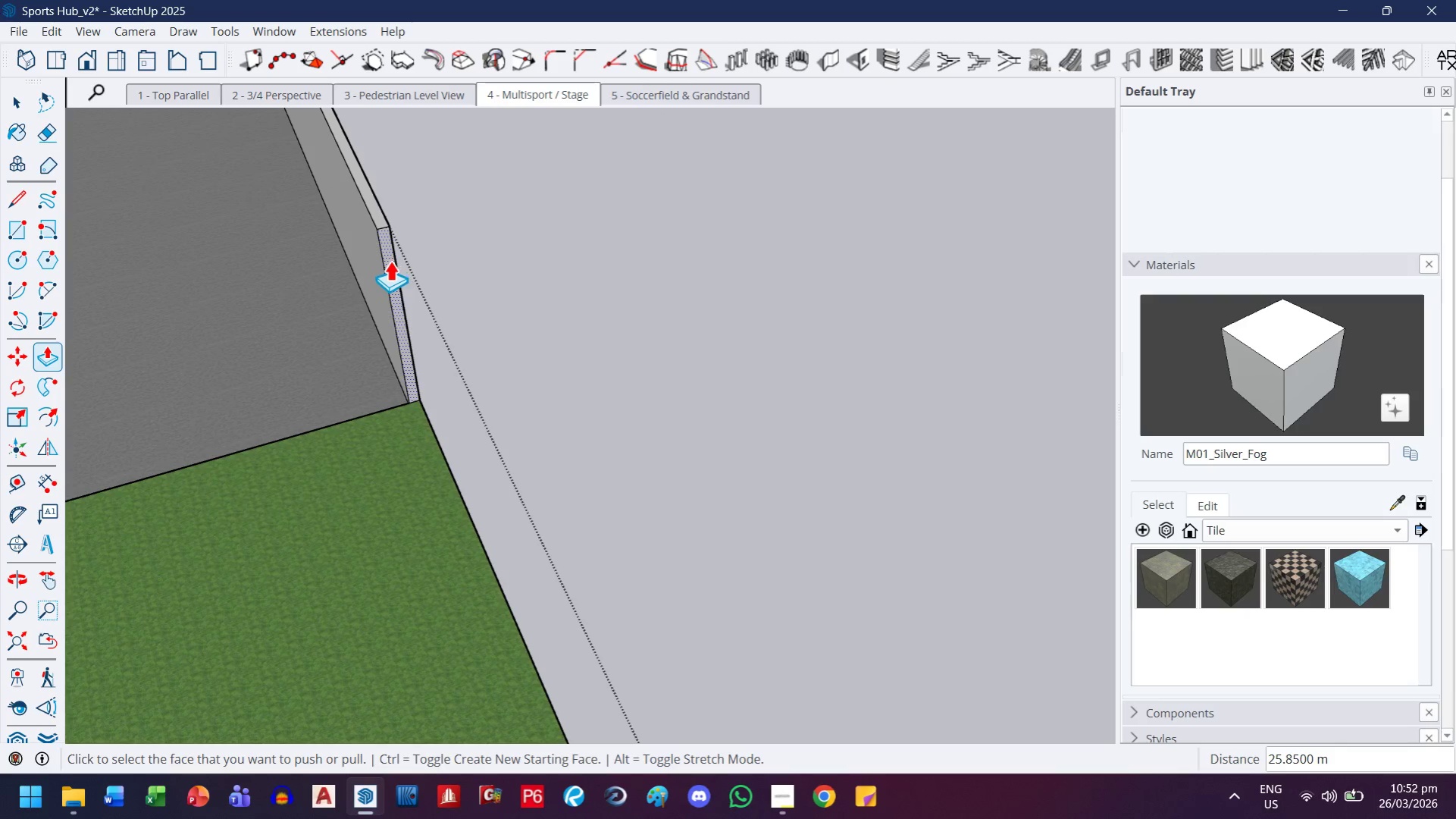 
scroll: coordinate [327, 283], scroll_direction: up, amount: 18.0
 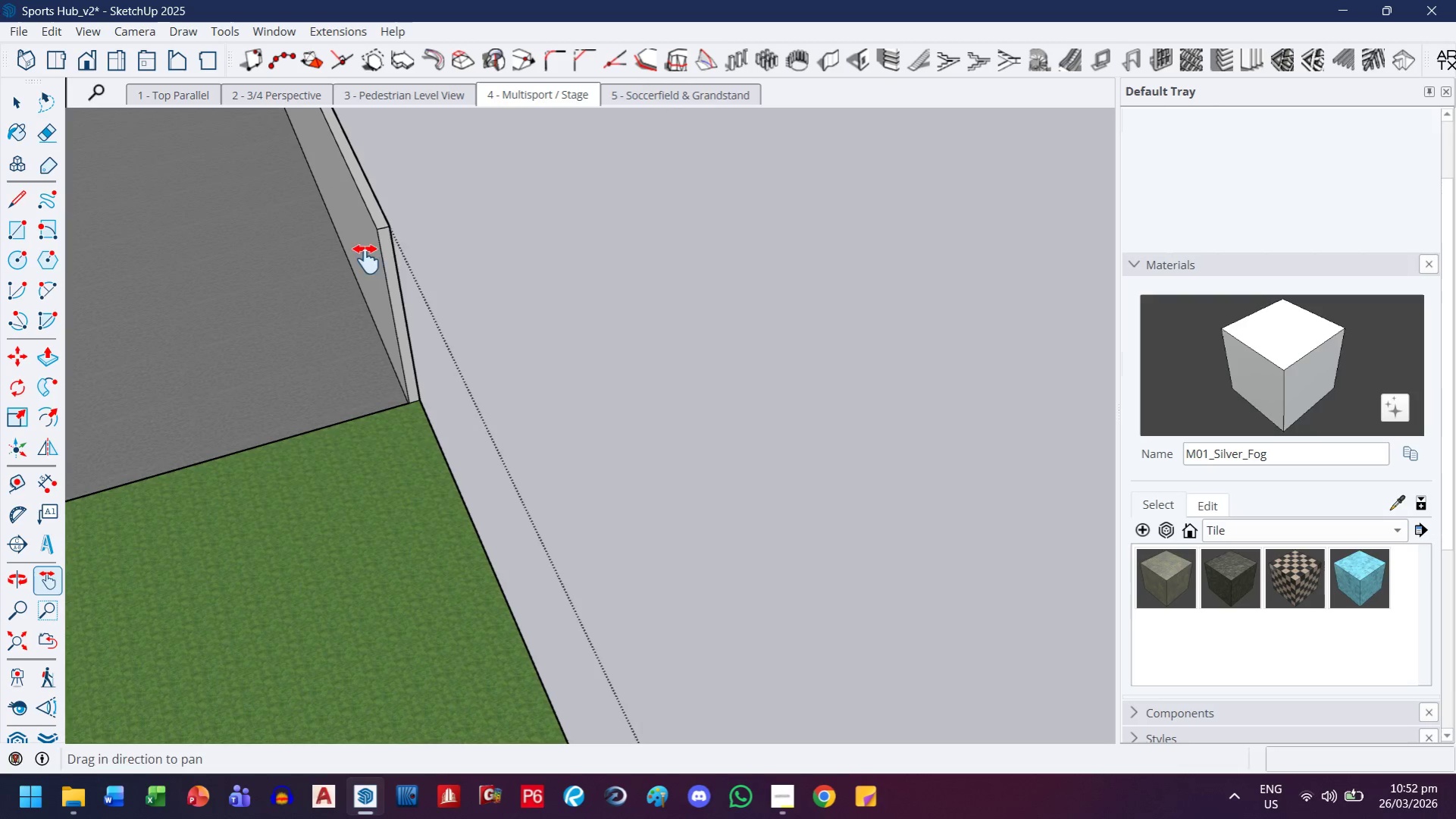 
left_click([390, 260])
 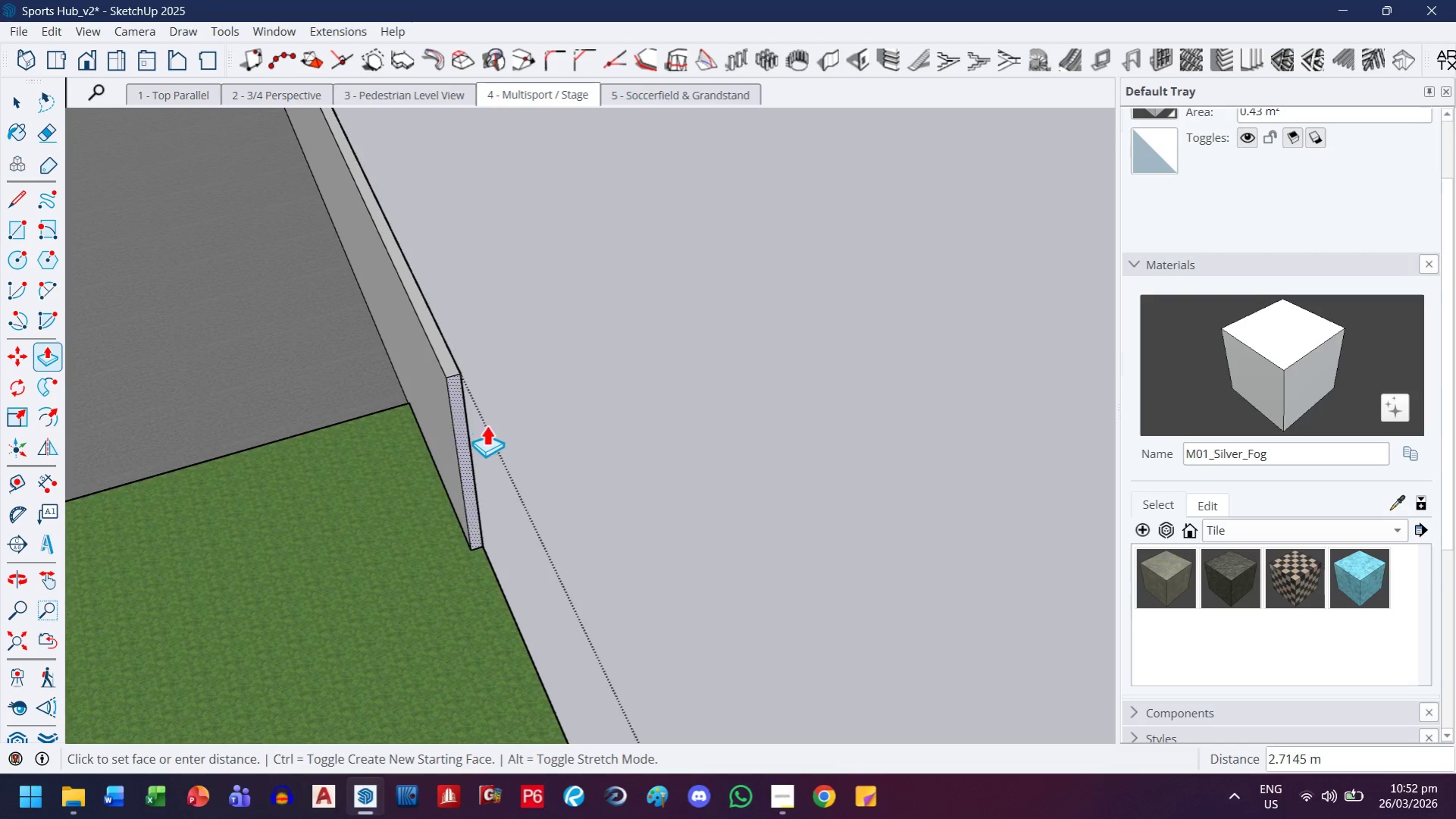 
key(H)
 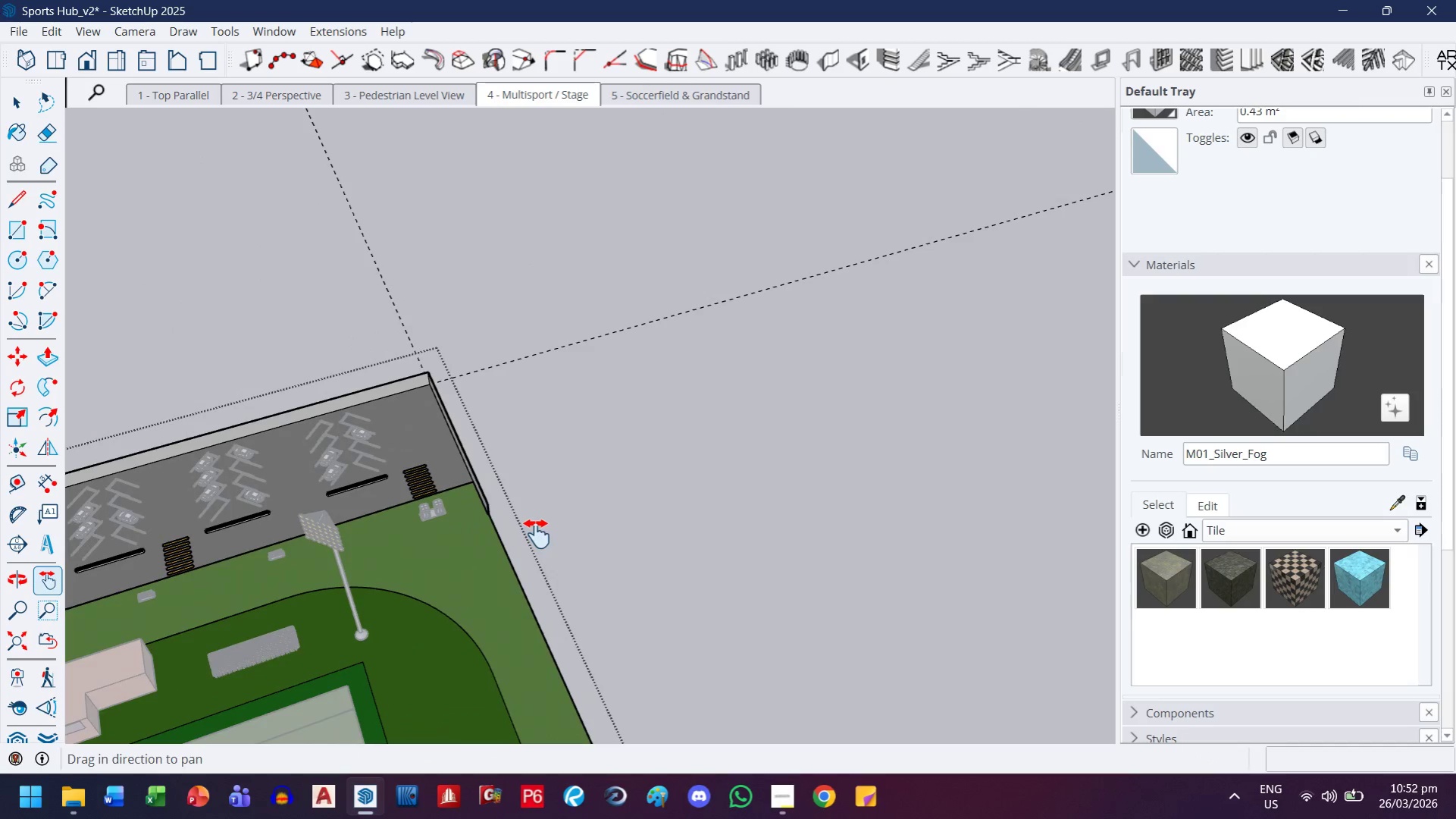 
left_click_drag(start_coordinate=[537, 534], to_coordinate=[474, 246])
 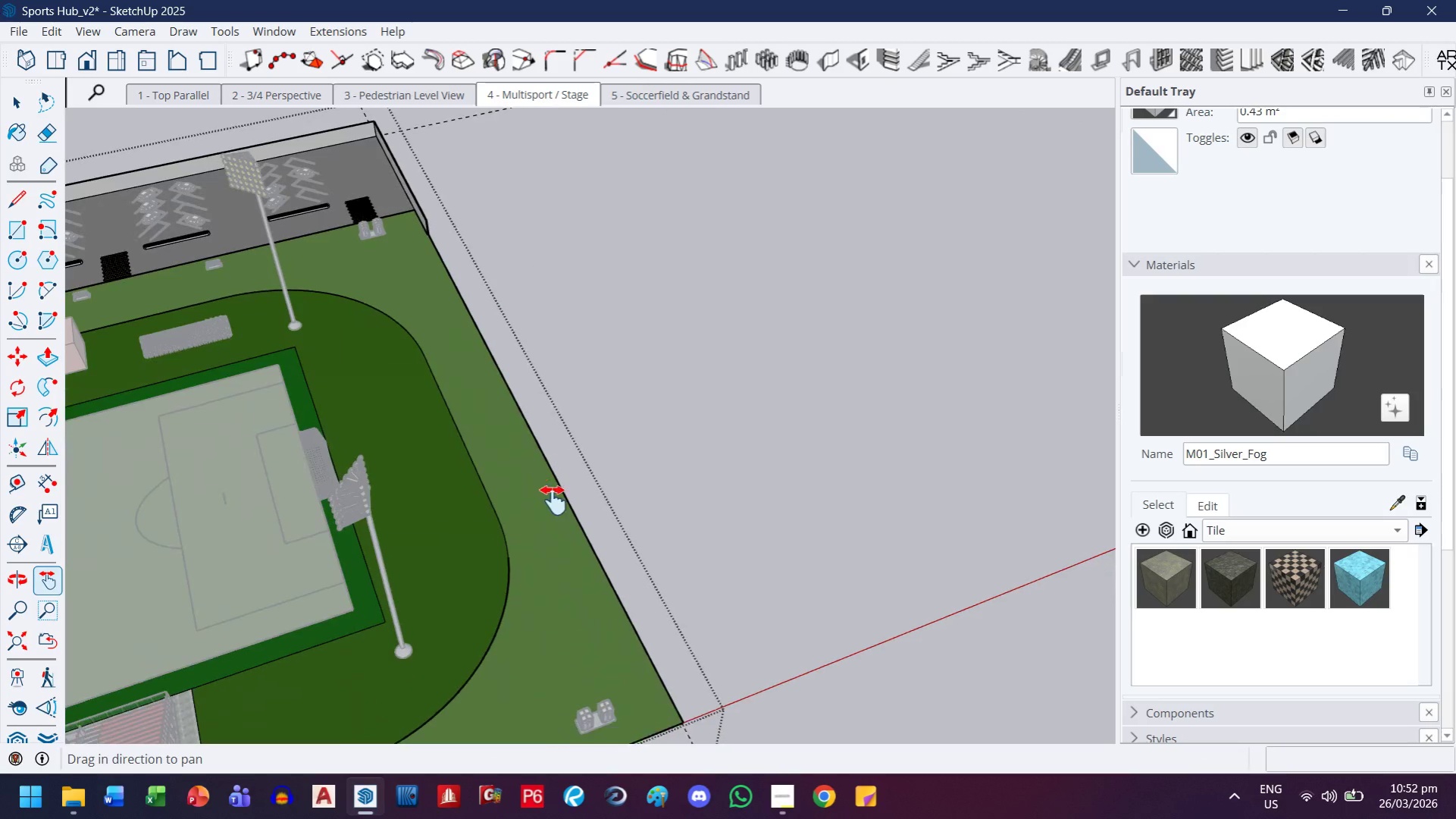 
scroll: coordinate [474, 504], scroll_direction: down, amount: 35.0
 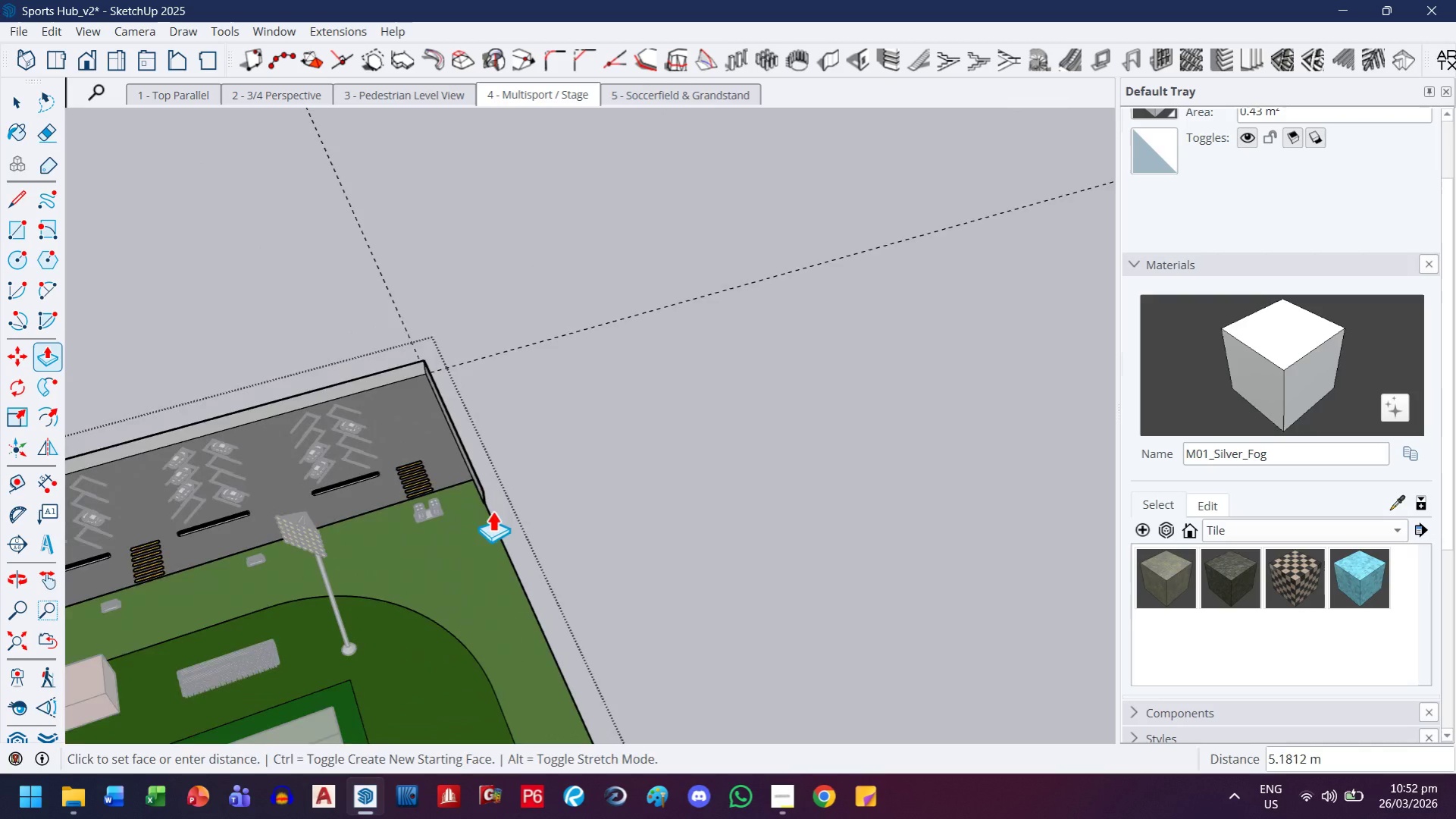 
left_click_drag(start_coordinate=[553, 500], to_coordinate=[482, 316])
 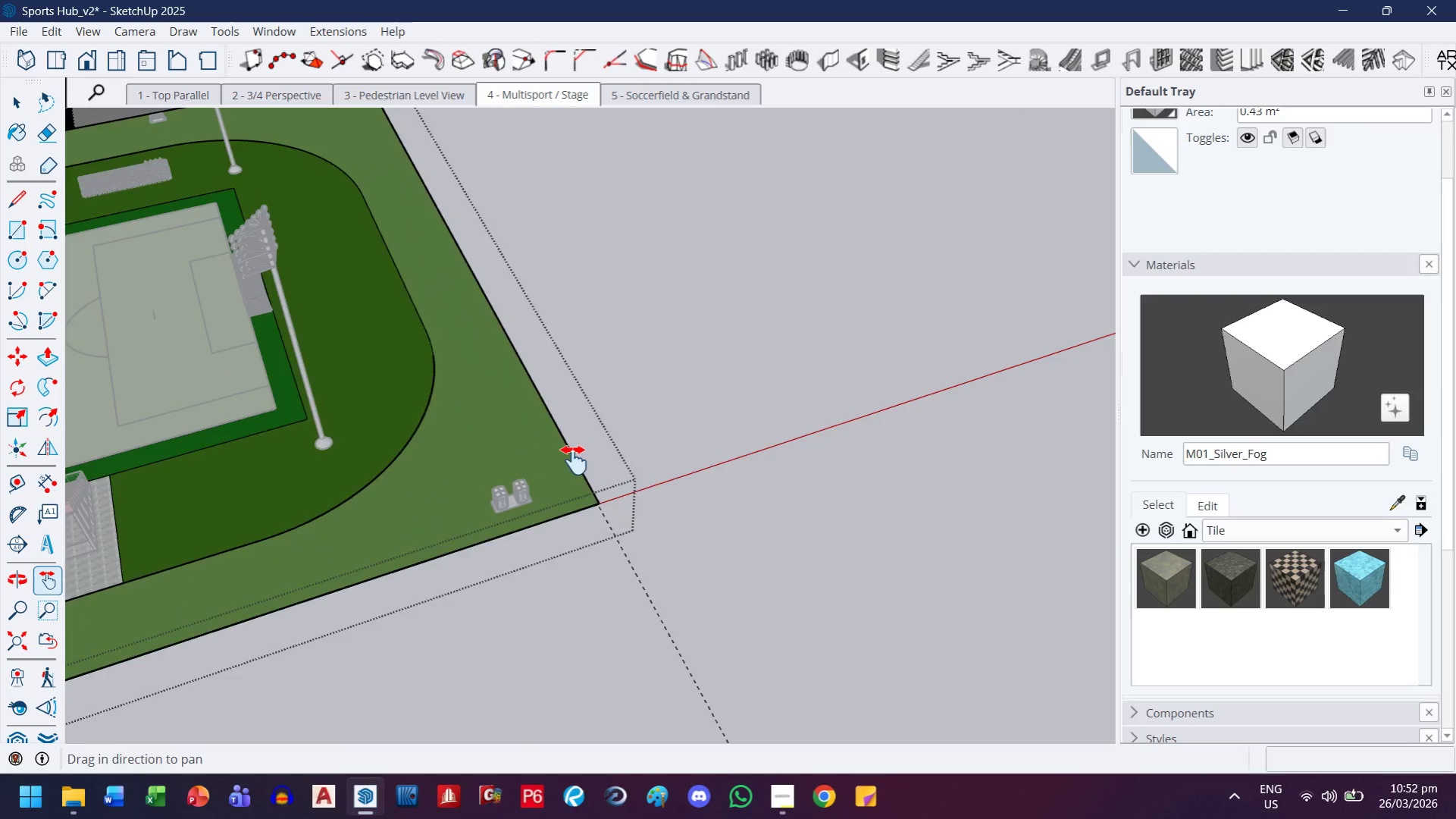 
key(Escape)
 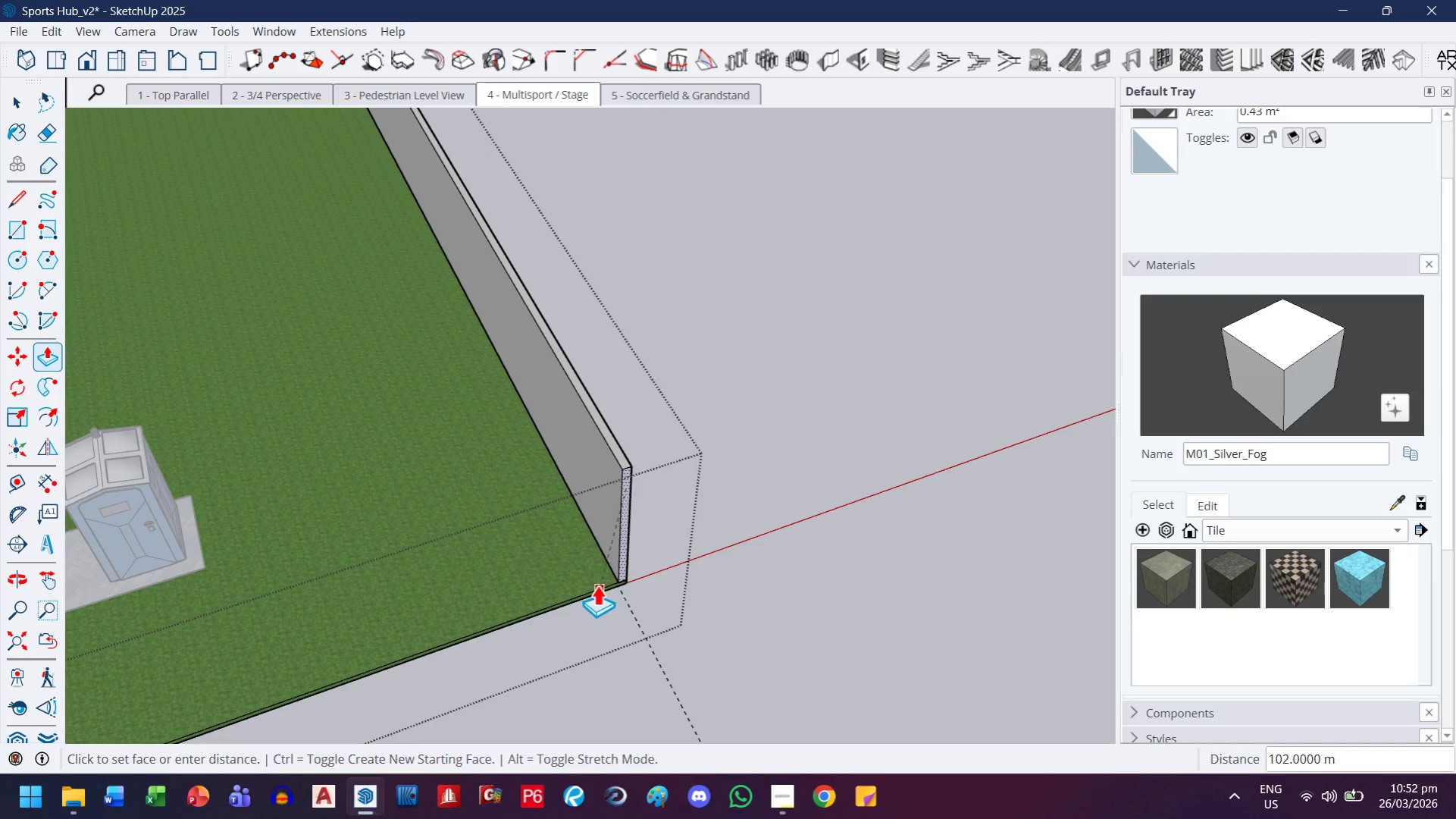 
scroll: coordinate [645, 586], scroll_direction: up, amount: 17.0
 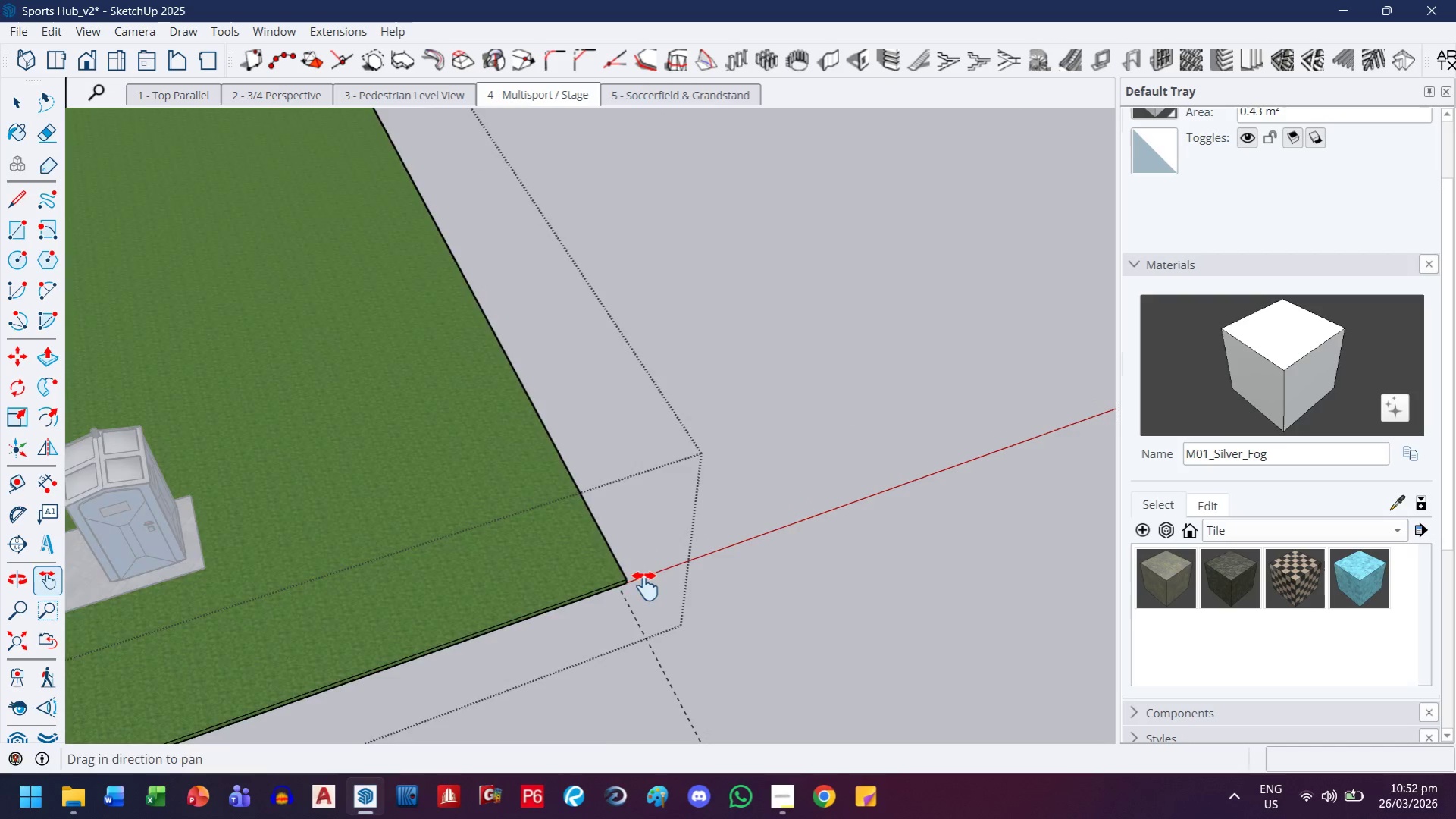 
left_click([596, 585])
 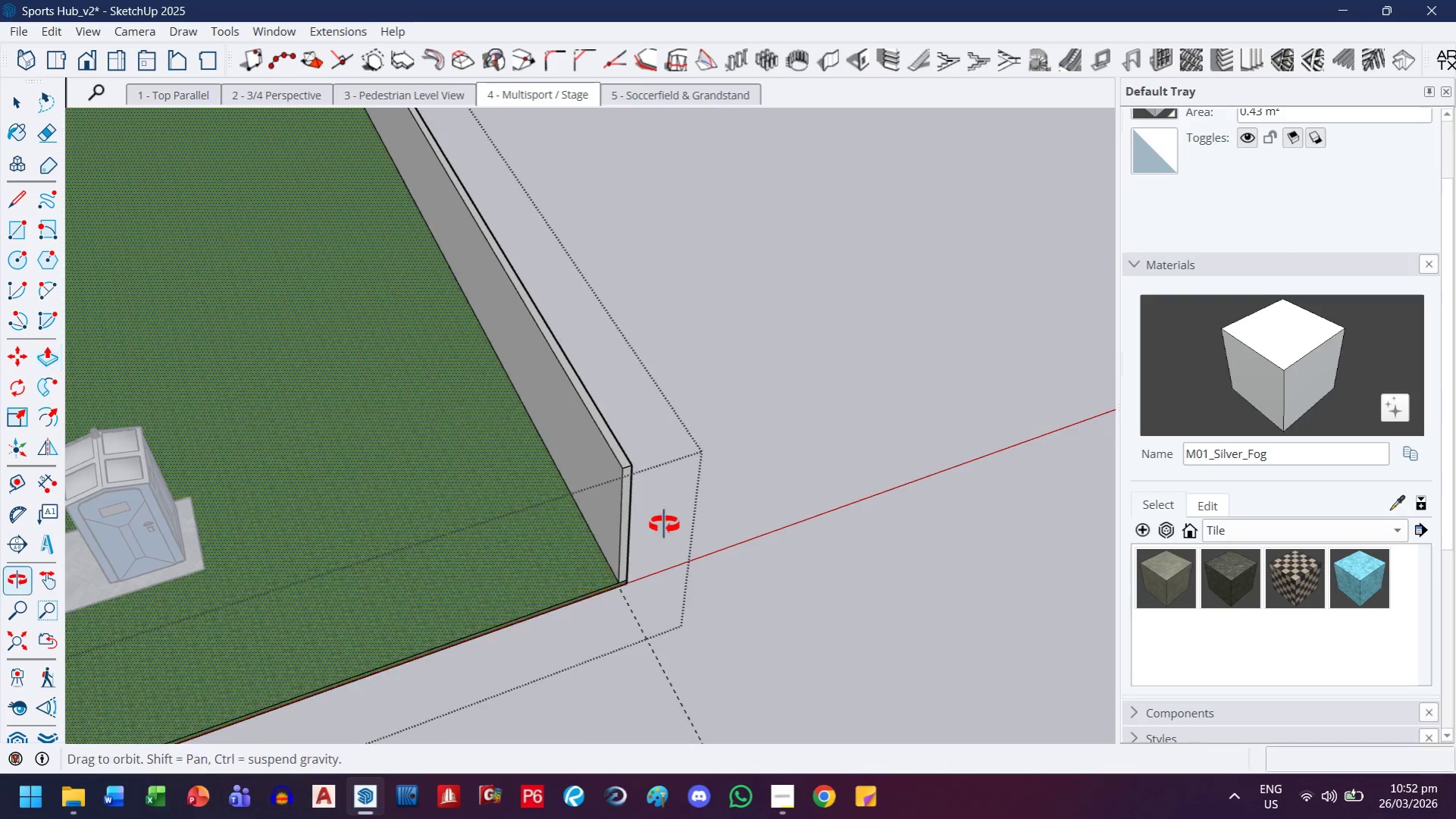 
scroll: coordinate [748, 455], scroll_direction: up, amount: 7.0
 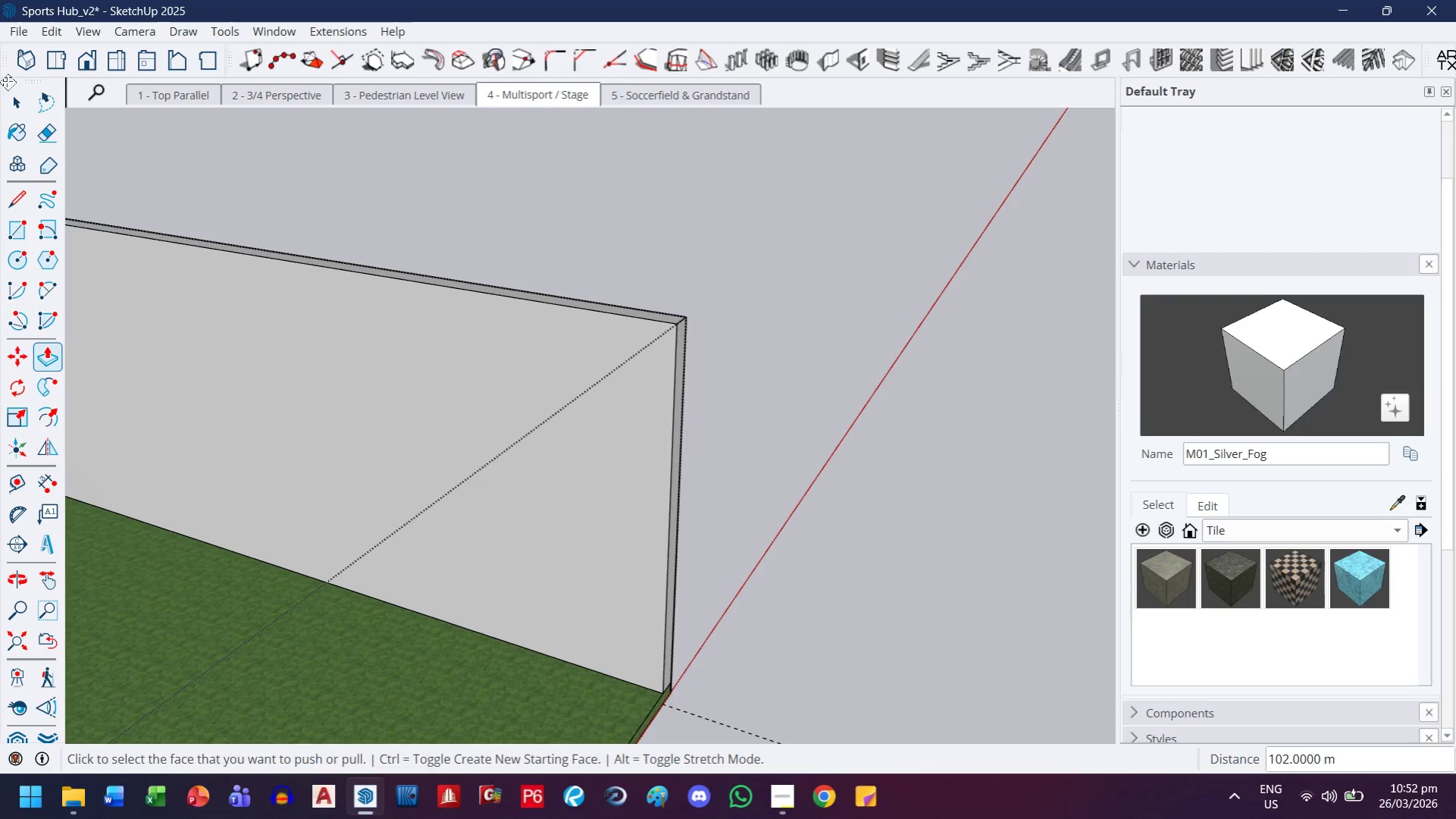 
left_click([9, 99])
 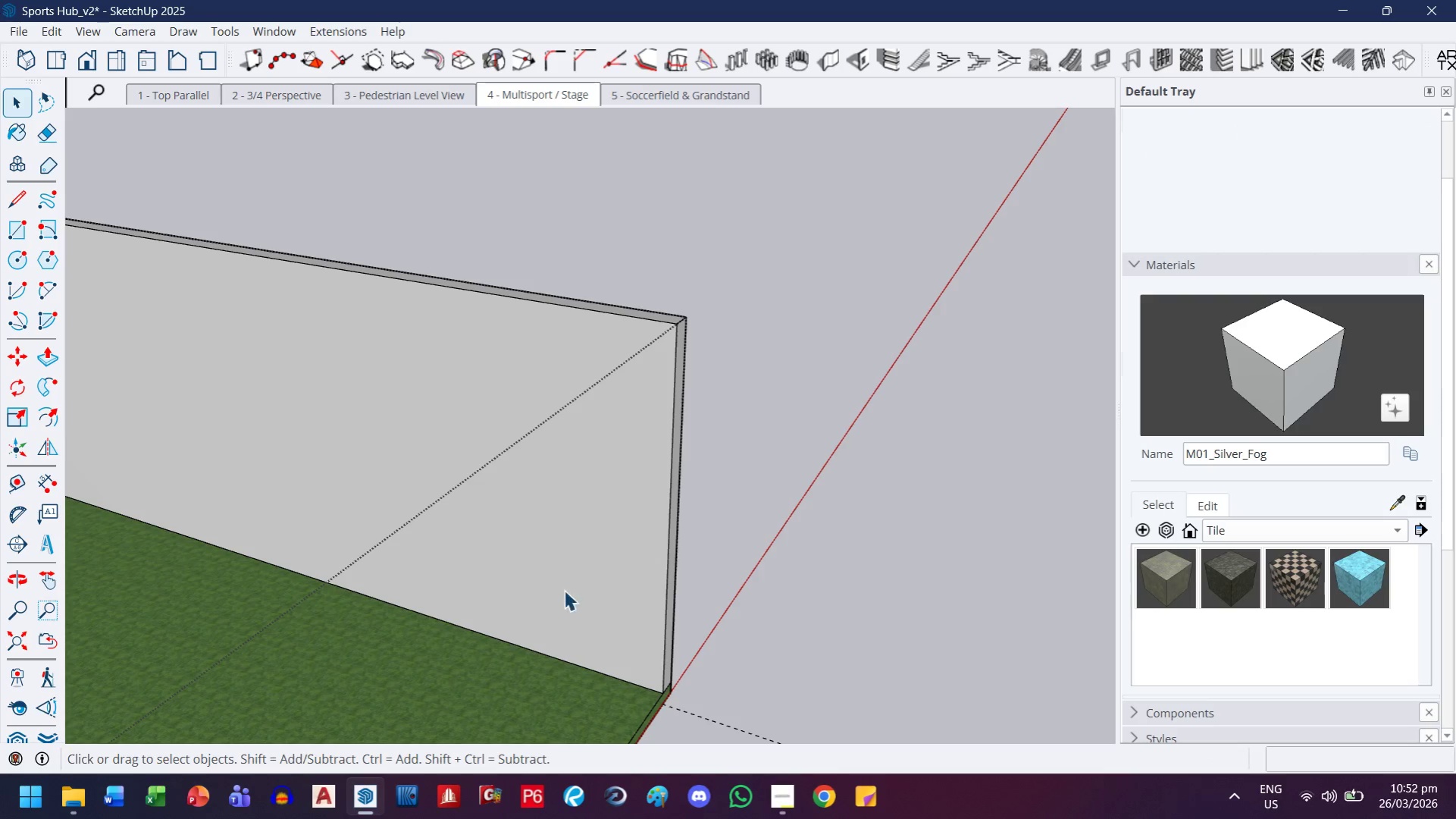 
scroll: coordinate [621, 635], scroll_direction: up, amount: 4.0
 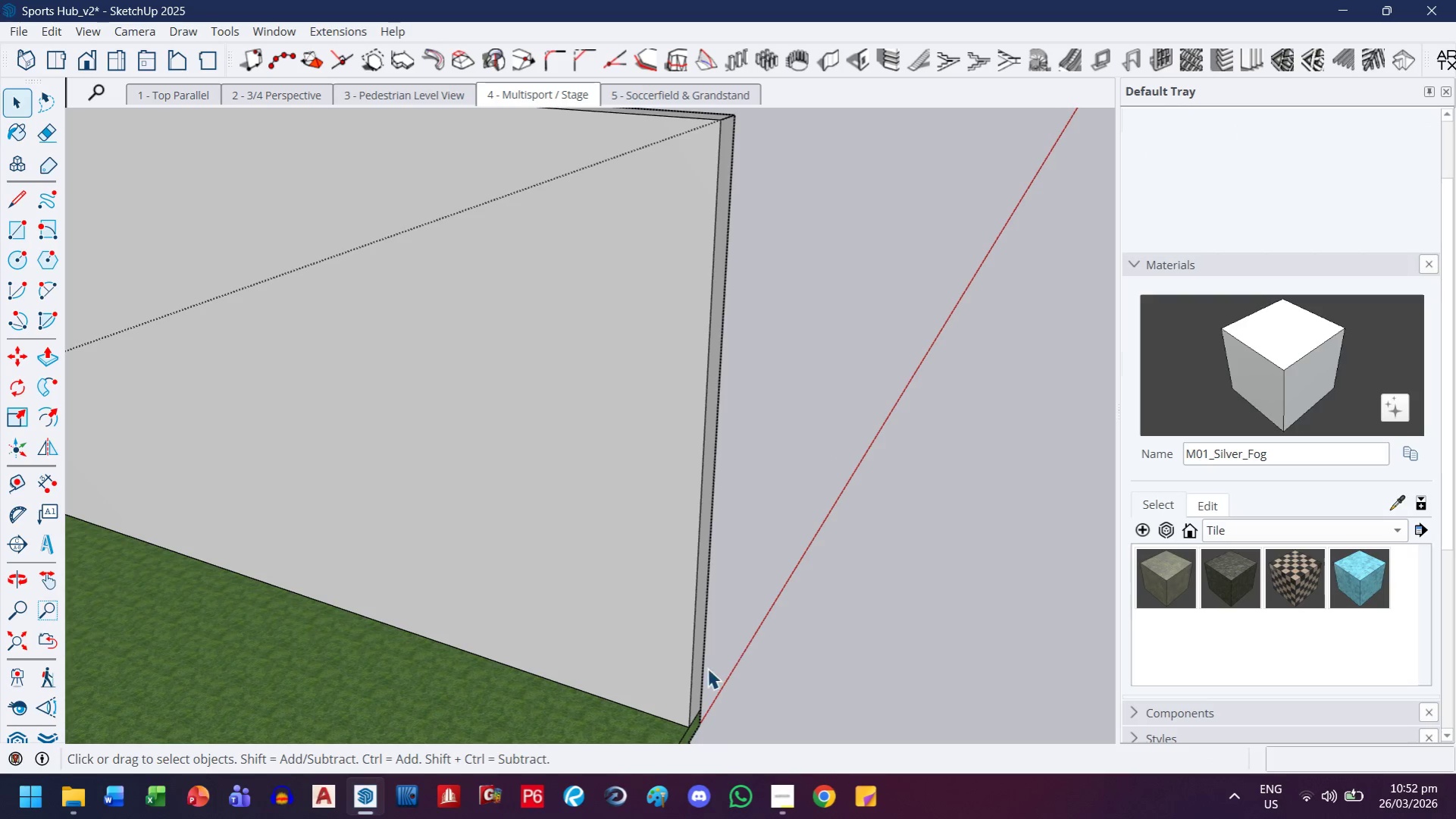 
left_click([692, 667])
 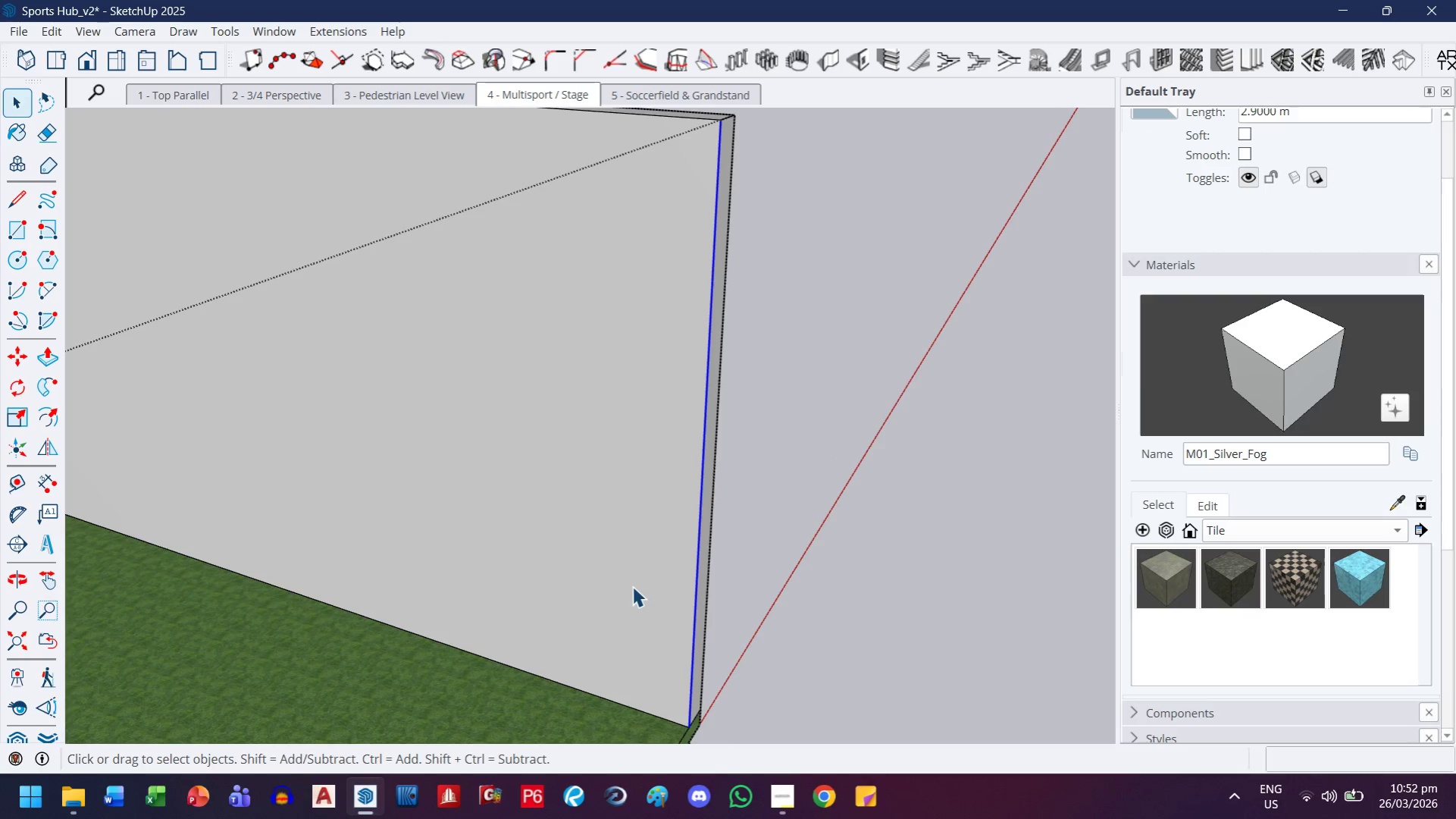 
type(jm)
 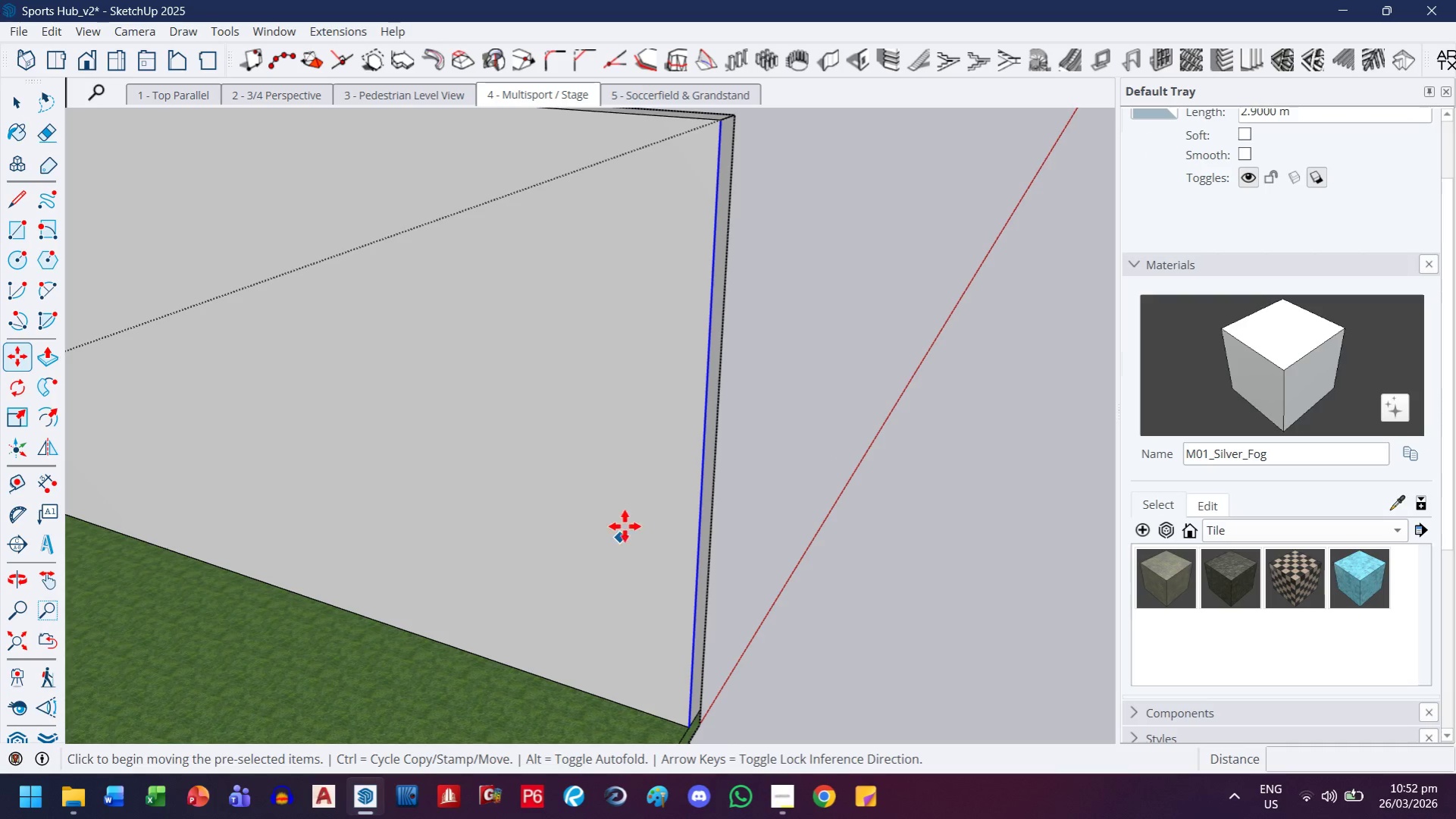 
key(Control+ControlLeft)
 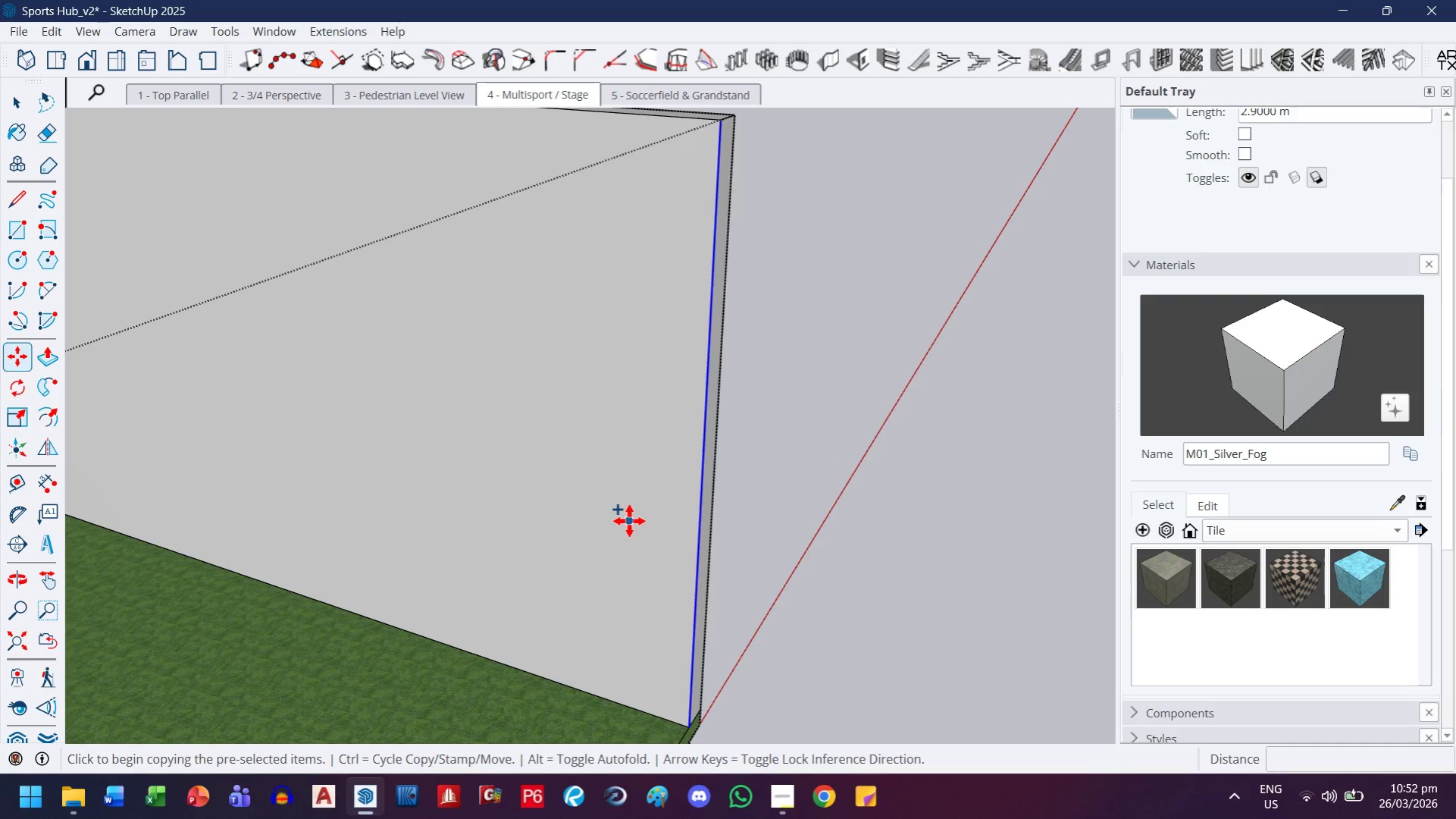 
left_click([629, 521])
 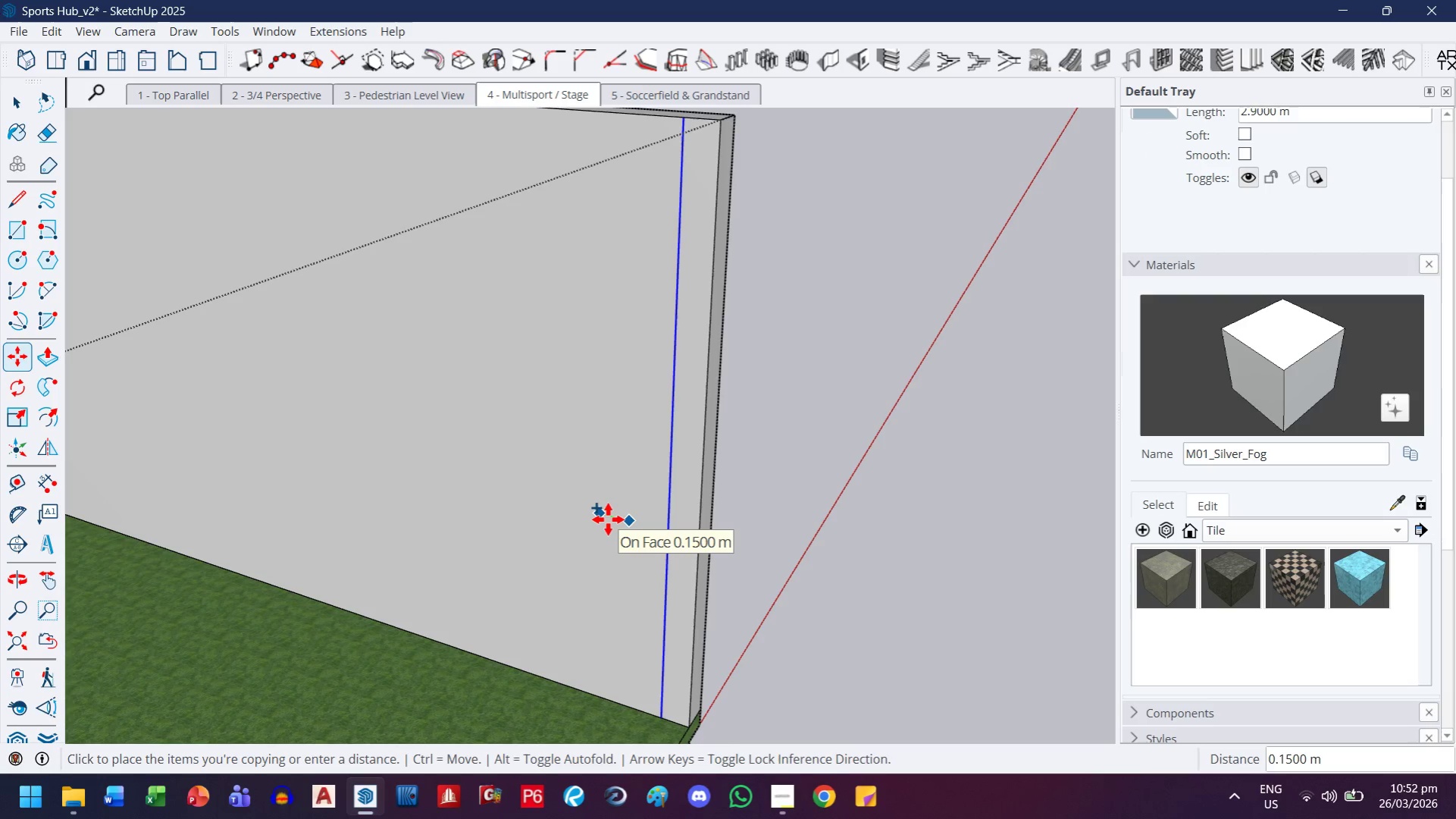 
type(.15)
 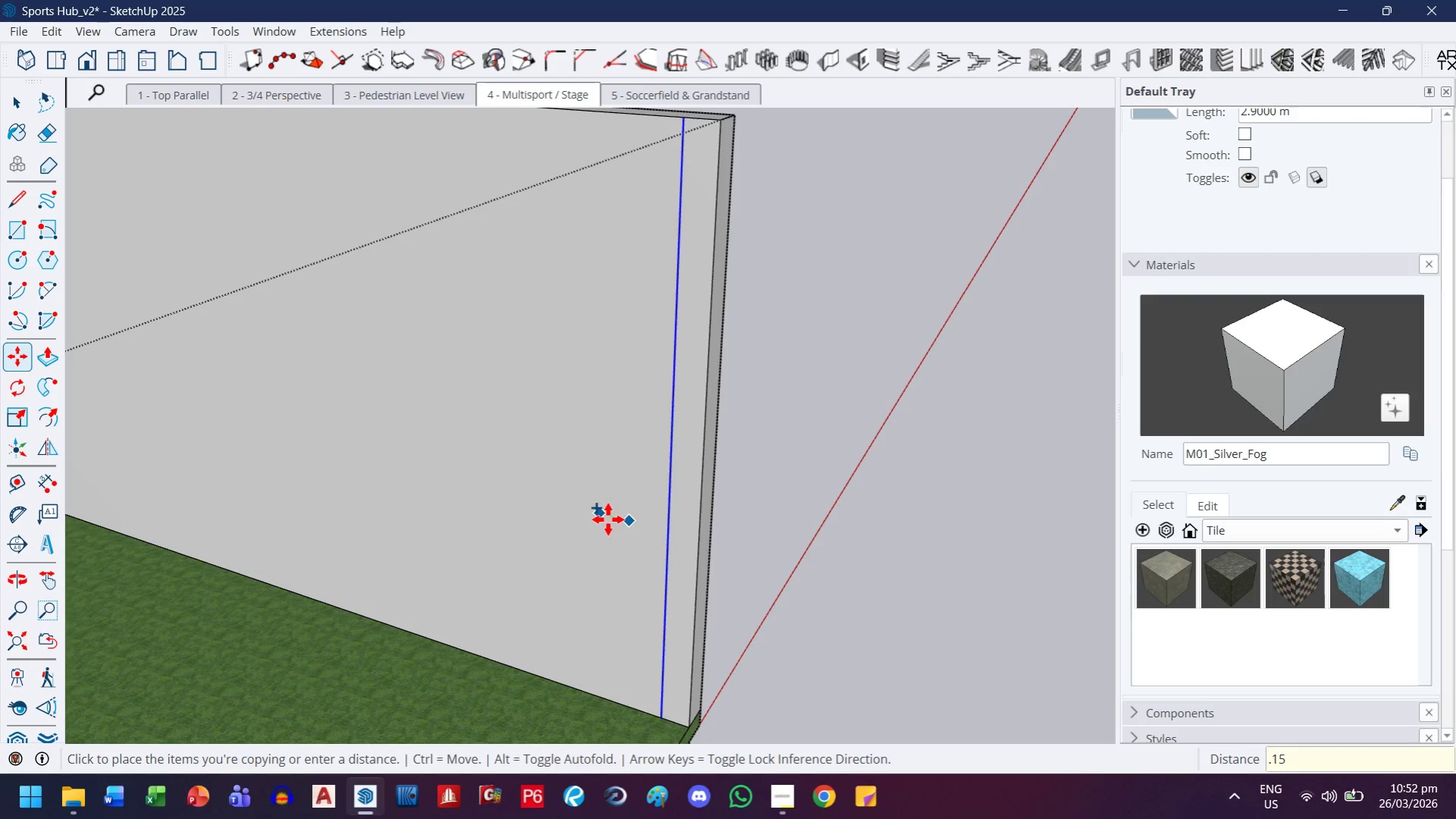 
key(Enter)
 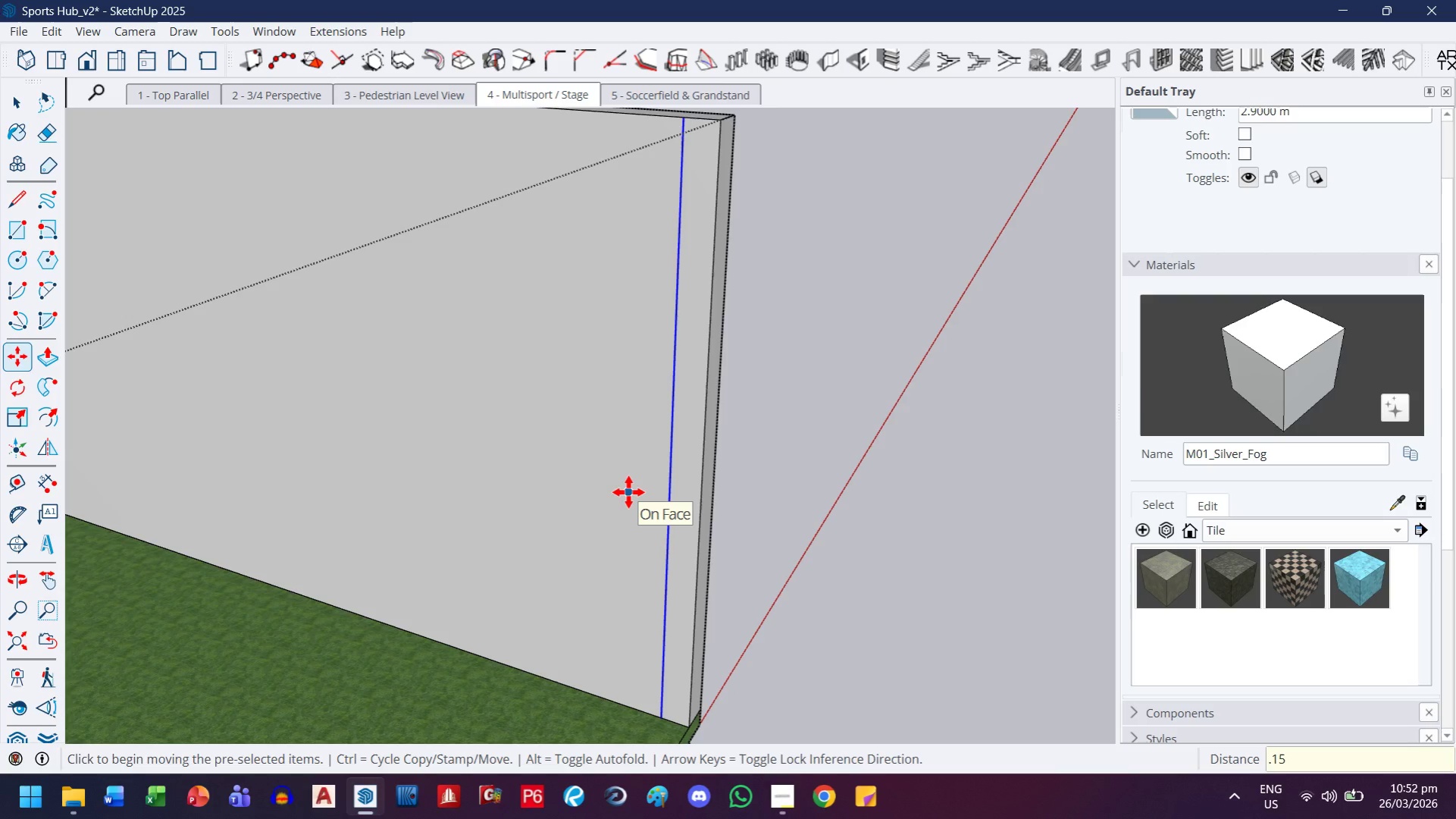 
key(P)
 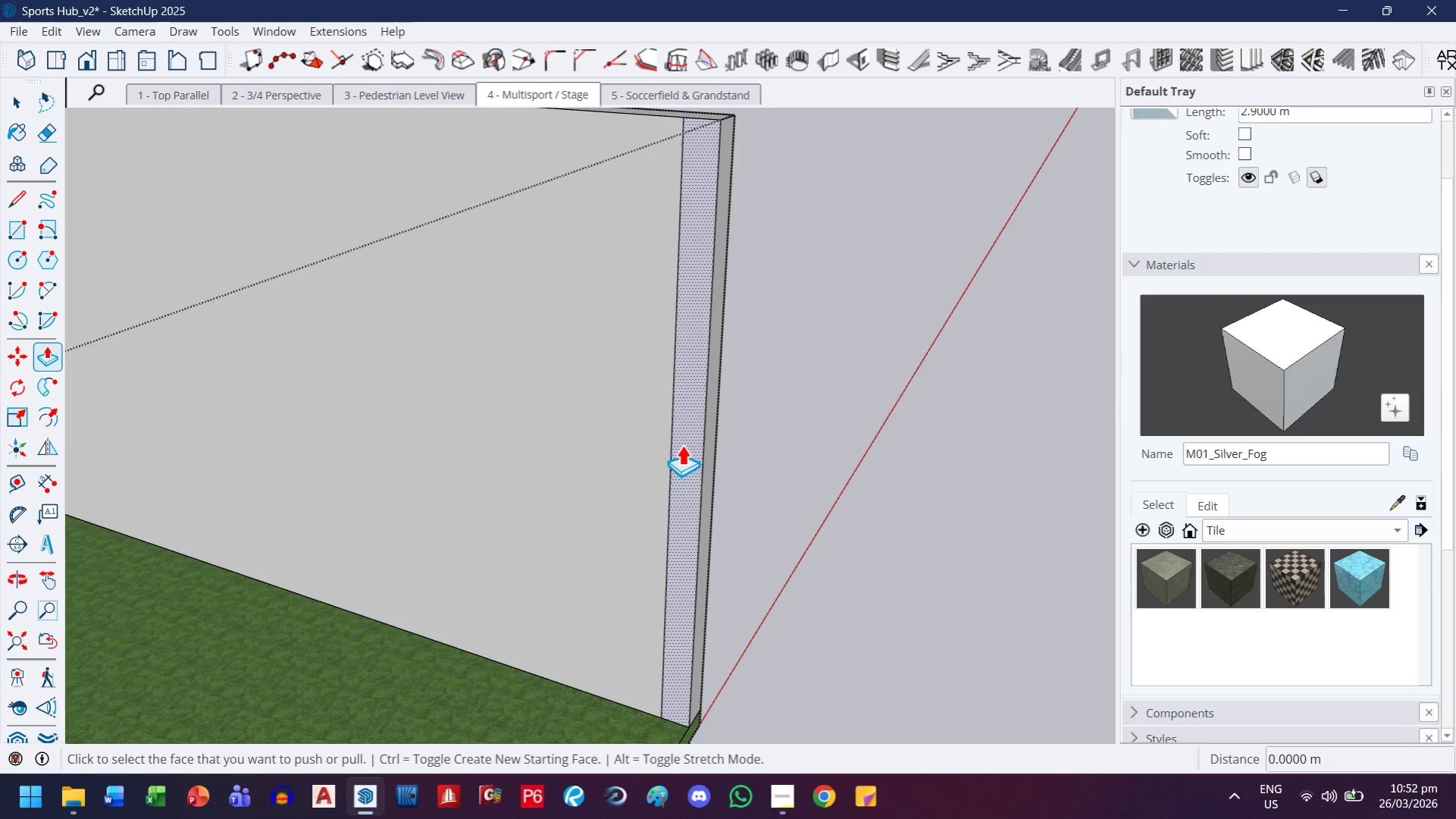 
left_click_drag(start_coordinate=[681, 444], to_coordinate=[676, 461])
 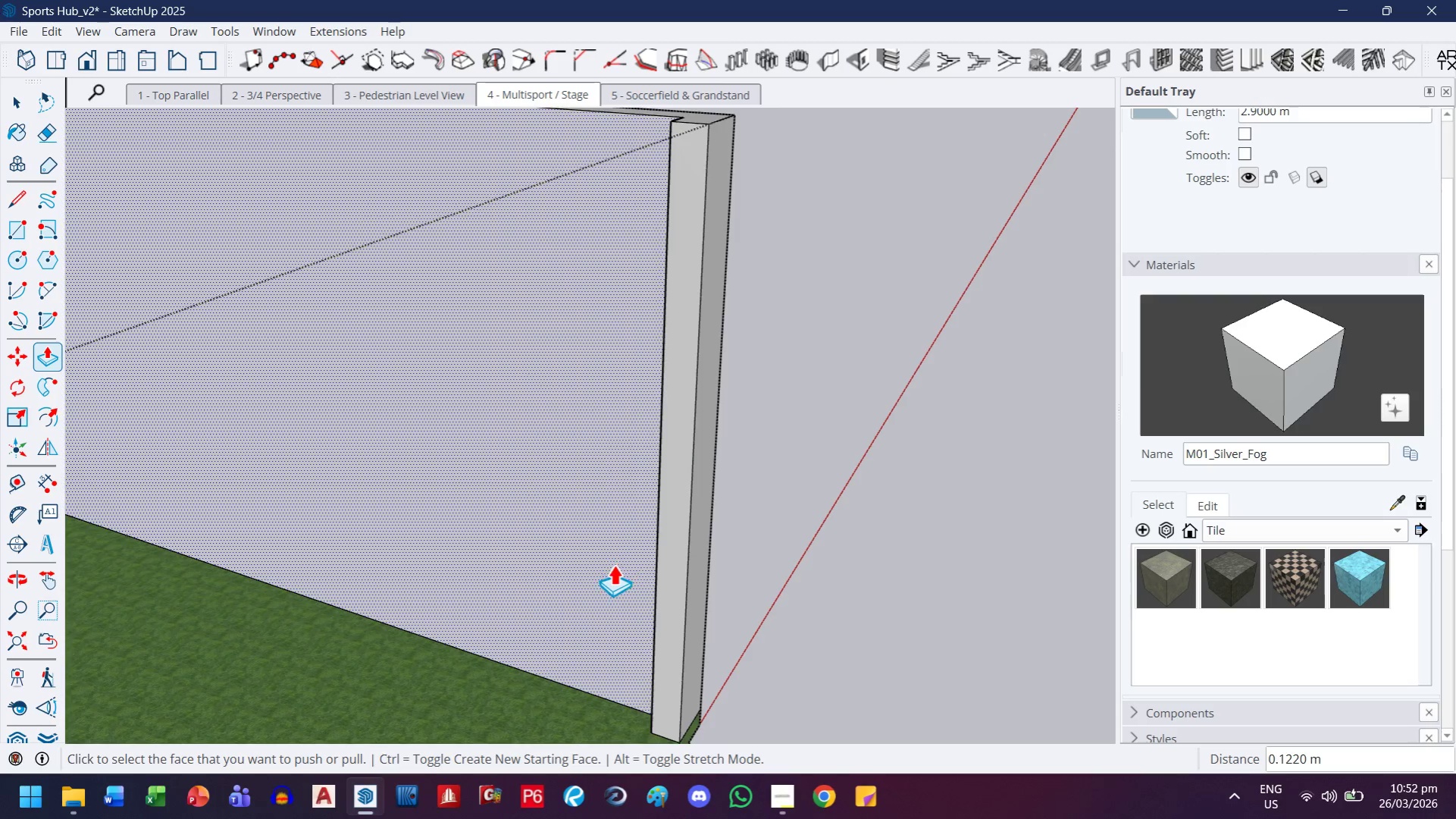 
scroll: coordinate [607, 569], scroll_direction: down, amount: 4.0
 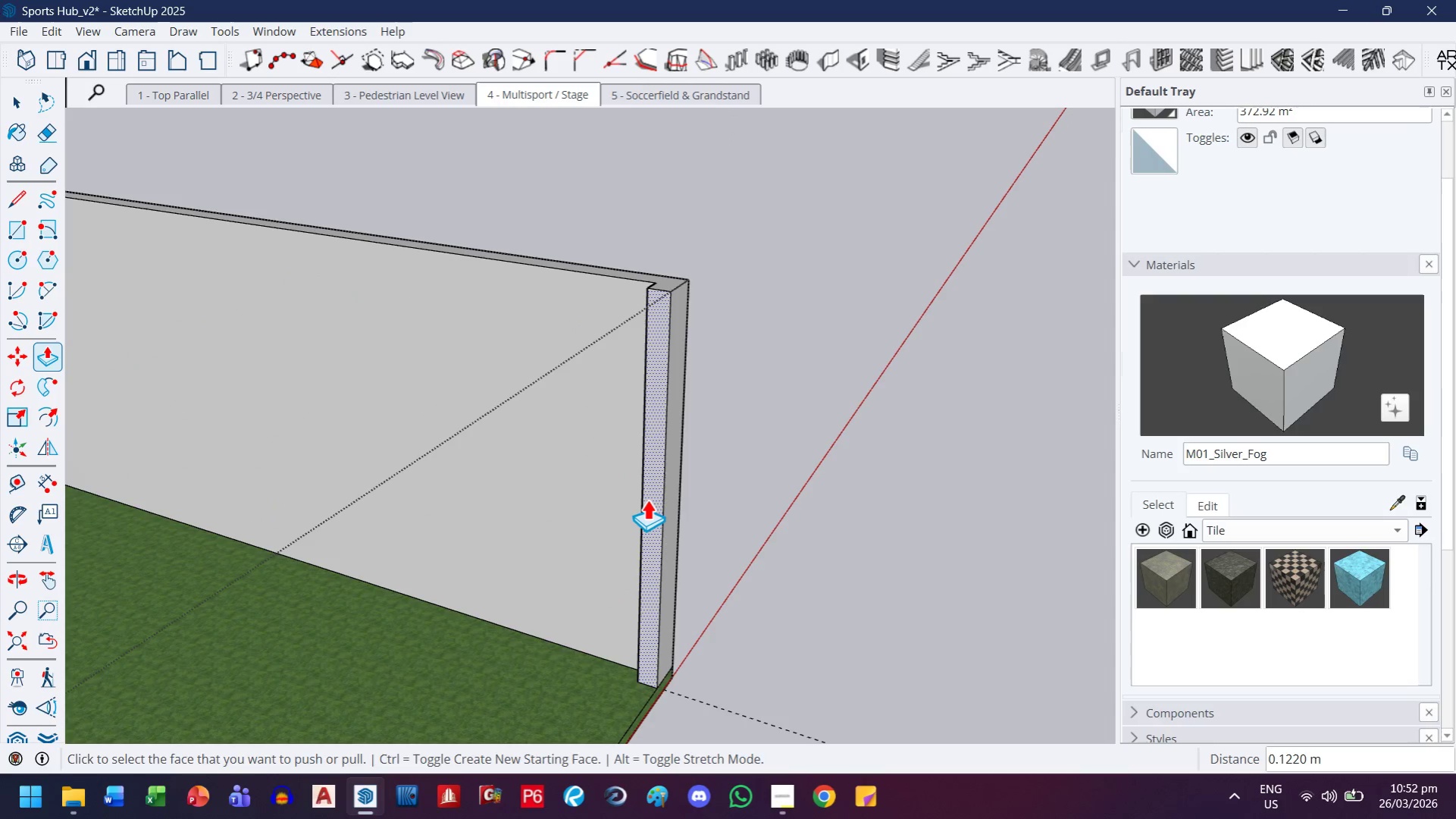 
left_click([647, 498])
 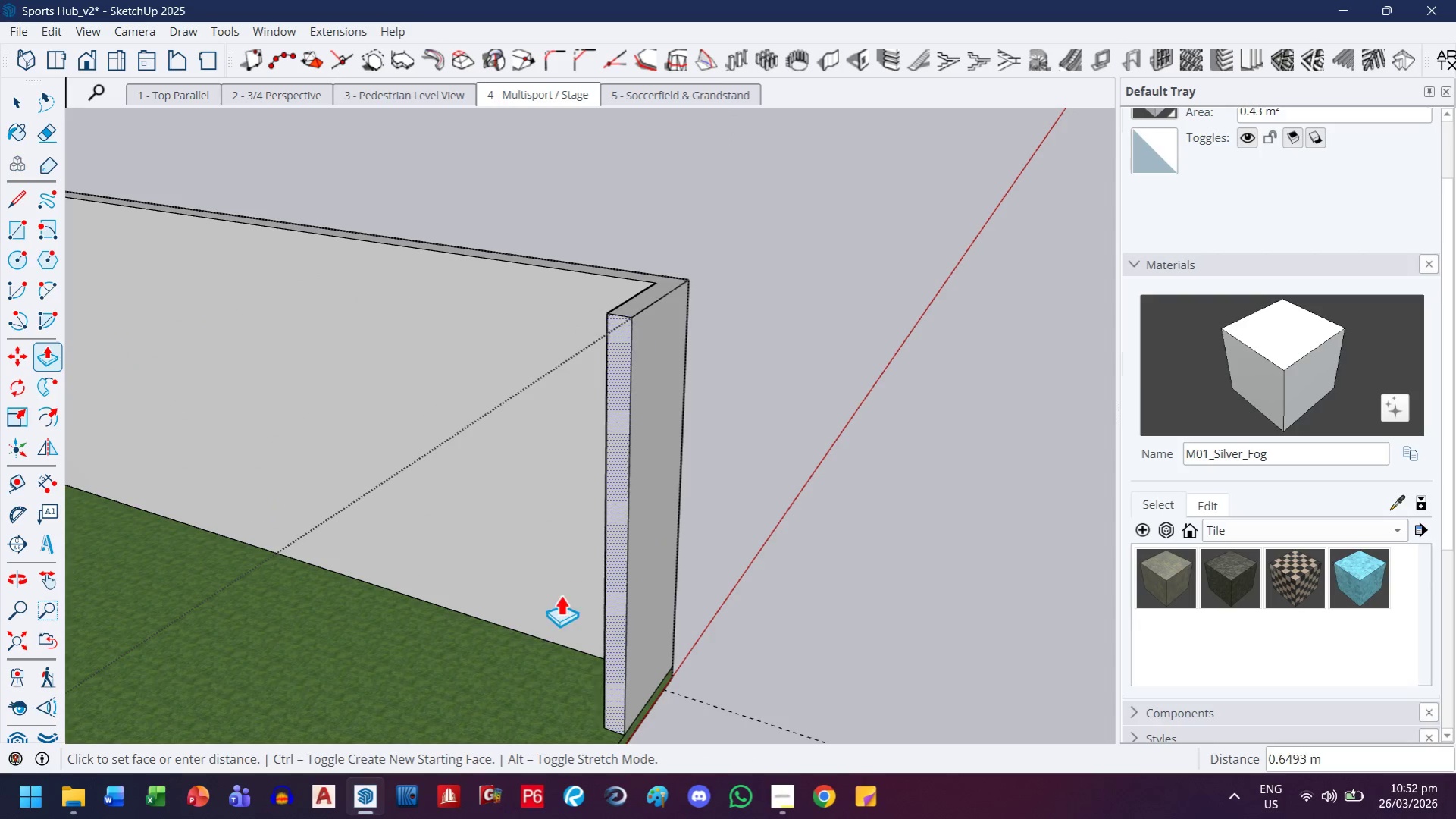 
key(H)
 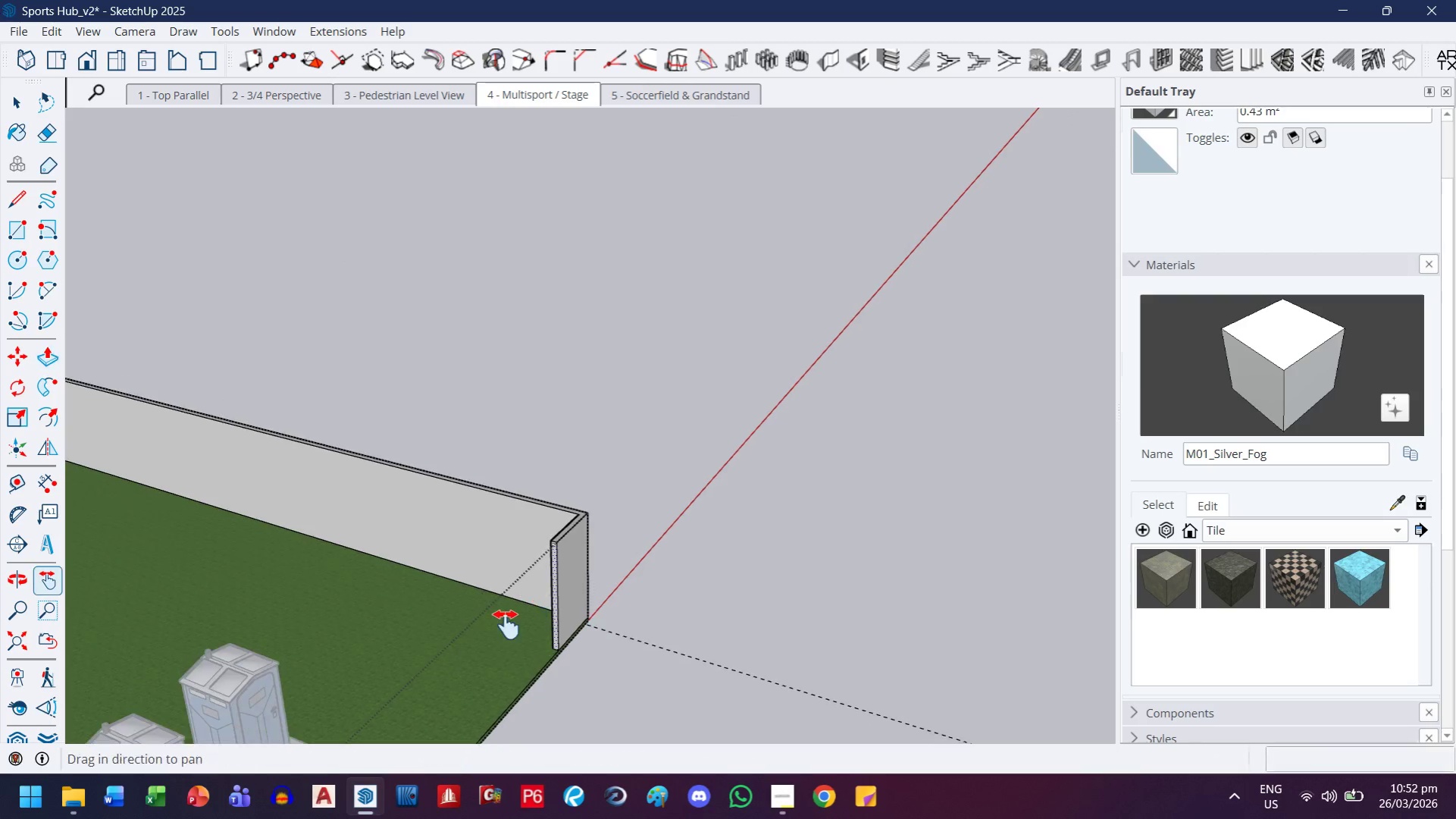 
left_click_drag(start_coordinate=[499, 630], to_coordinate=[765, 220])
 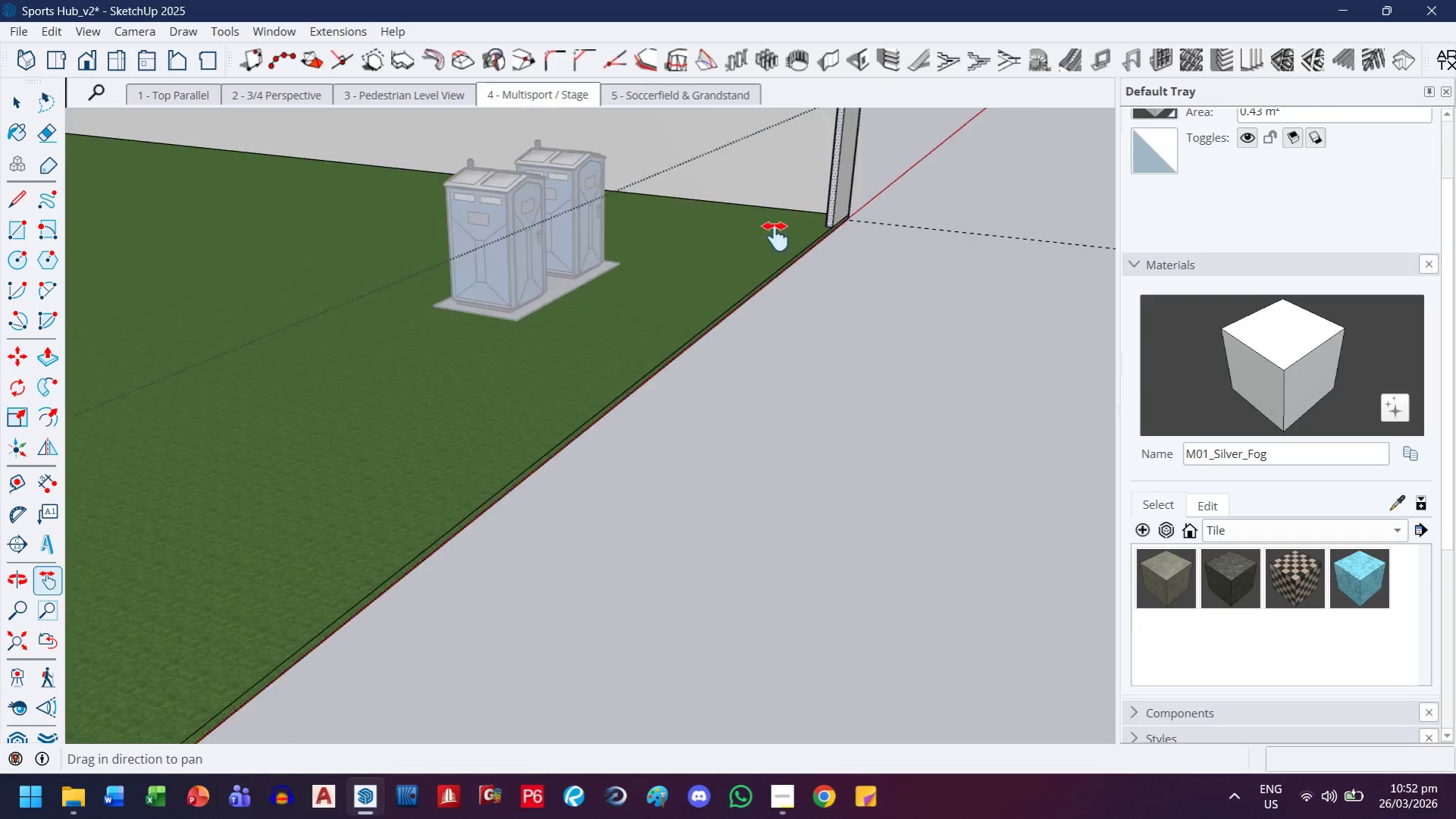 
scroll: coordinate [551, 593], scroll_direction: down, amount: 20.0
 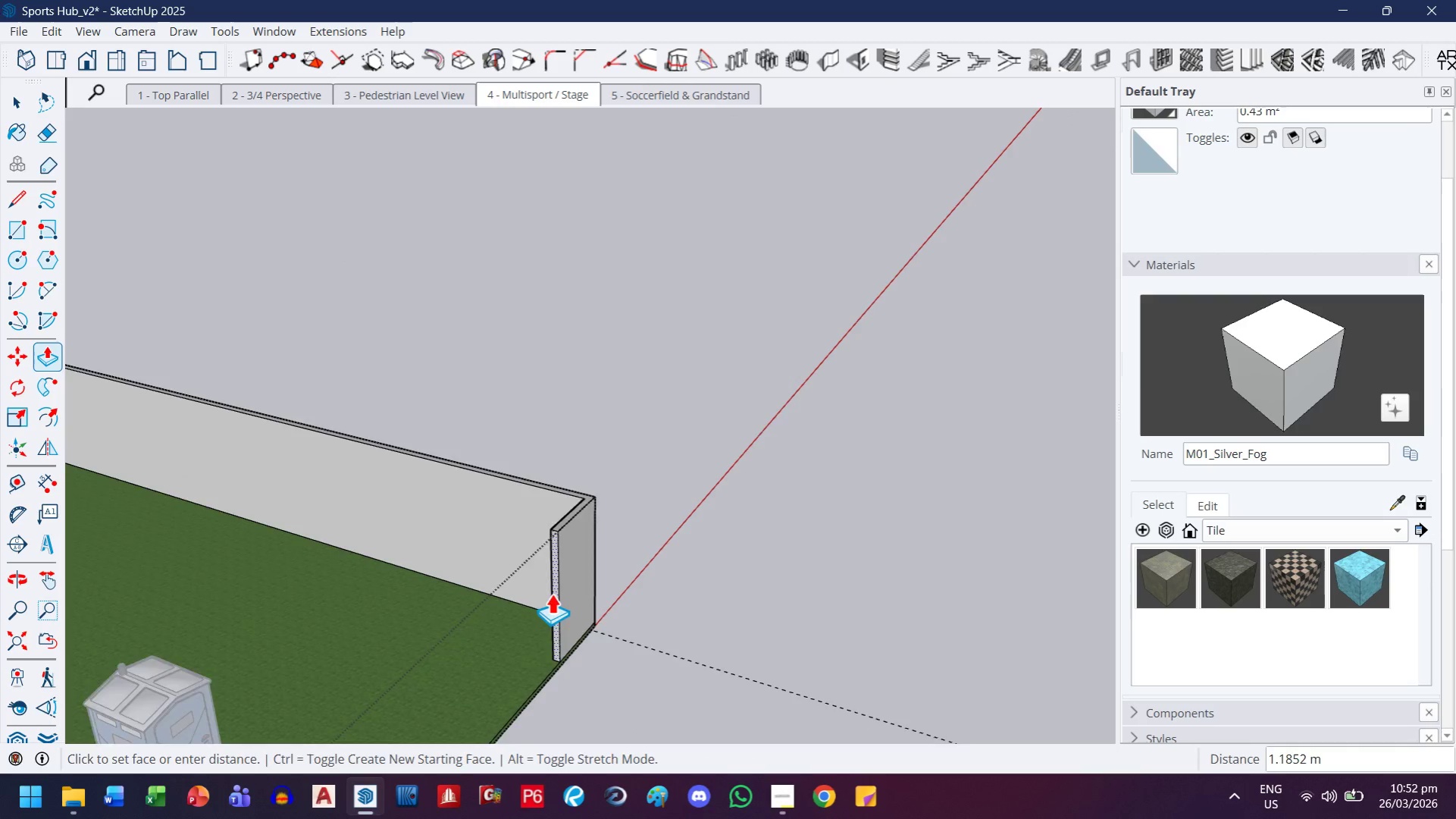 
left_click_drag(start_coordinate=[343, 642], to_coordinate=[560, 383])
 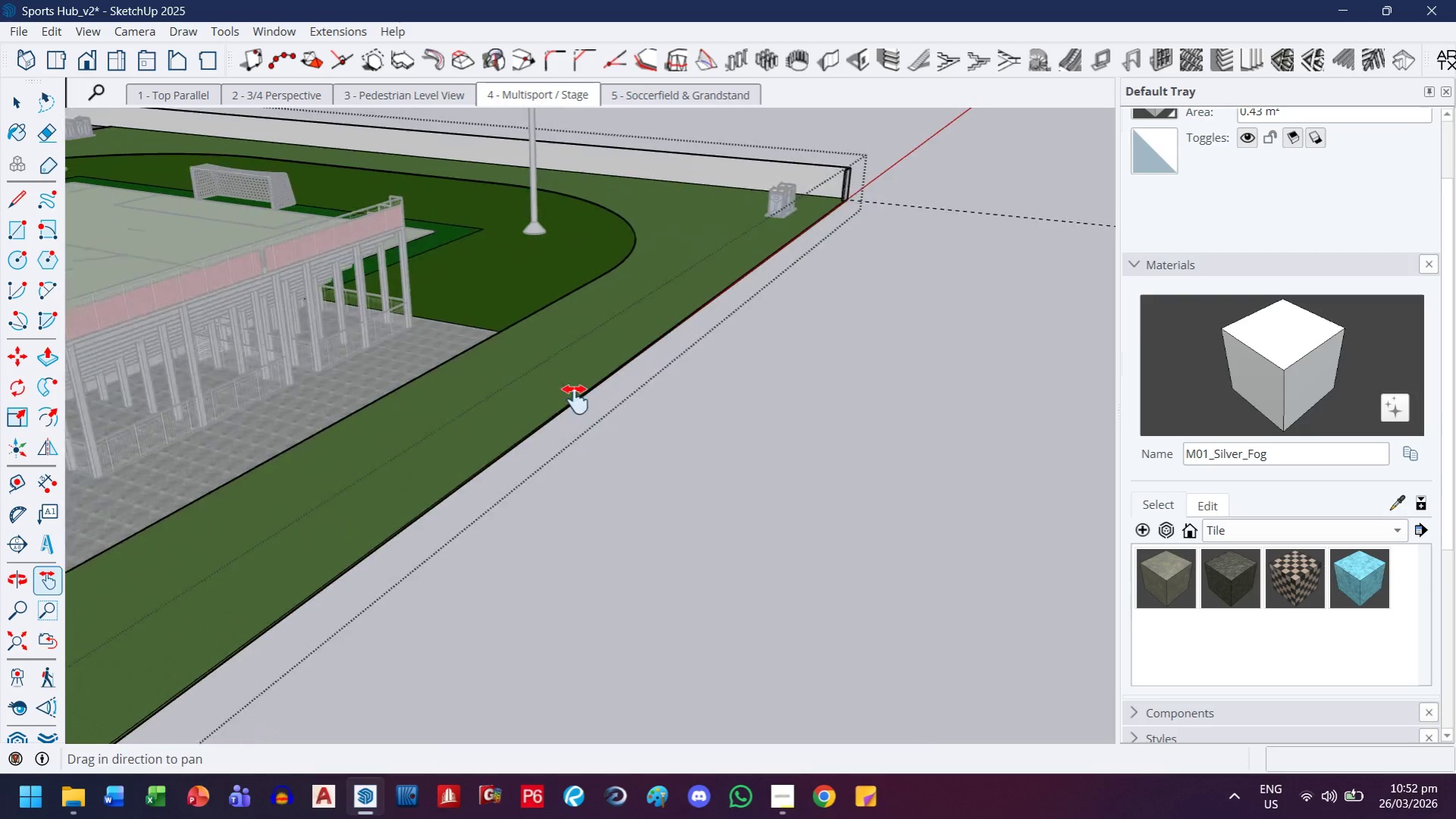 
scroll: coordinate [690, 399], scroll_direction: down, amount: 18.0
 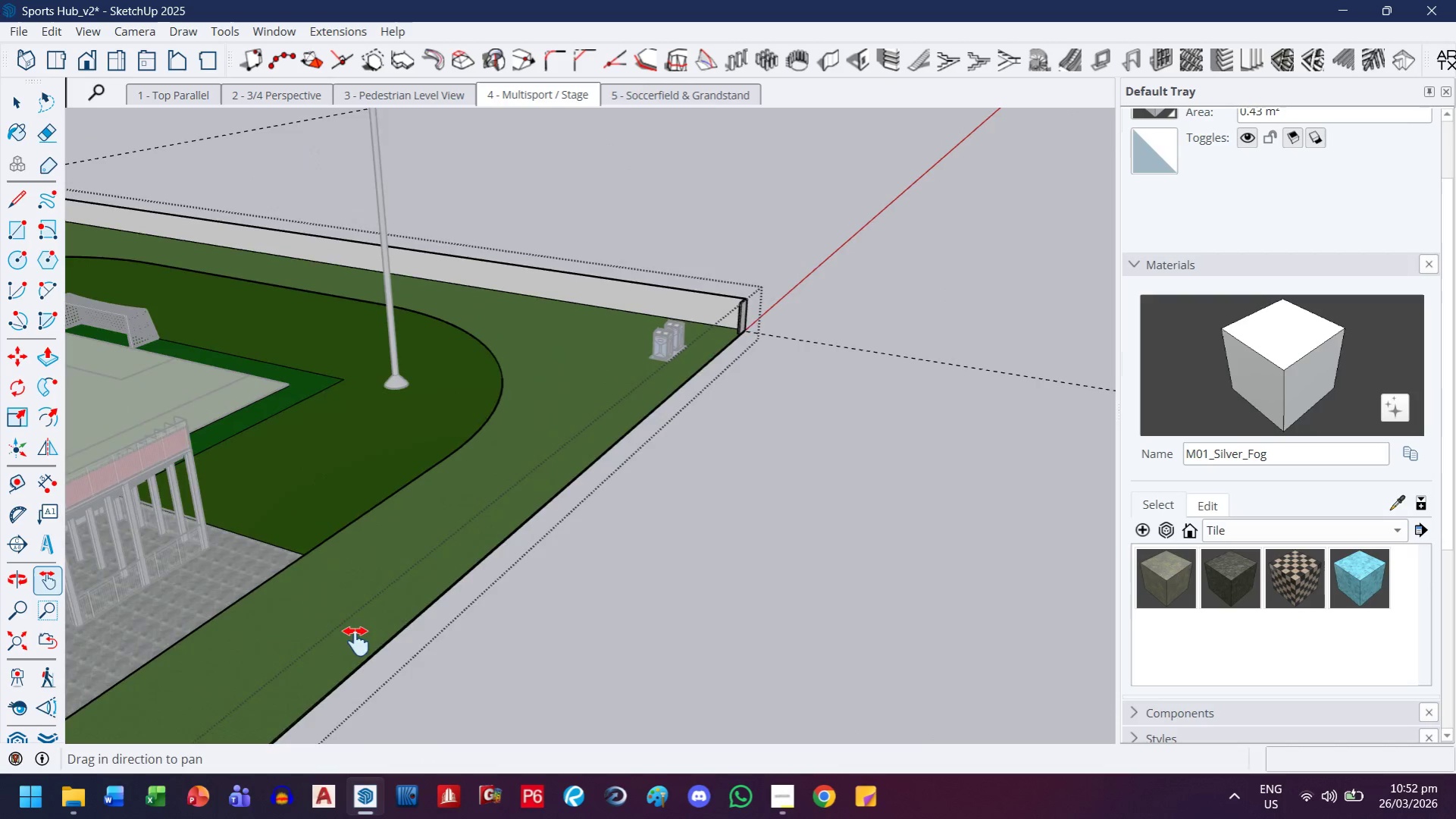 
left_click_drag(start_coordinate=[421, 588], to_coordinate=[683, 378])
 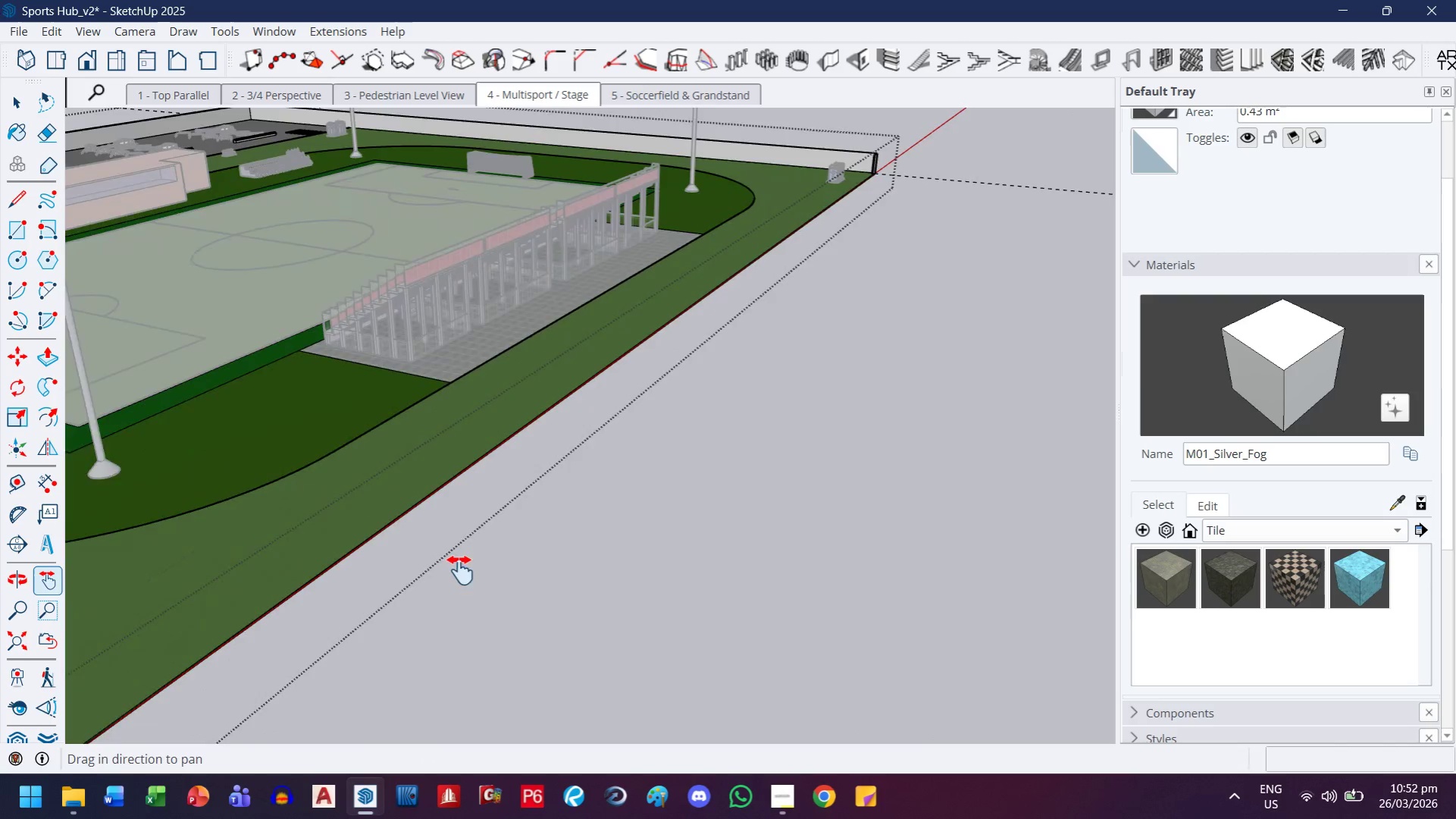 
scroll: coordinate [560, 426], scroll_direction: down, amount: 9.0
 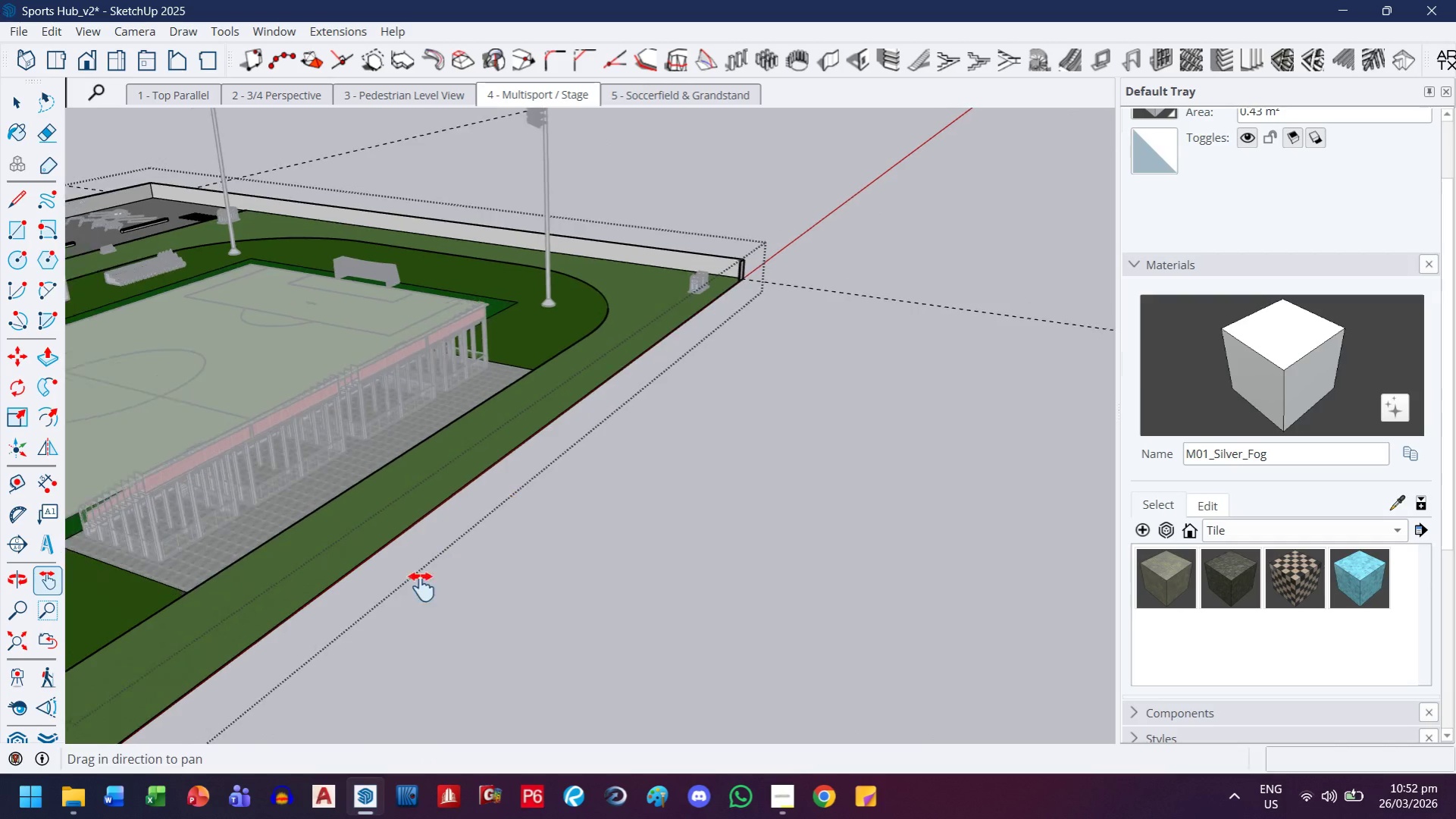 
left_click_drag(start_coordinate=[440, 598], to_coordinate=[658, 416])
 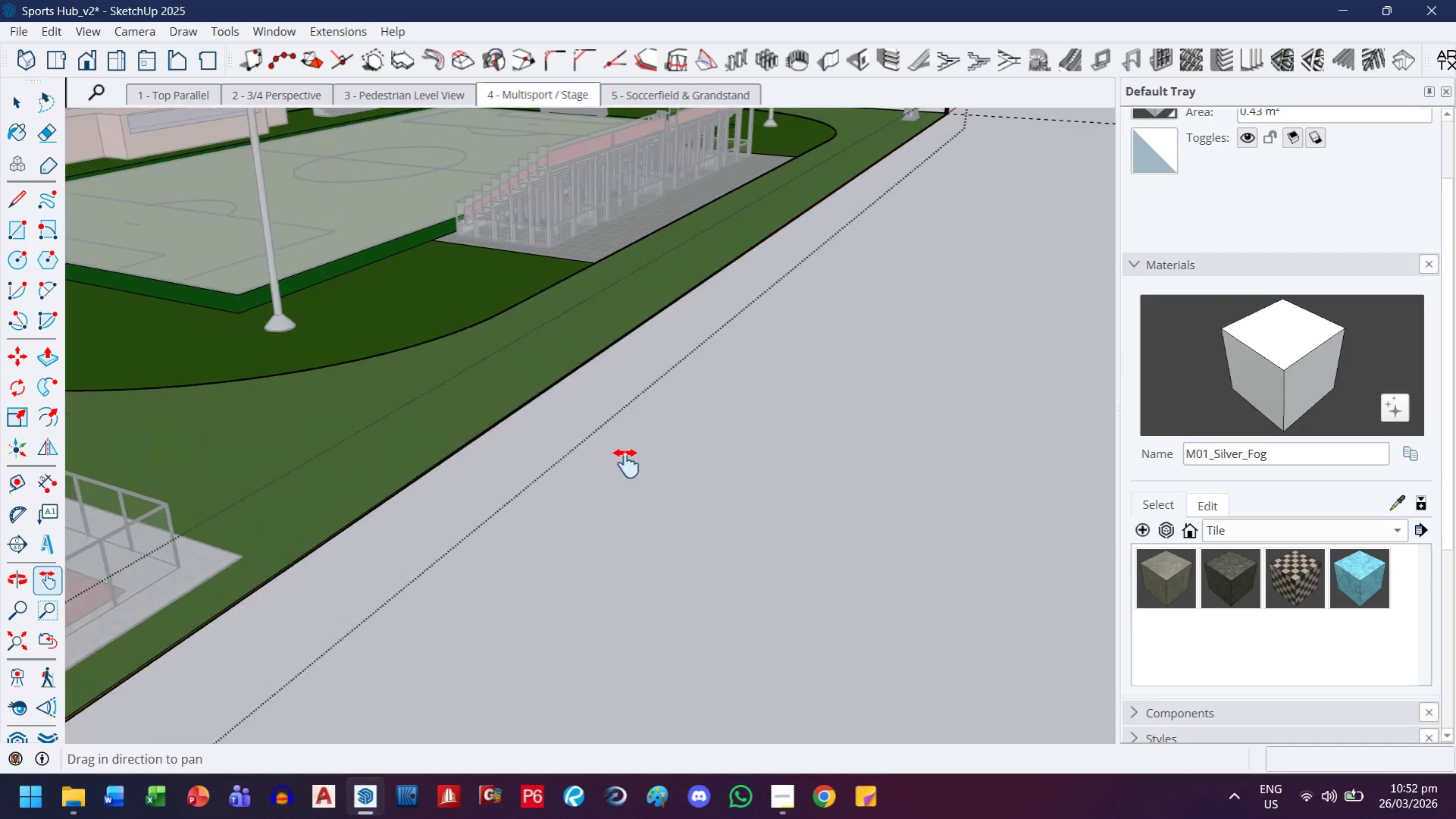 
left_click_drag(start_coordinate=[359, 612], to_coordinate=[553, 397])
 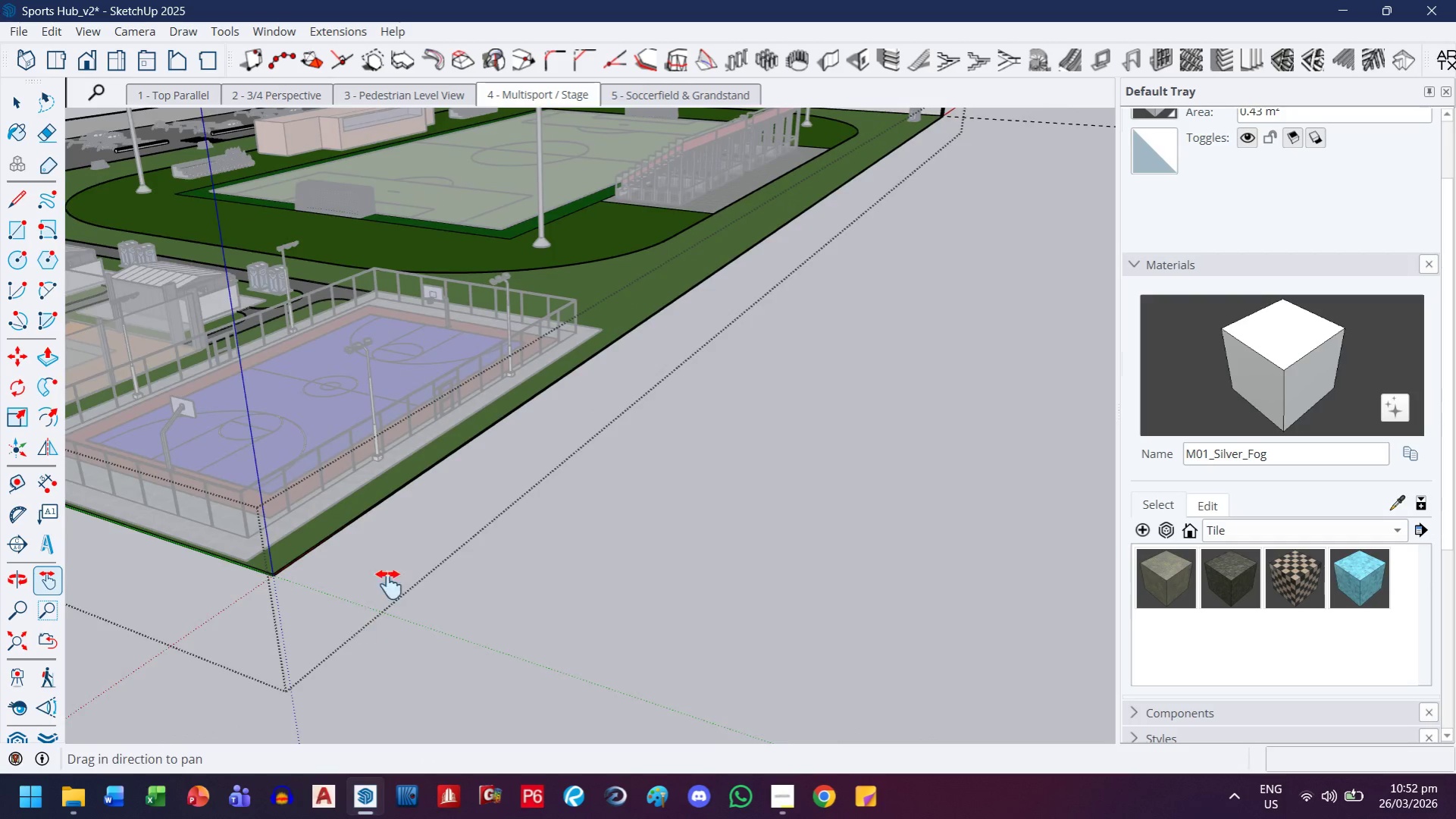 
scroll: coordinate [598, 481], scroll_direction: down, amount: 7.0
 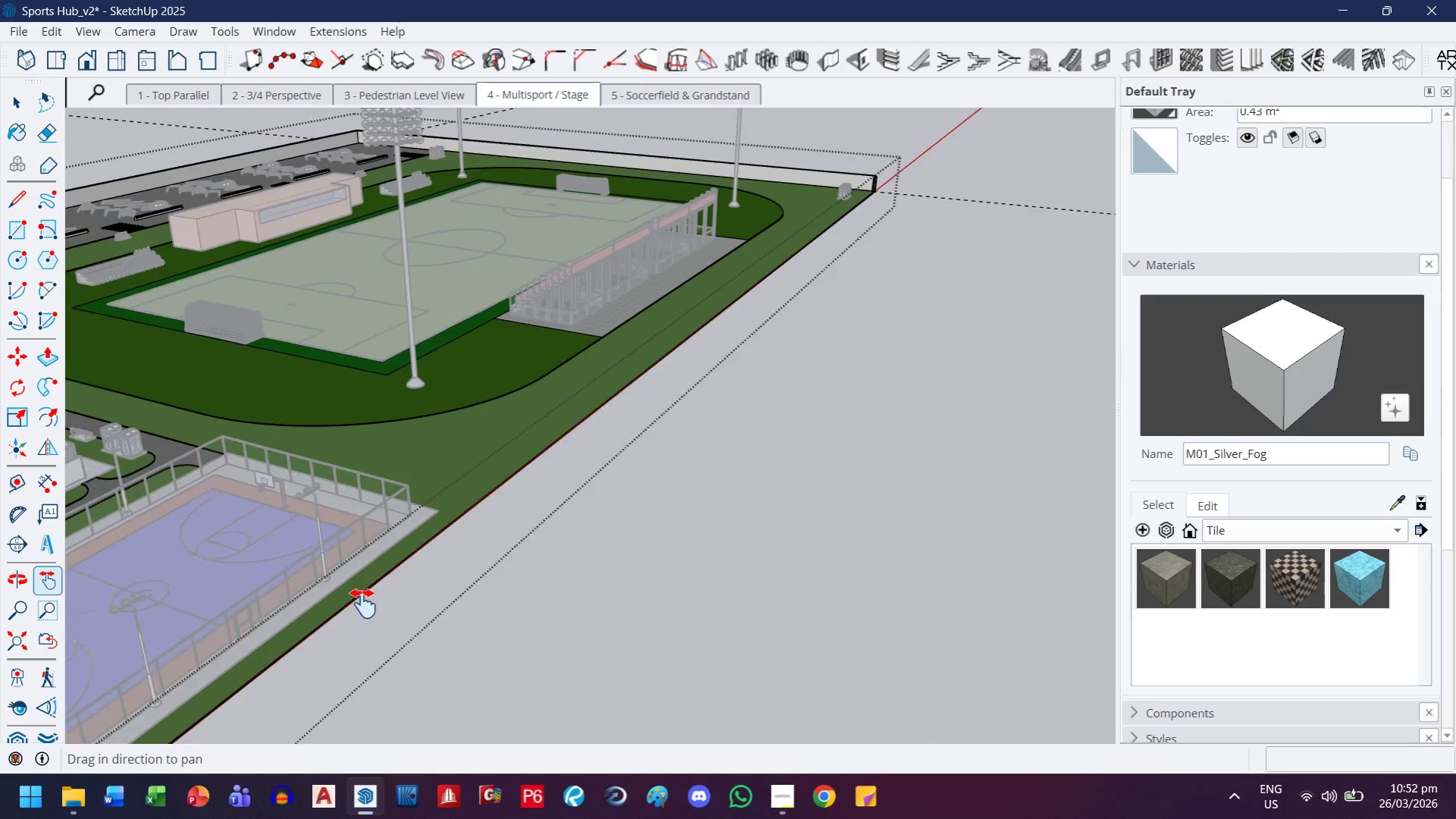 
left_click_drag(start_coordinate=[356, 623], to_coordinate=[513, 479])
 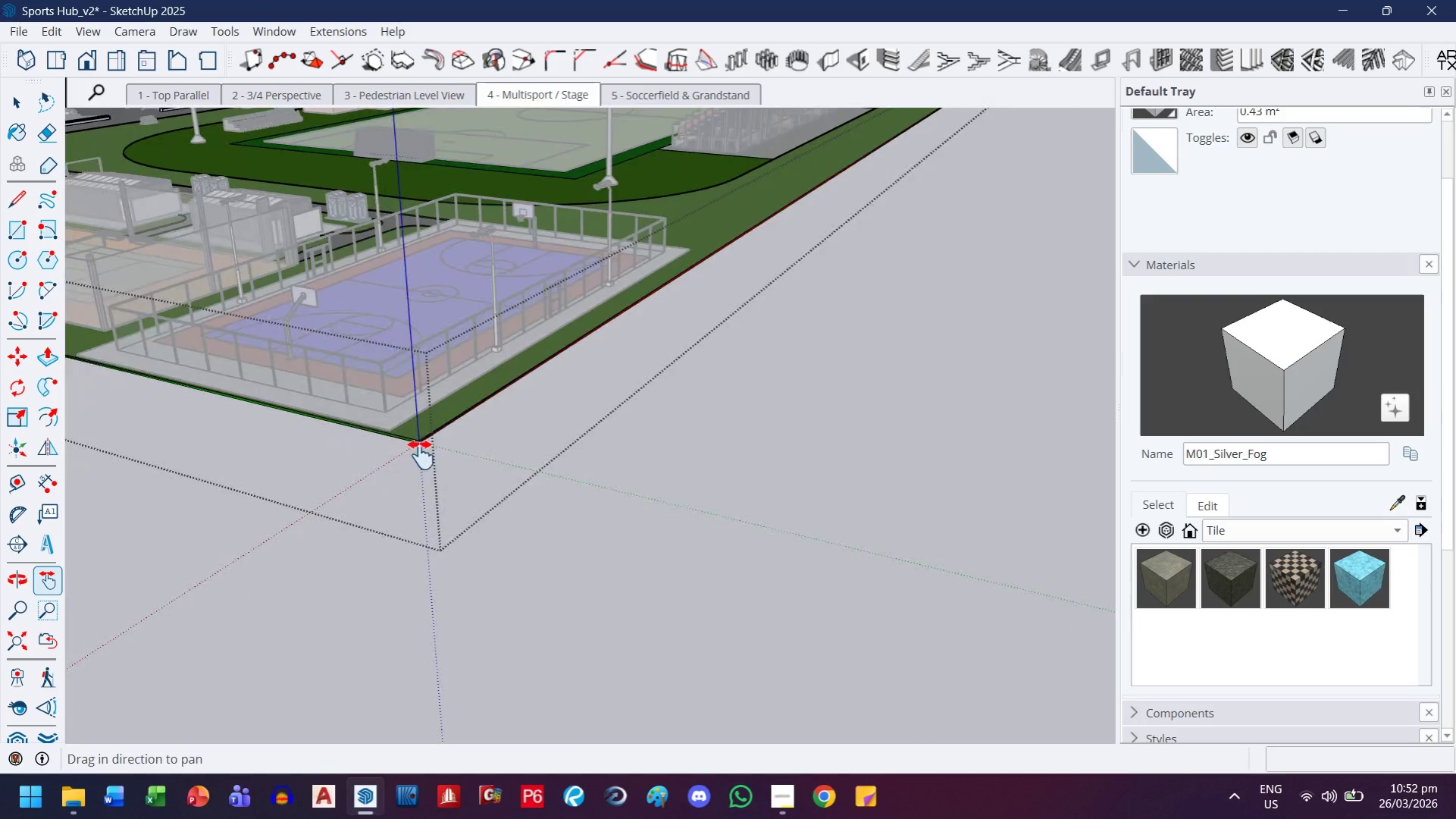 
key(Escape)
 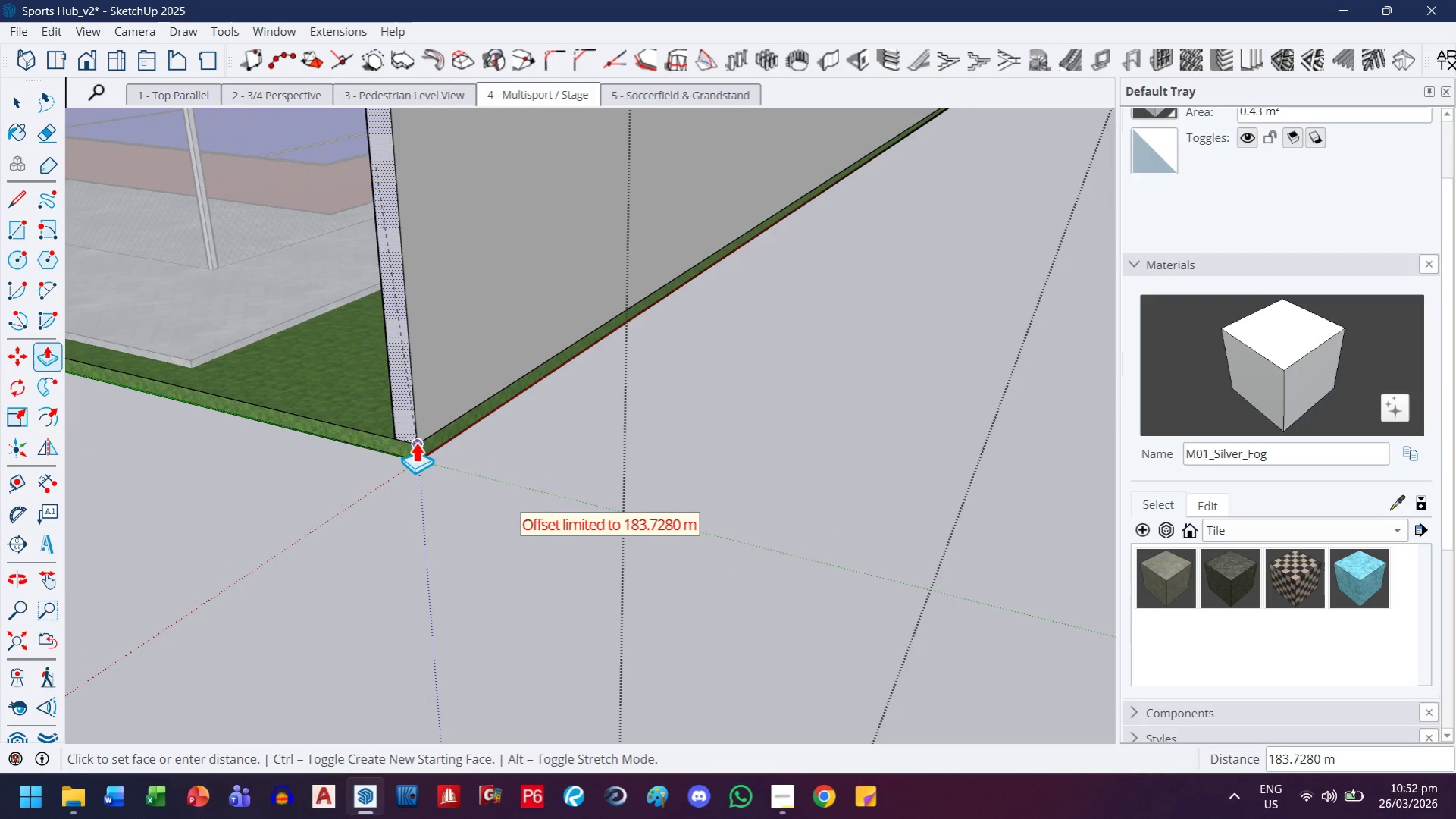 
scroll: coordinate [413, 403], scroll_direction: up, amount: 21.0
 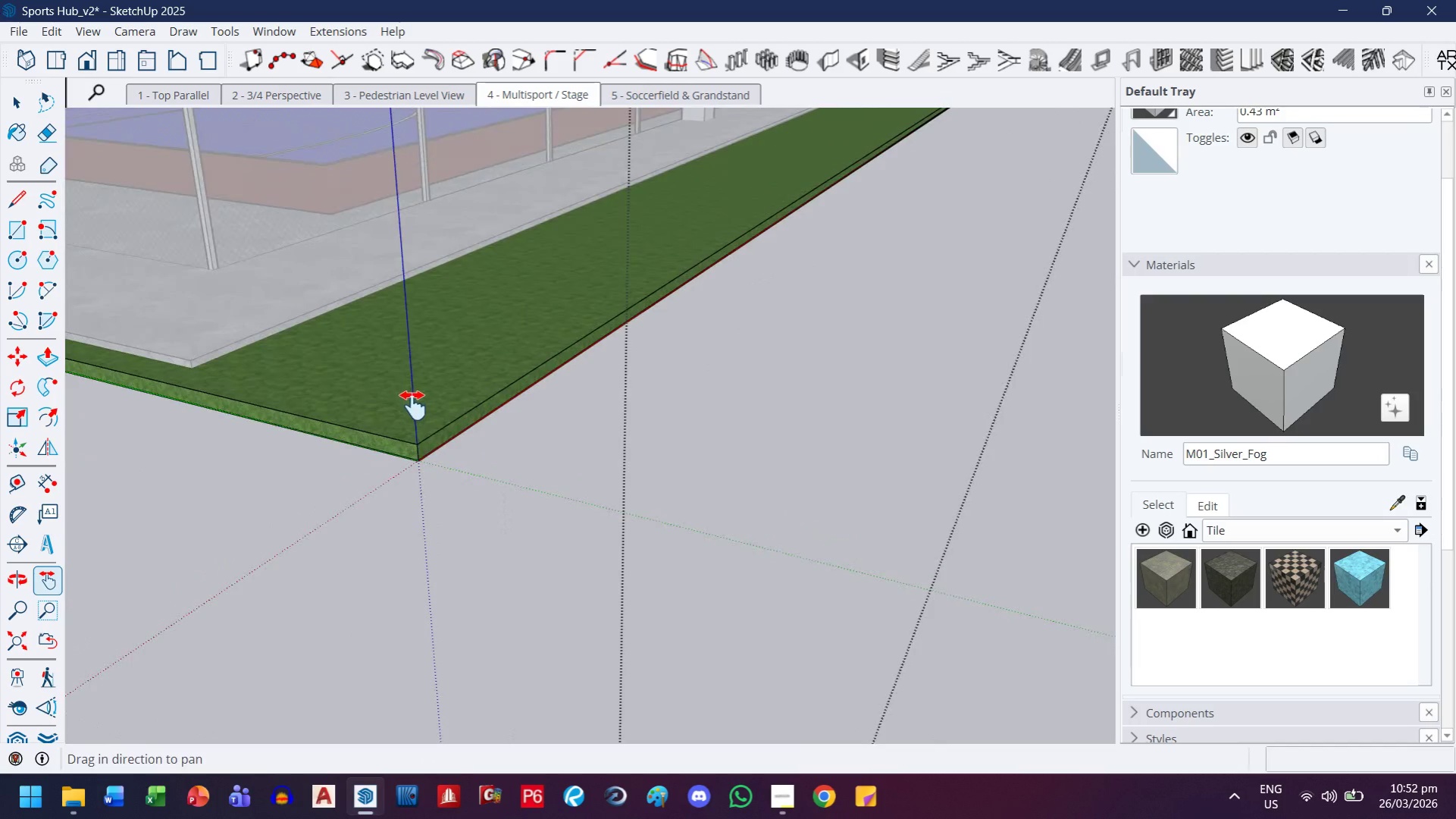 
left_click([416, 446])
 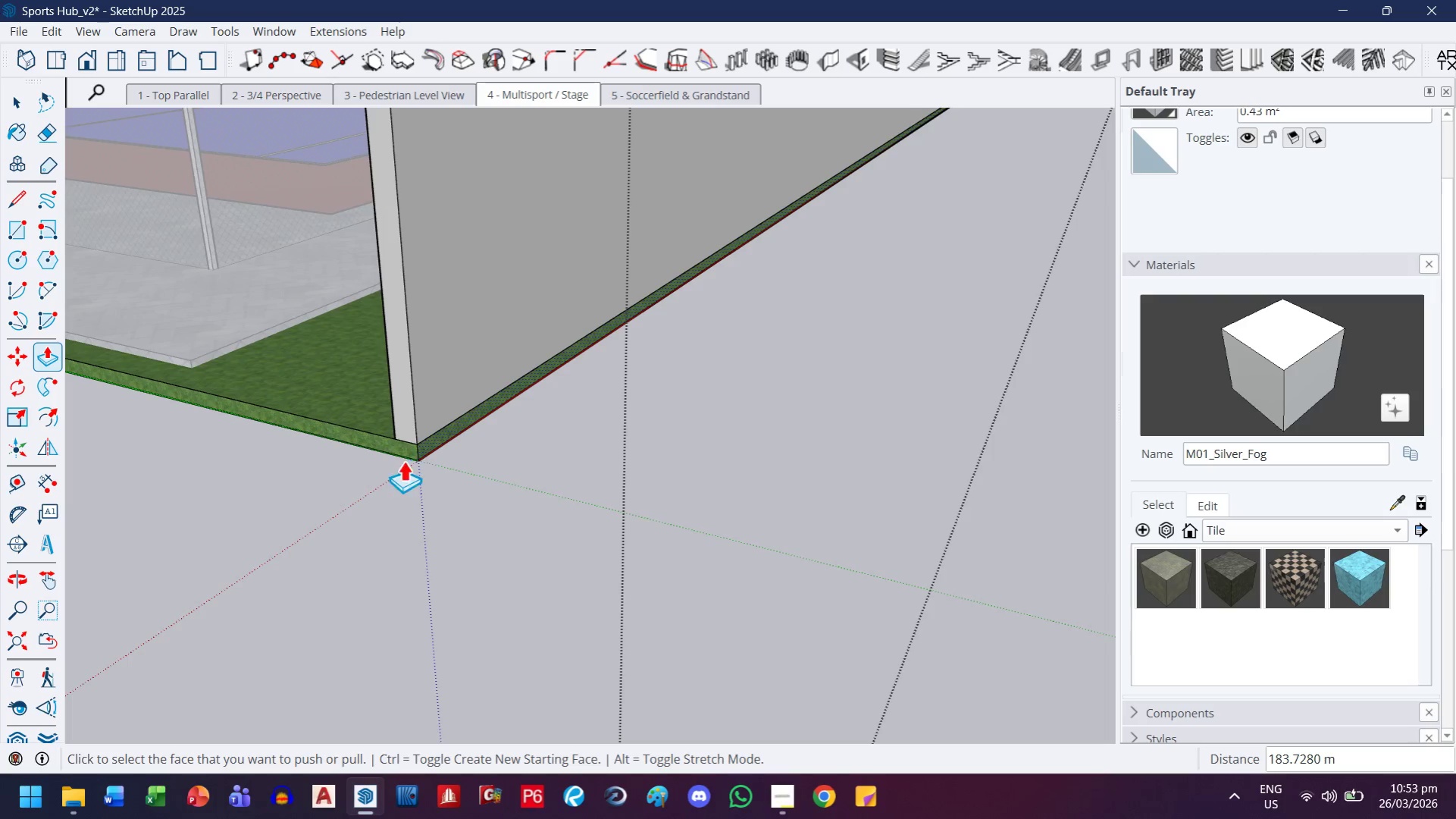 
scroll: coordinate [820, 448], scroll_direction: down, amount: 12.0
 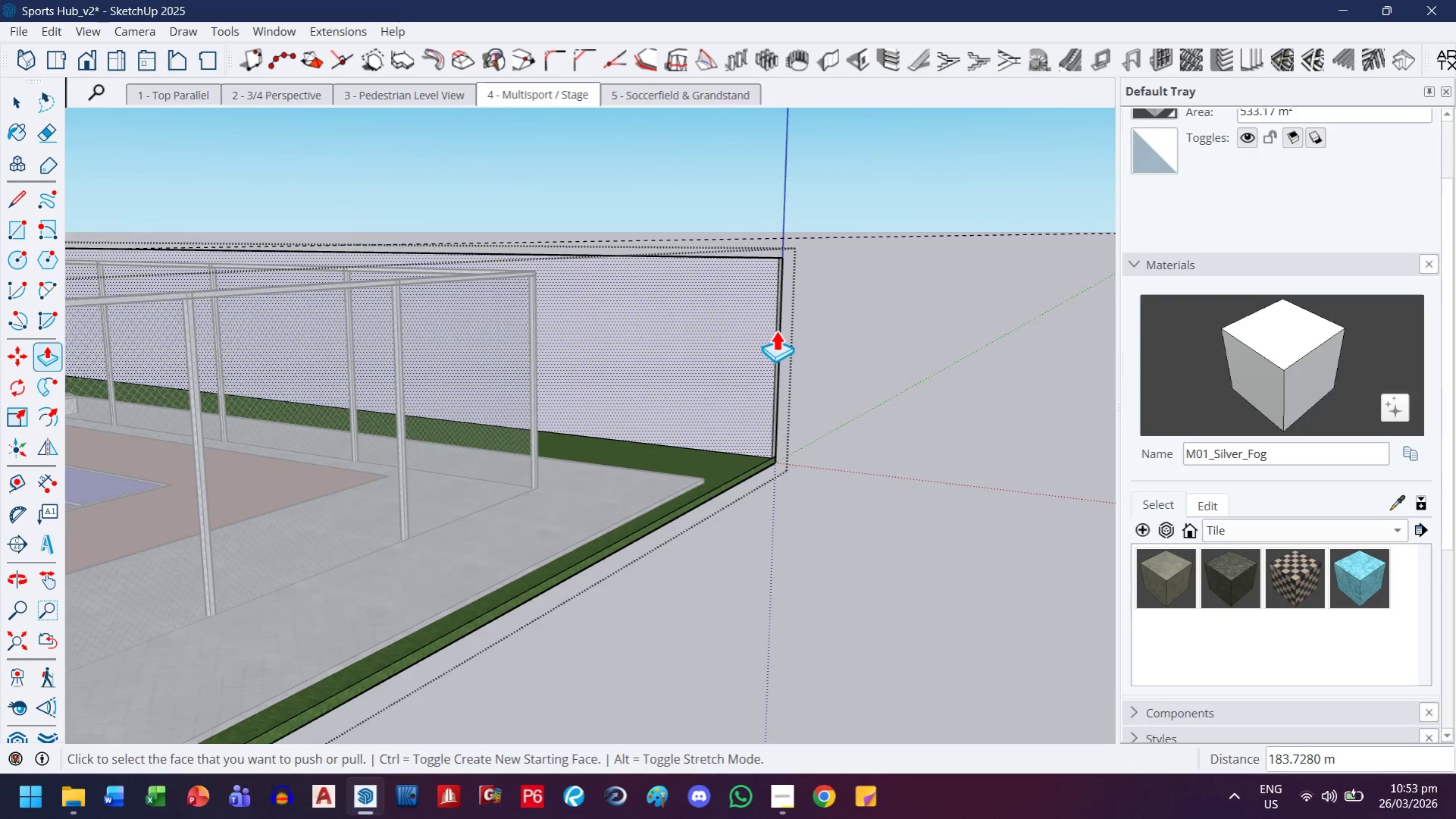 
scroll: coordinate [774, 336], scroll_direction: up, amount: 4.0
 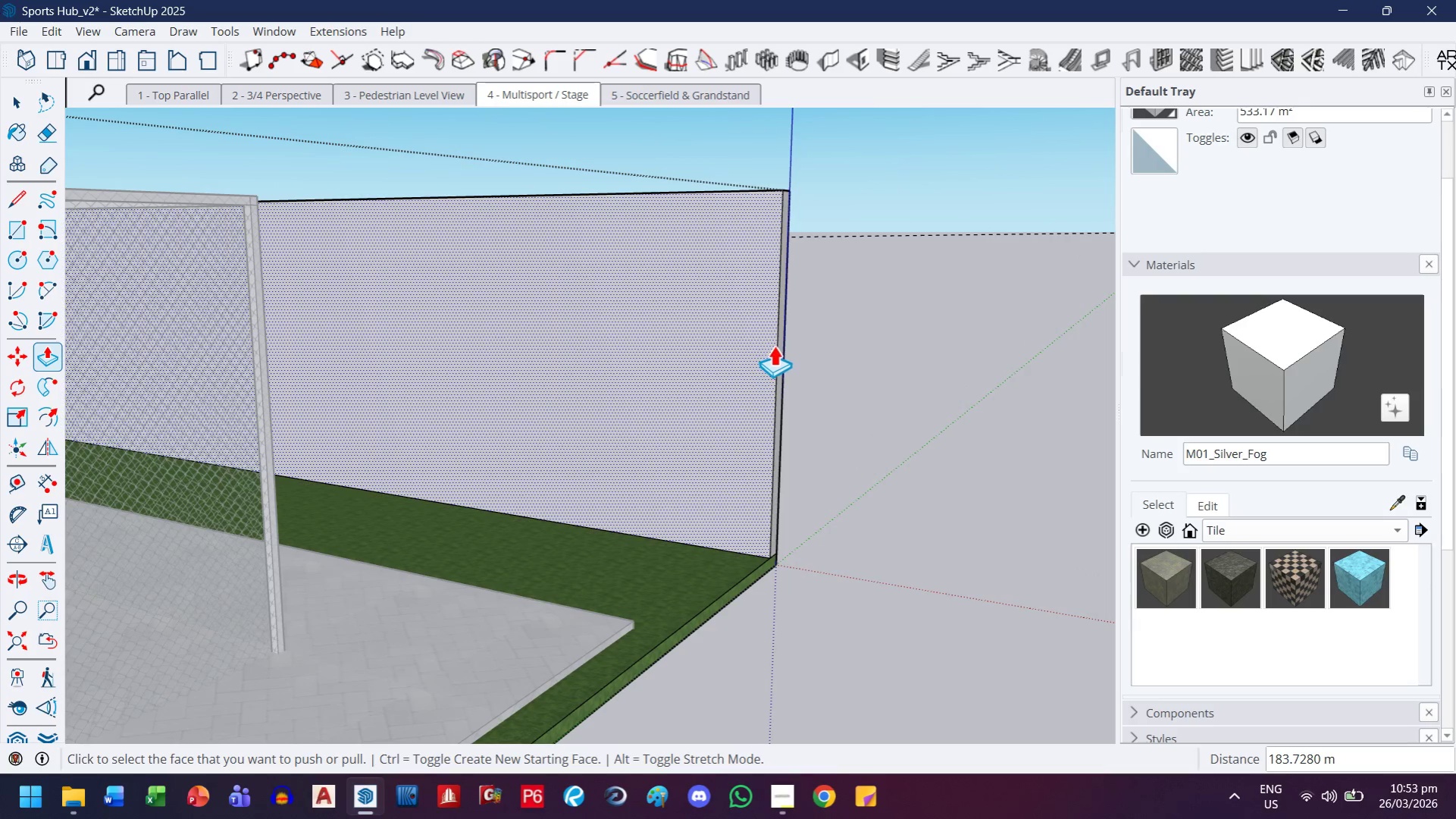 
left_click([5, 105])
 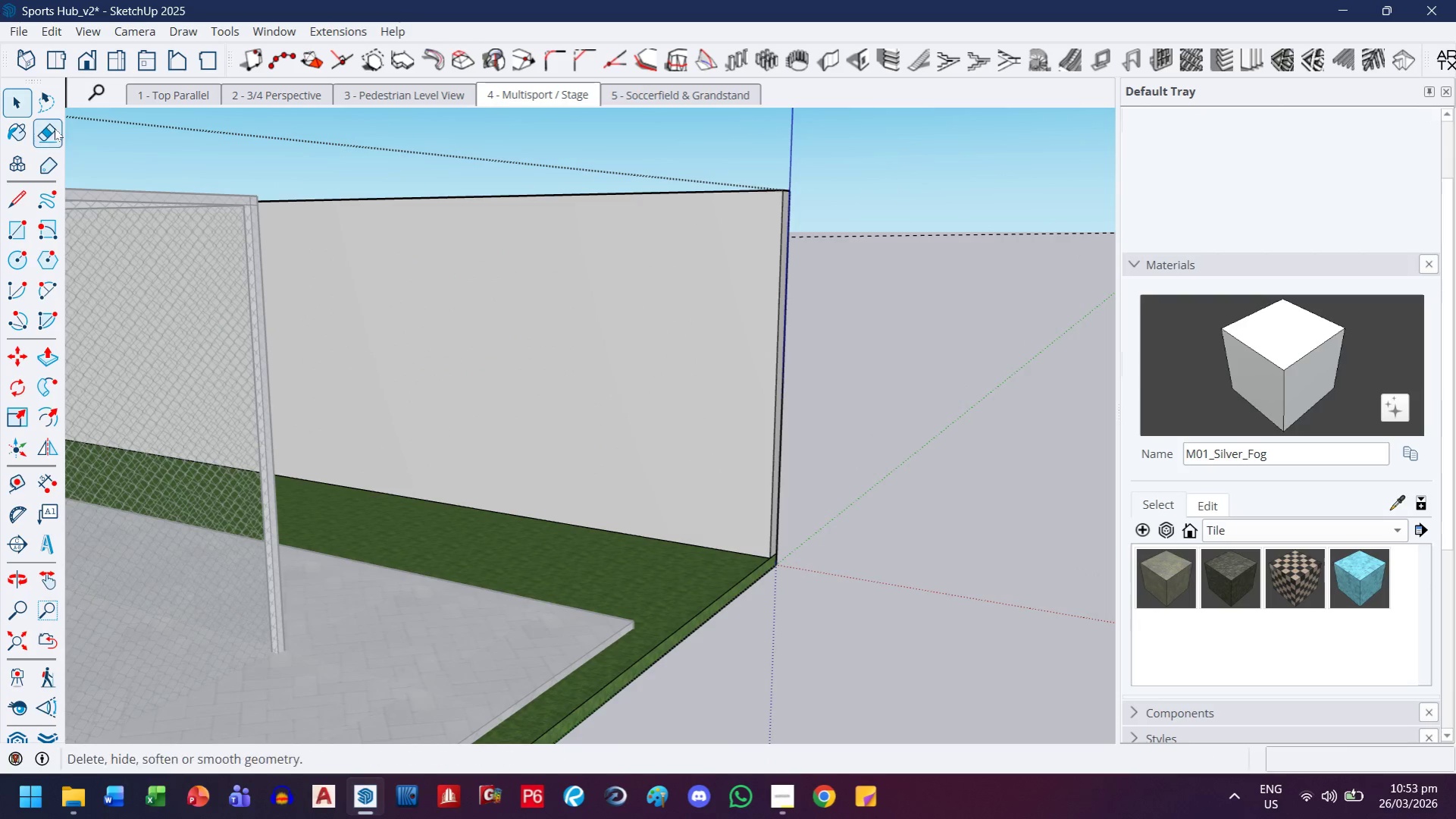 
scroll: coordinate [48, 136], scroll_direction: up, amount: 4.0
 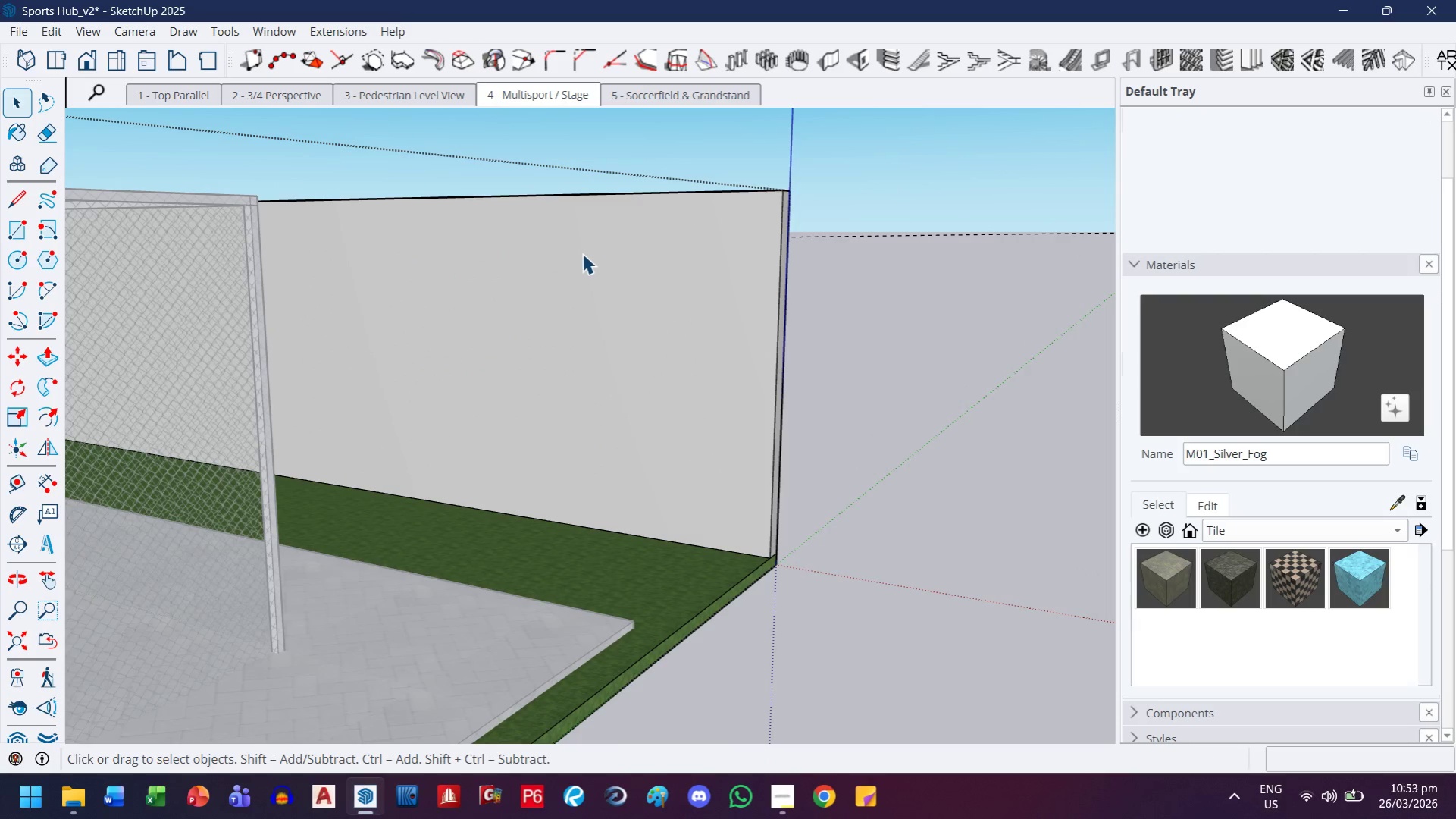 
key(Control+ControlLeft)
 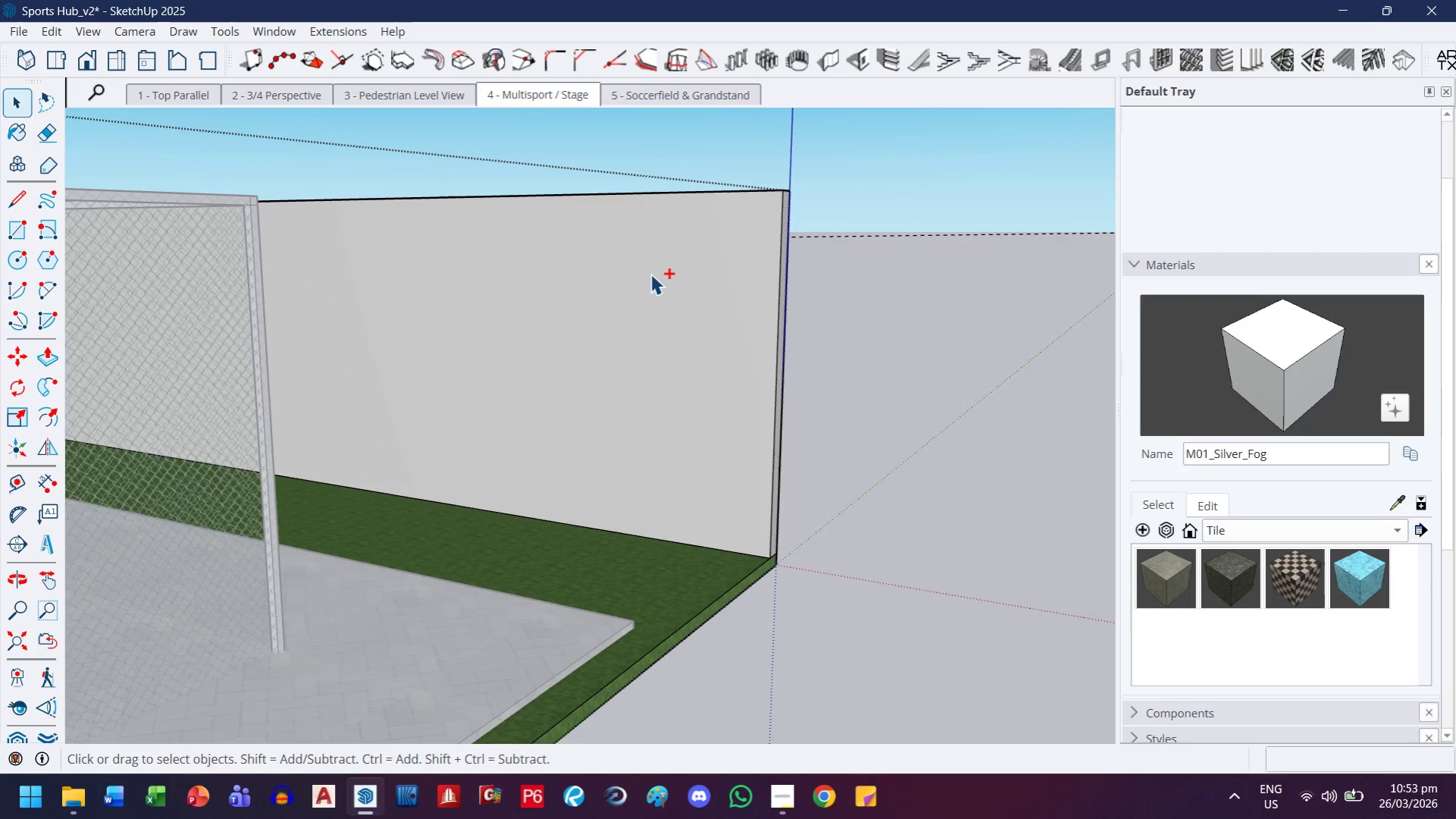 
key(Control+S)
 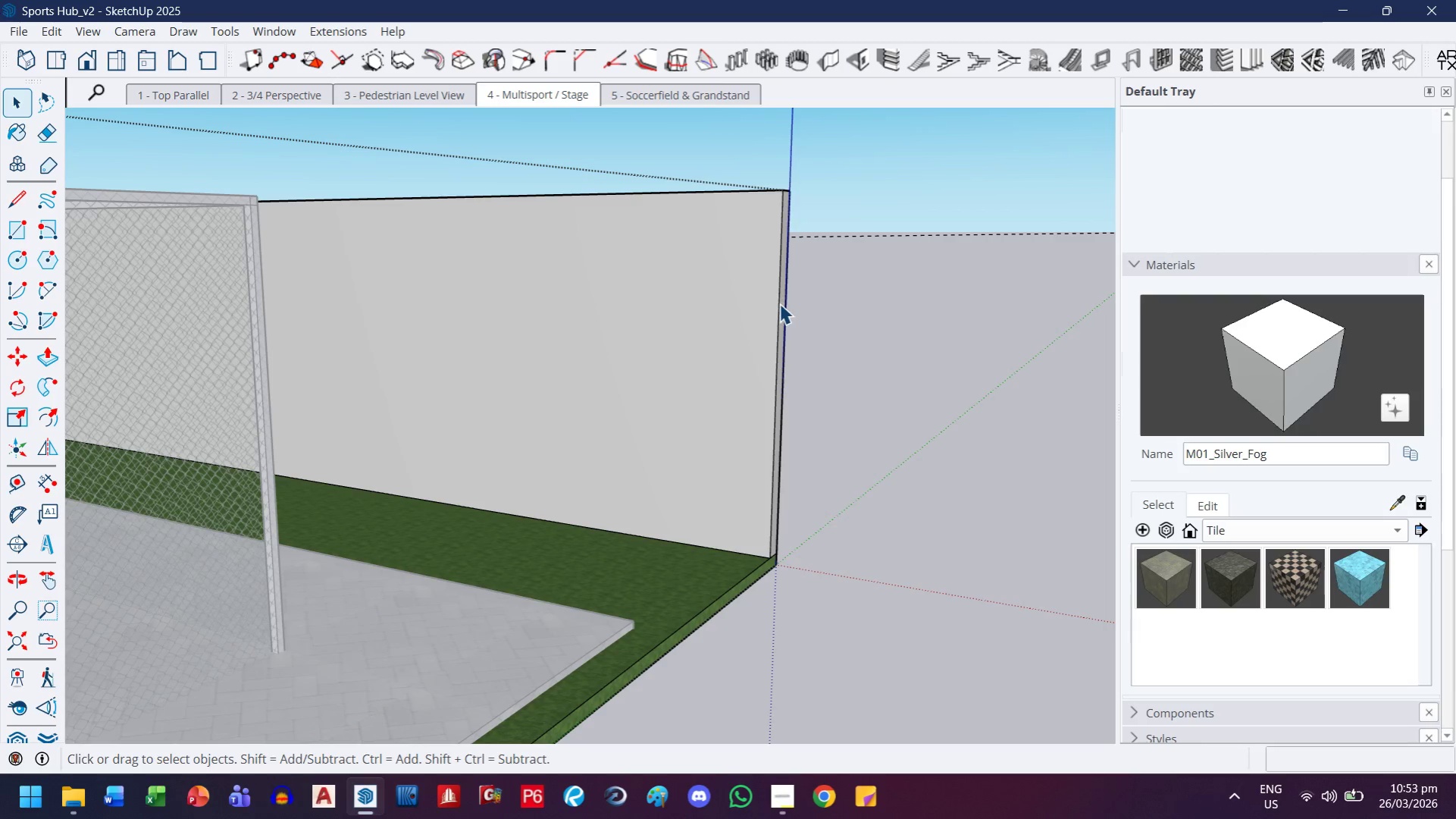 
left_click([779, 308])
 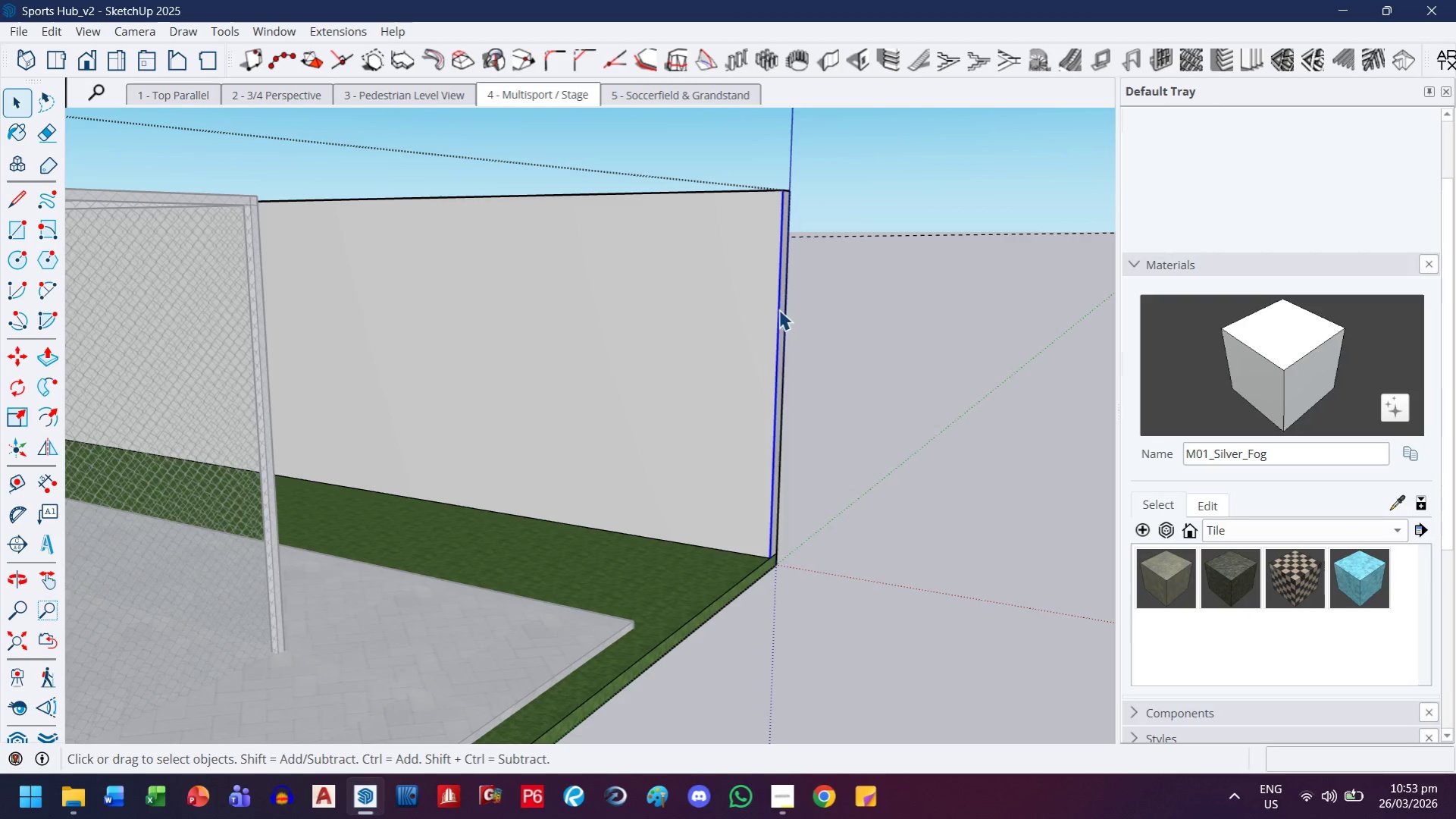 
key(M)
 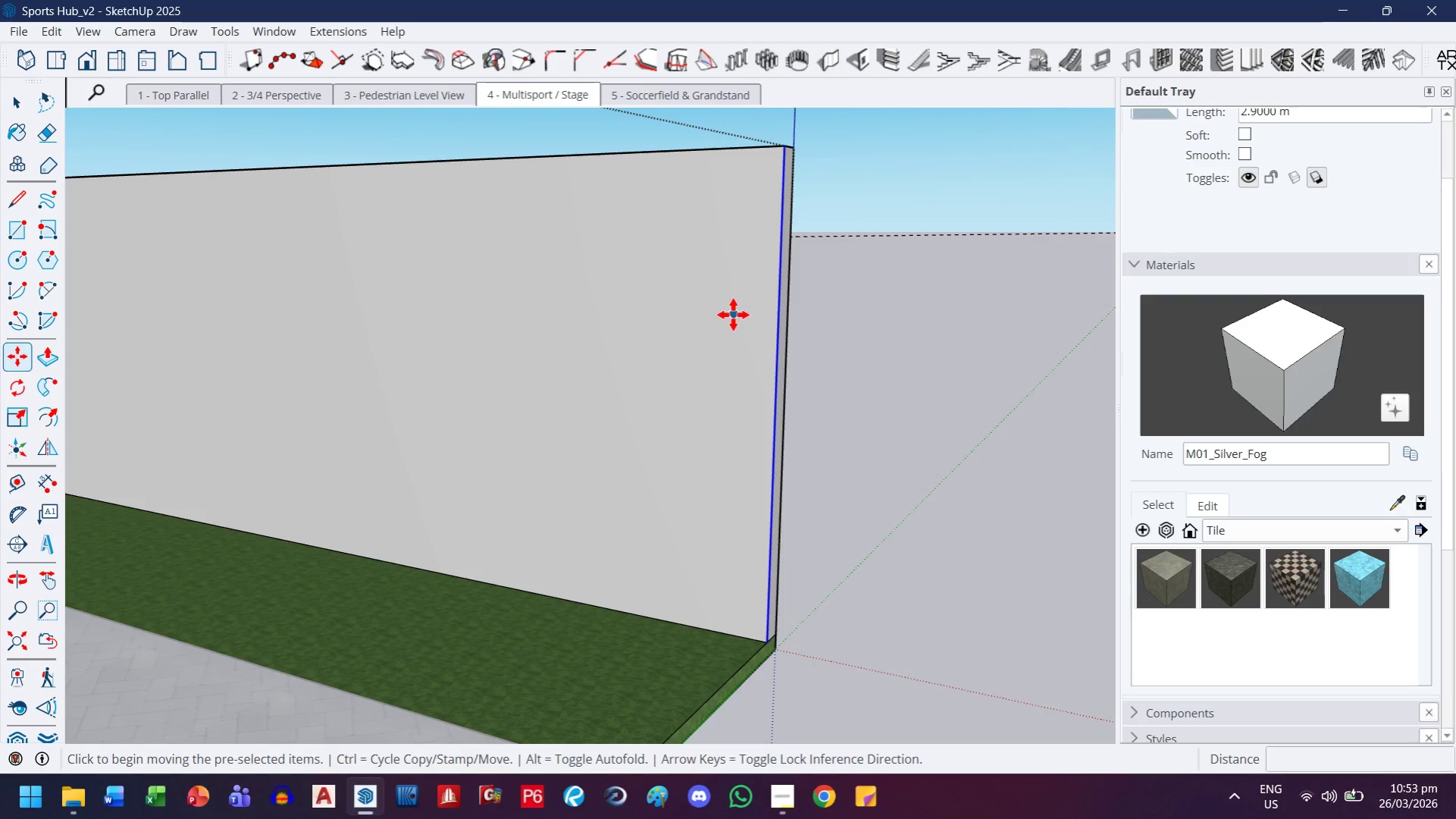 
scroll: coordinate [778, 309], scroll_direction: up, amount: 4.0
 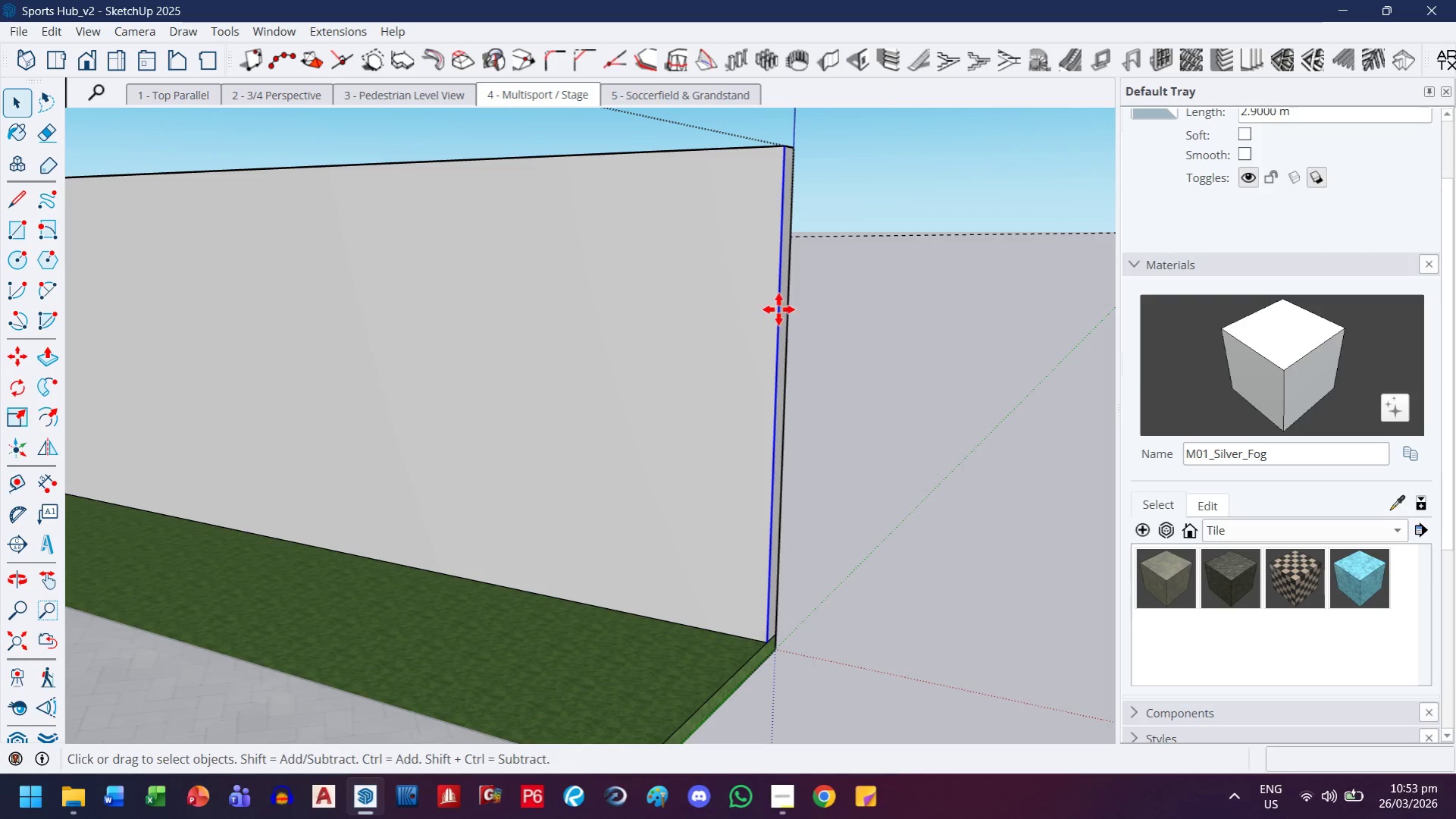 
key(Control+ControlLeft)
 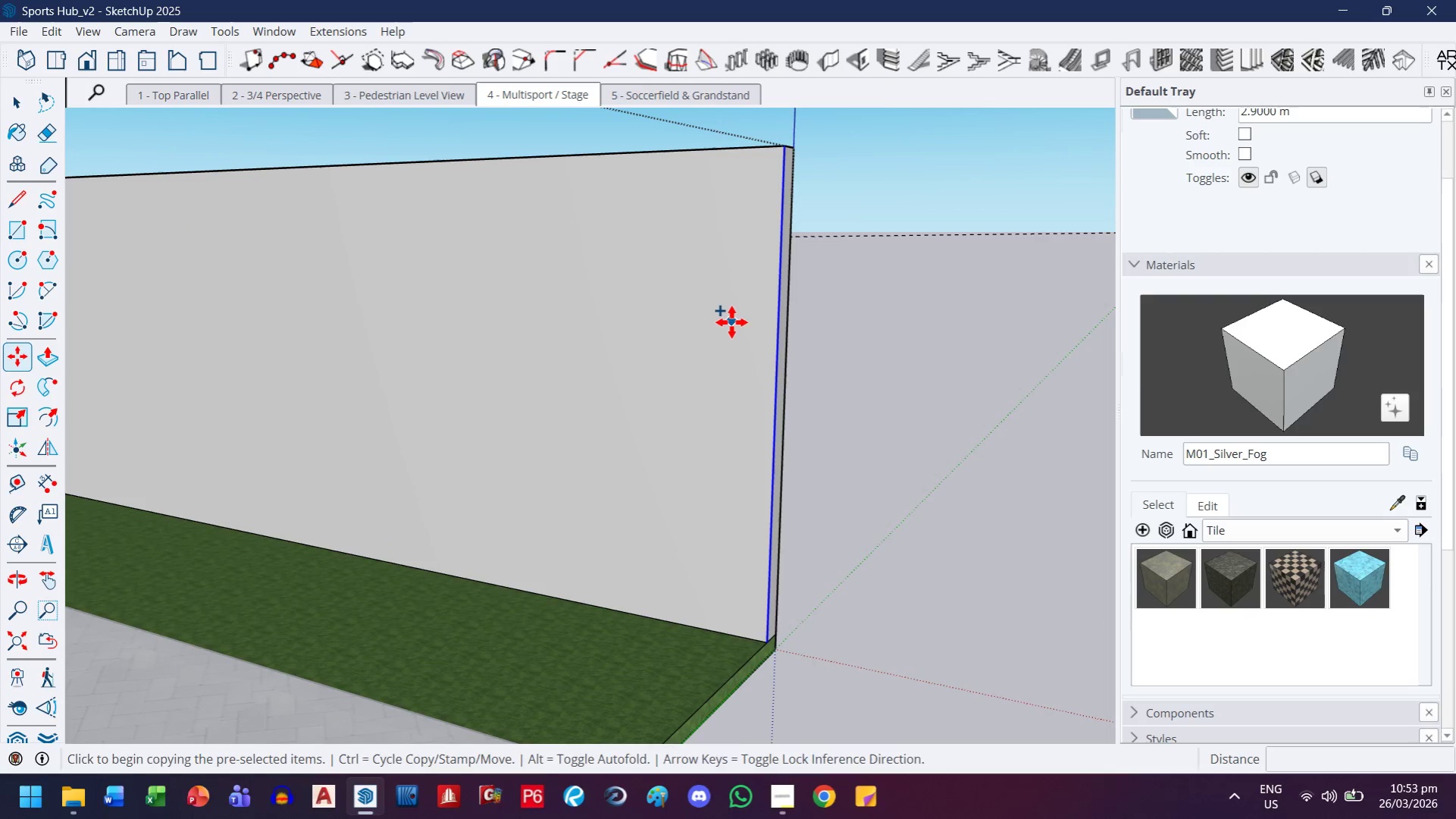 
left_click([731, 322])
 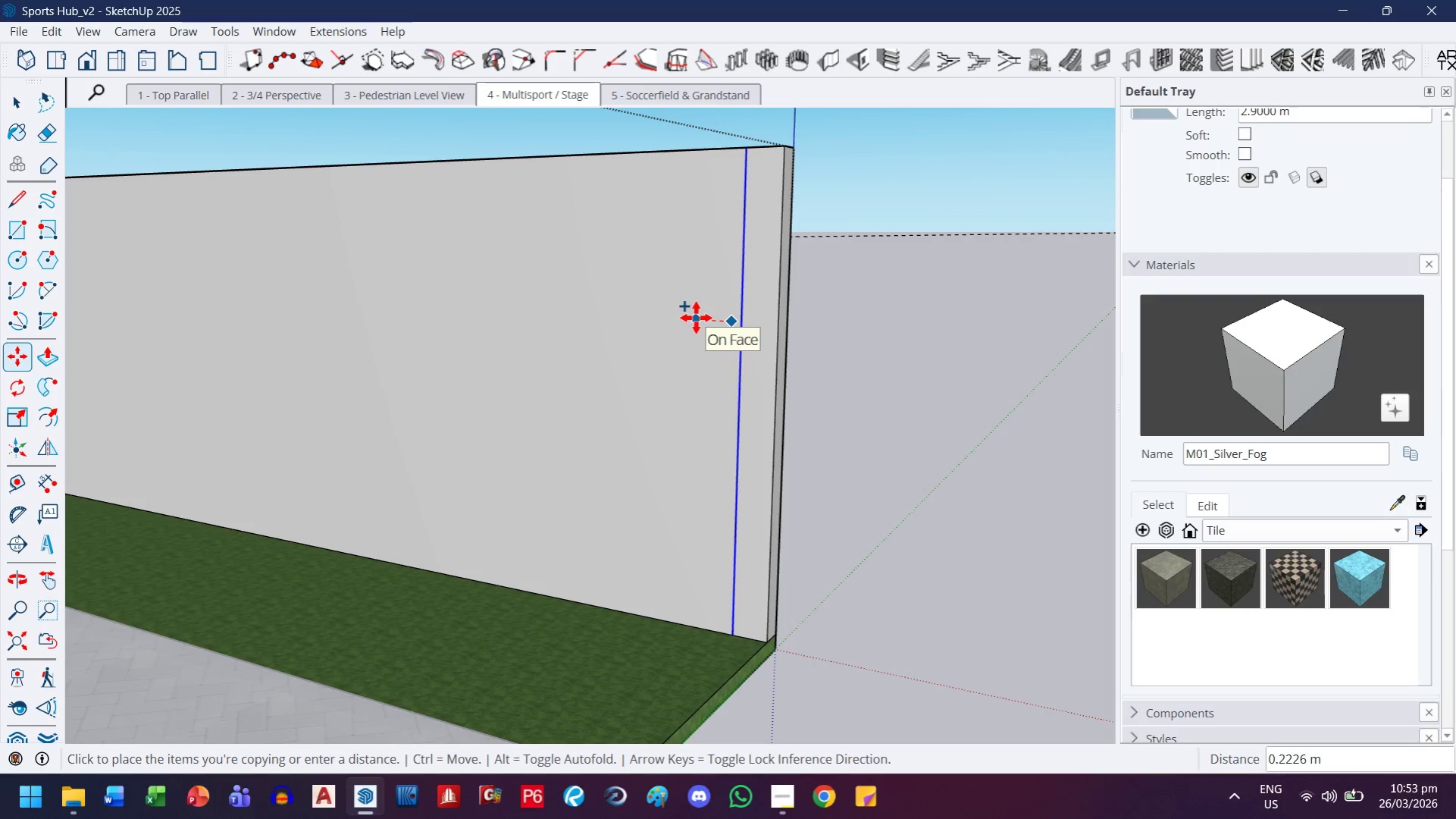 
type(.15)
 